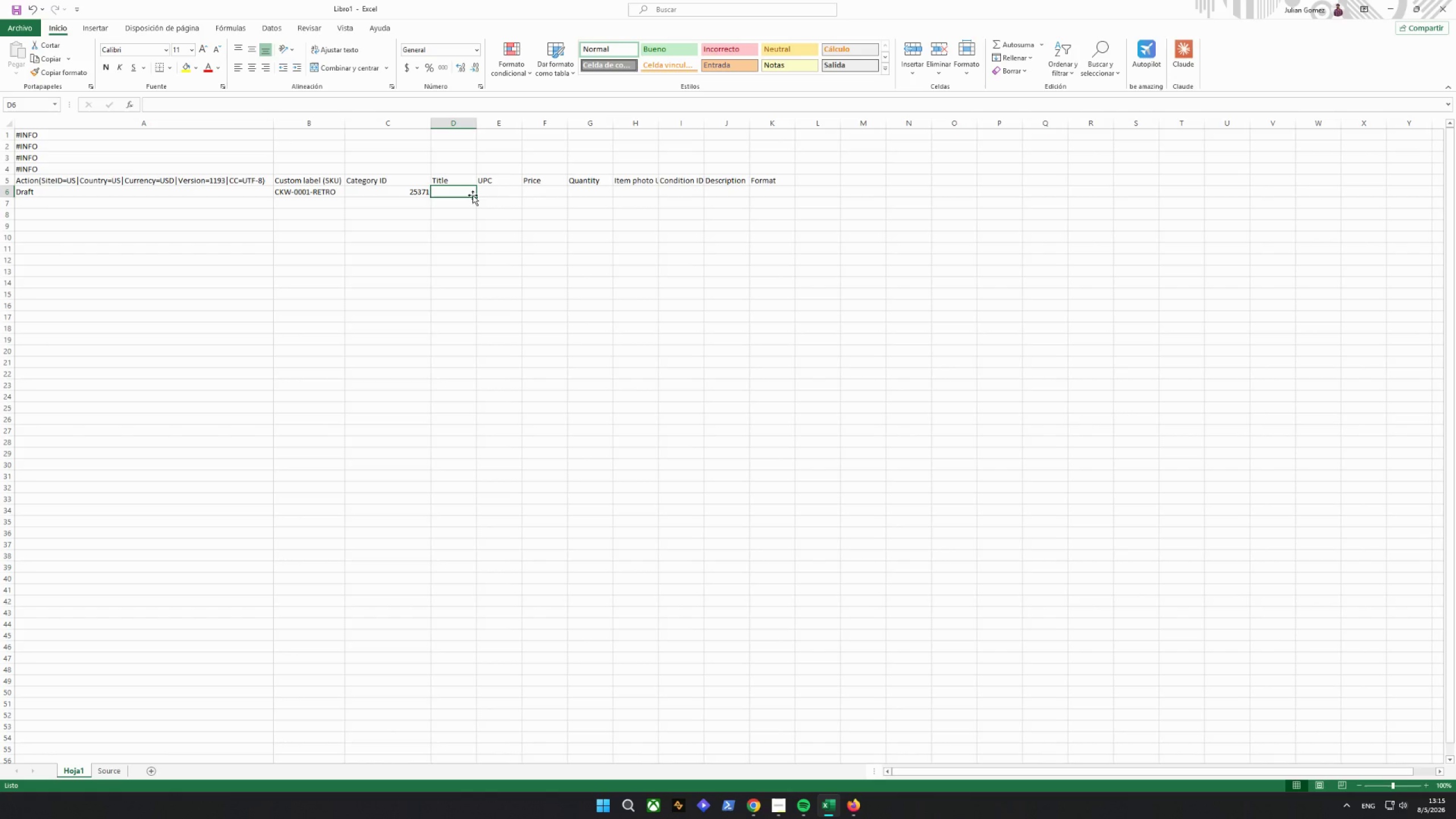 
type(=Source!d)
key(Backspace)
type(D)
key(Backspace)
type(B2\)
key(Backspace)
 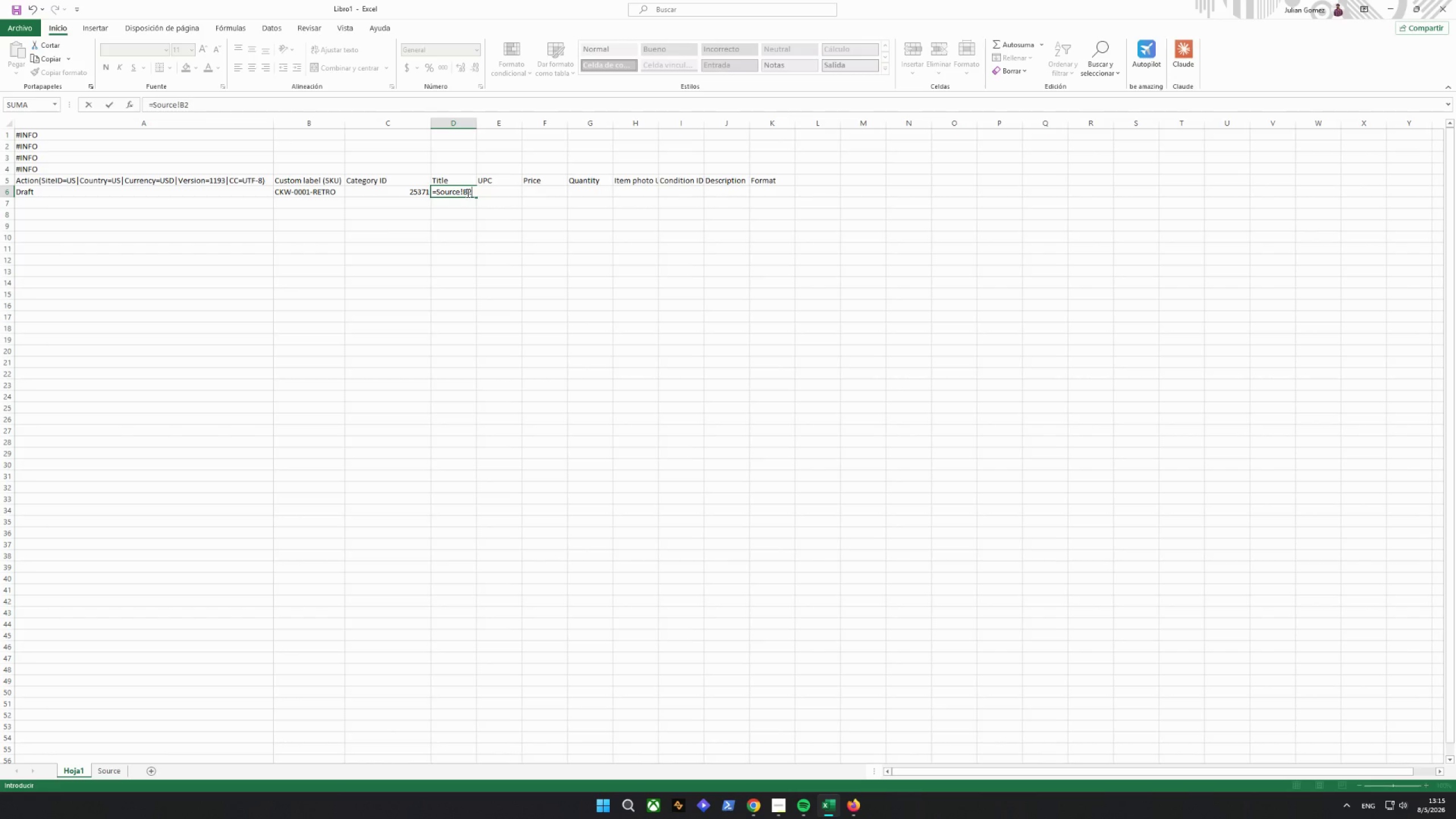 
key(Enter)
 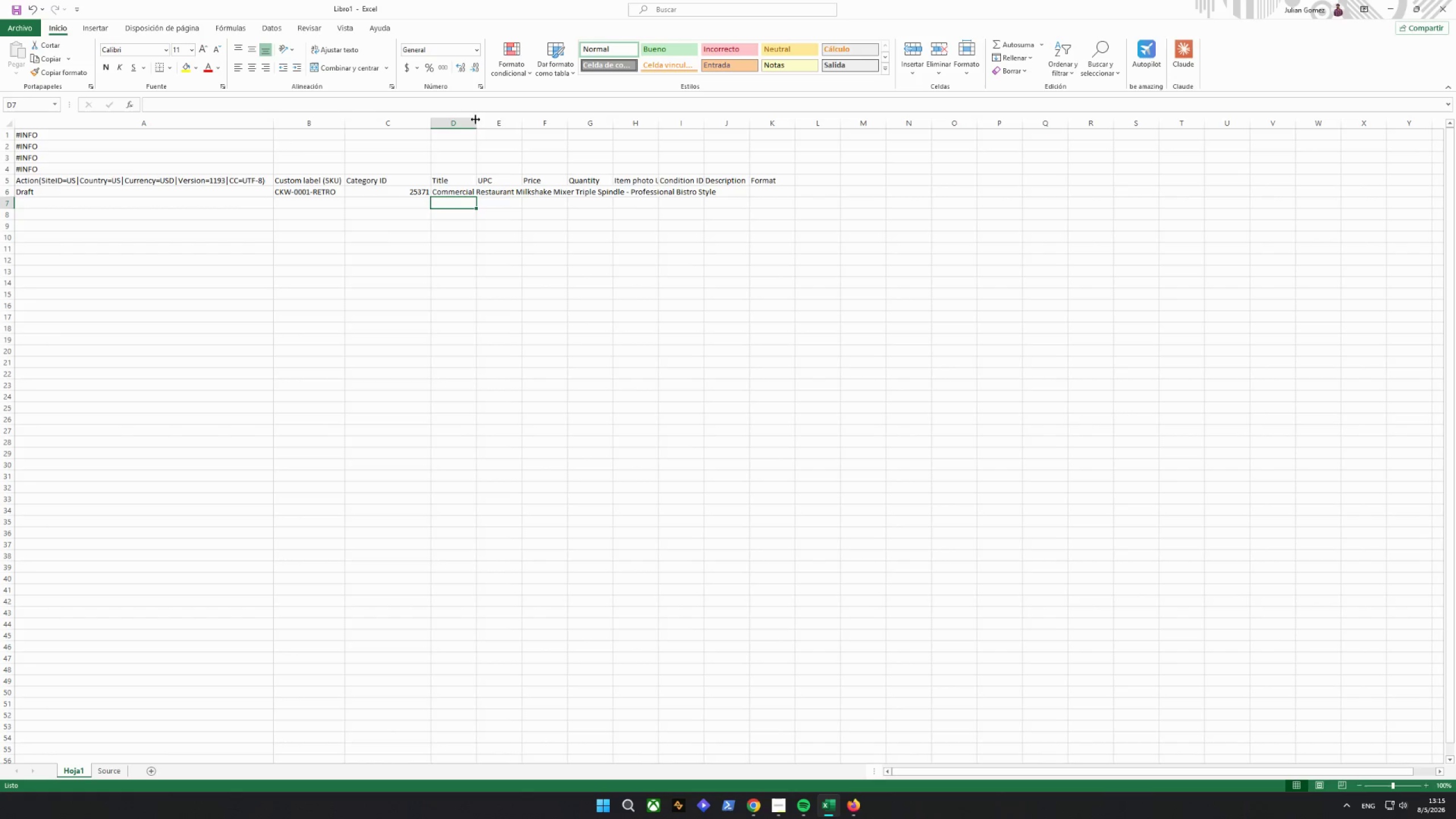 
double_click([475, 119])
 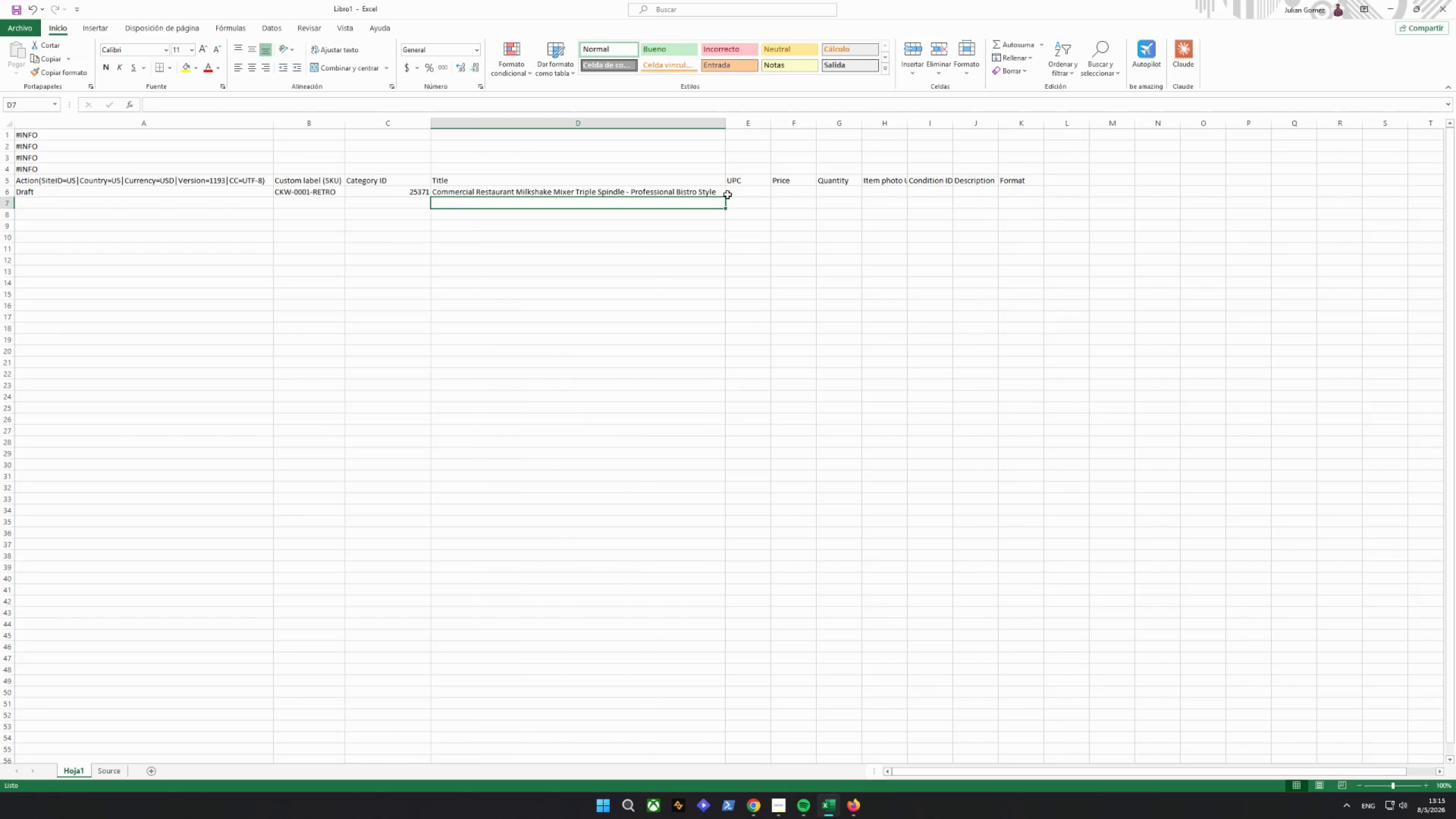 
left_click([730, 193])
 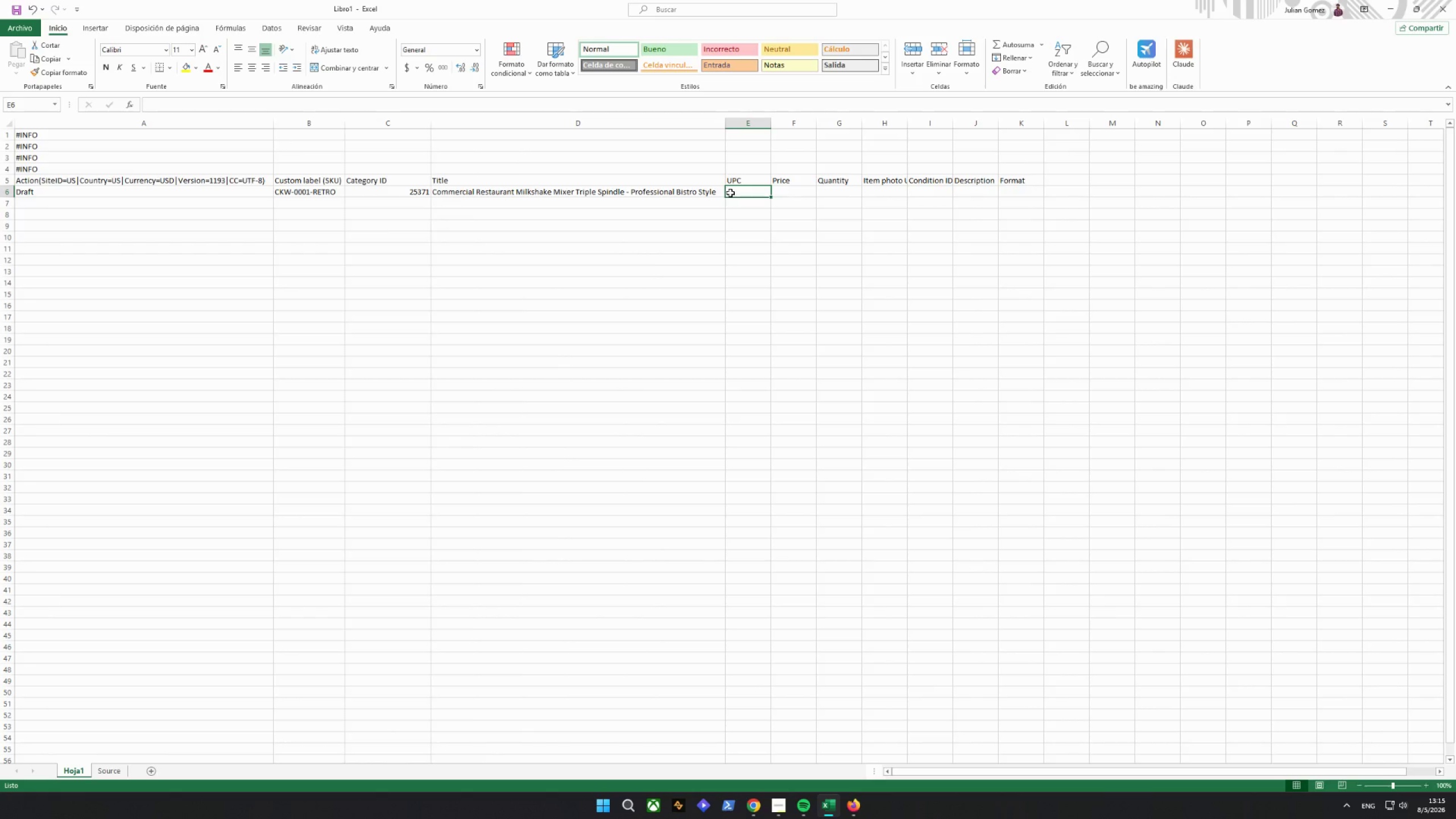 
wait(11.09)
 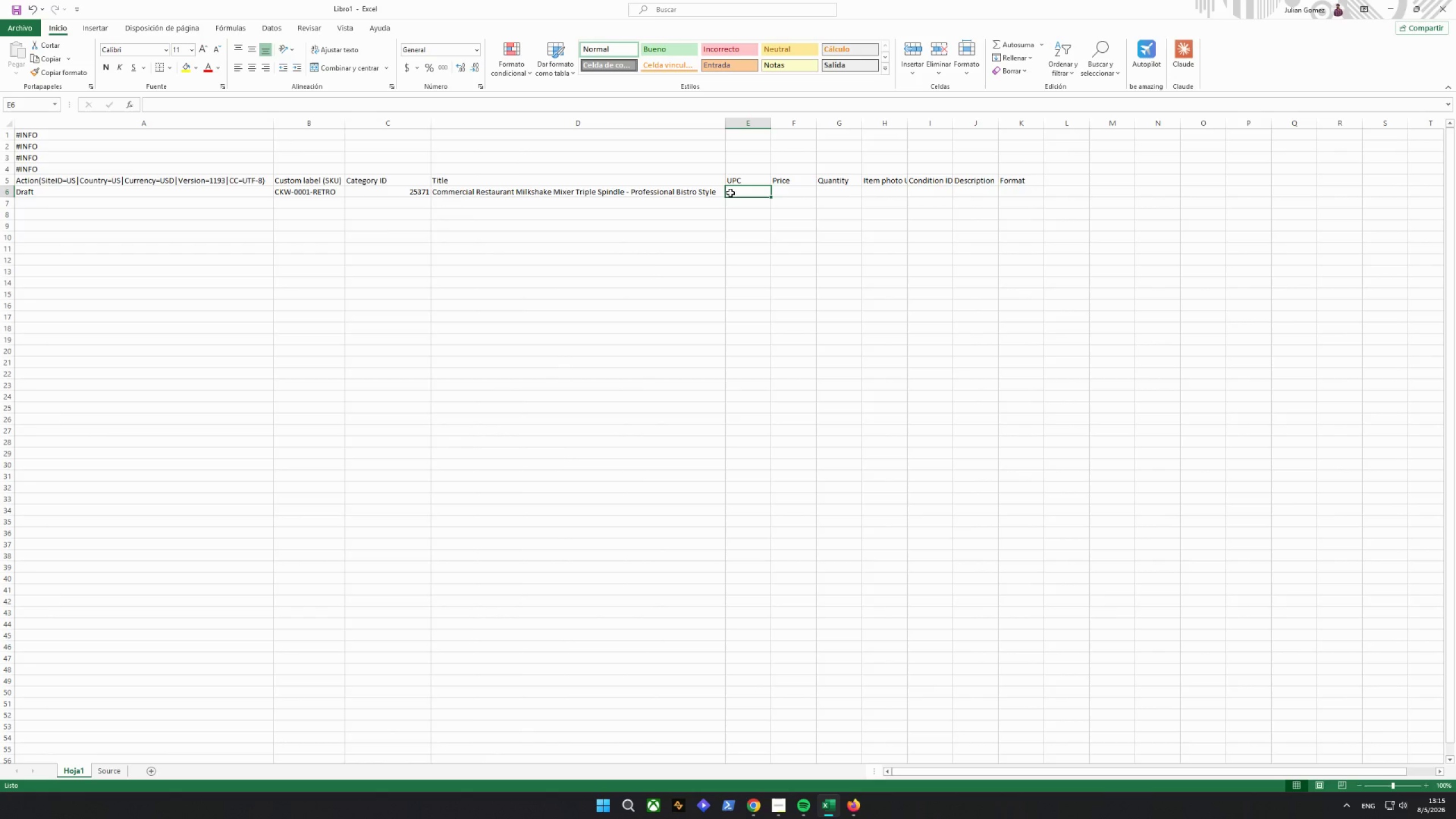 
key(Shift+Equal)
 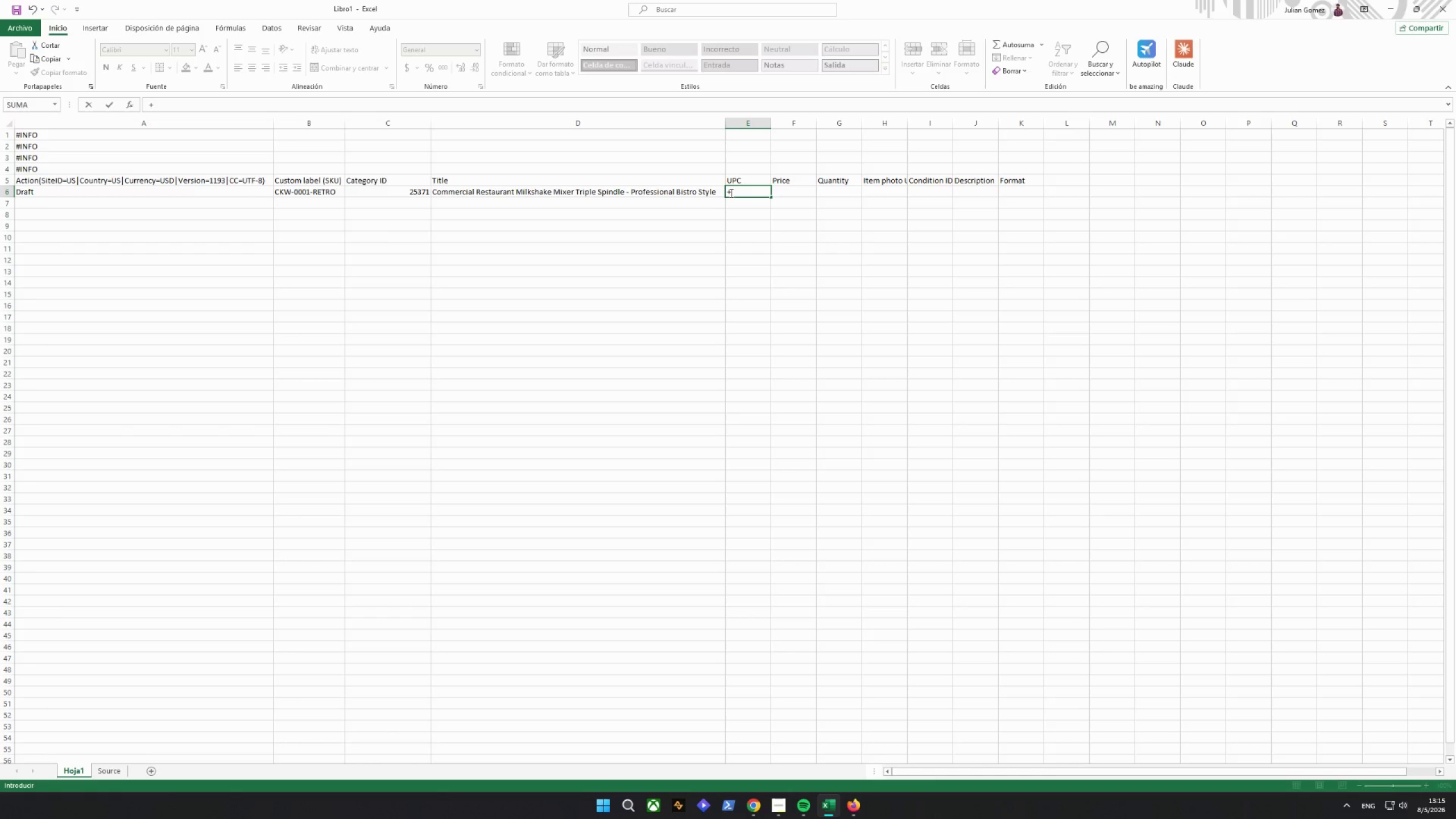 
key(Backspace)
 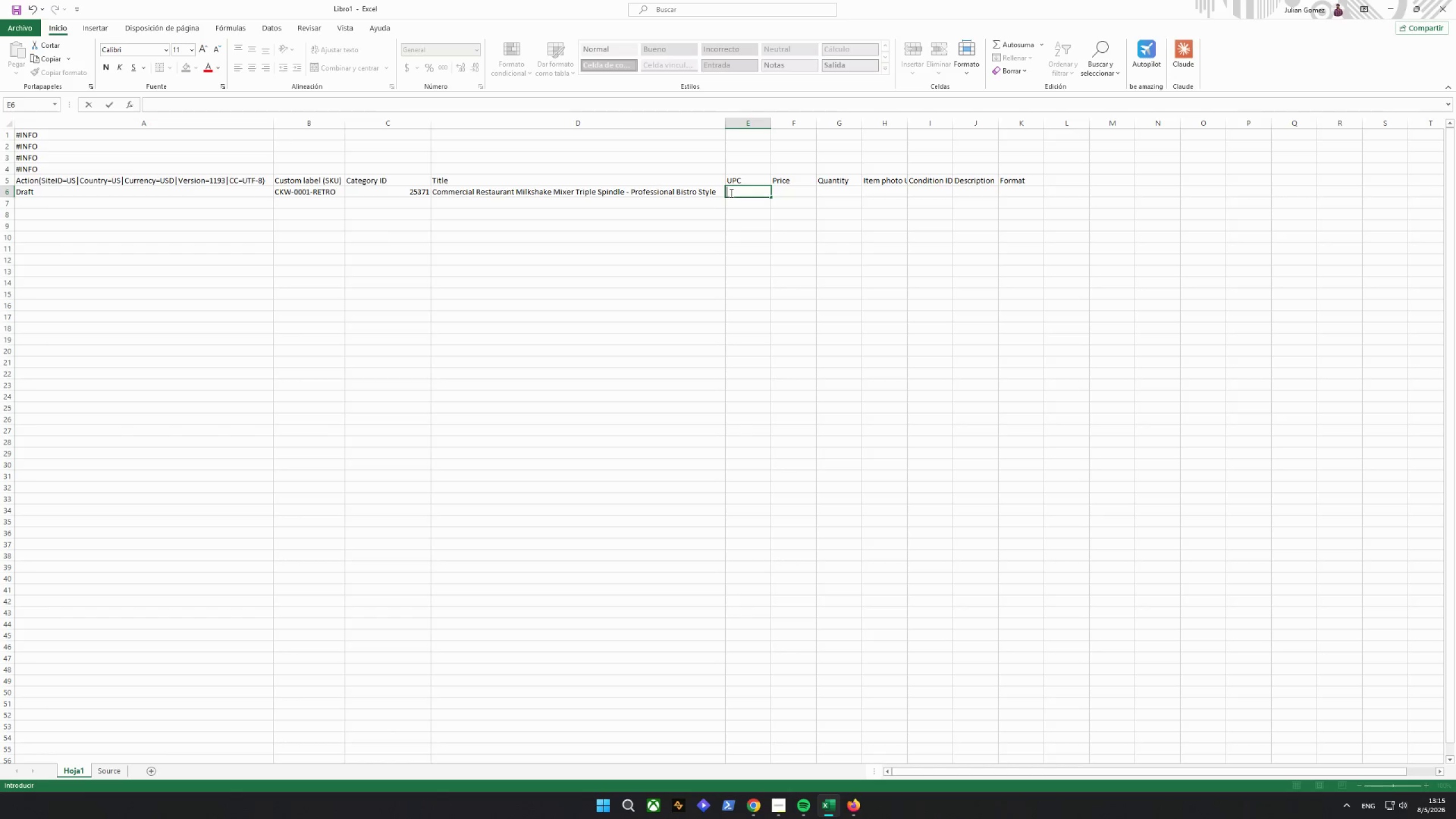 
key(Equal)
 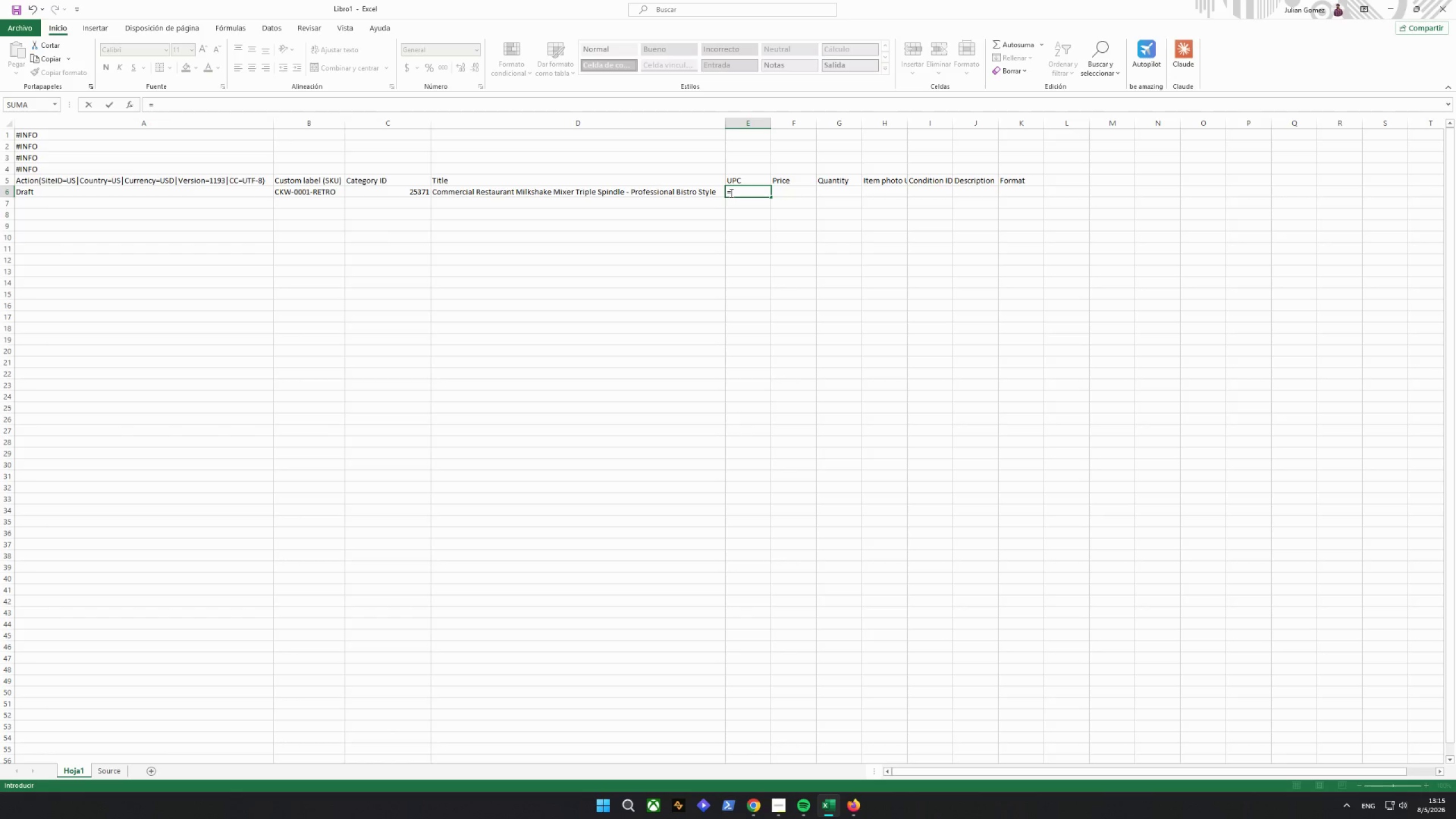 
key(Shift+Quote)
 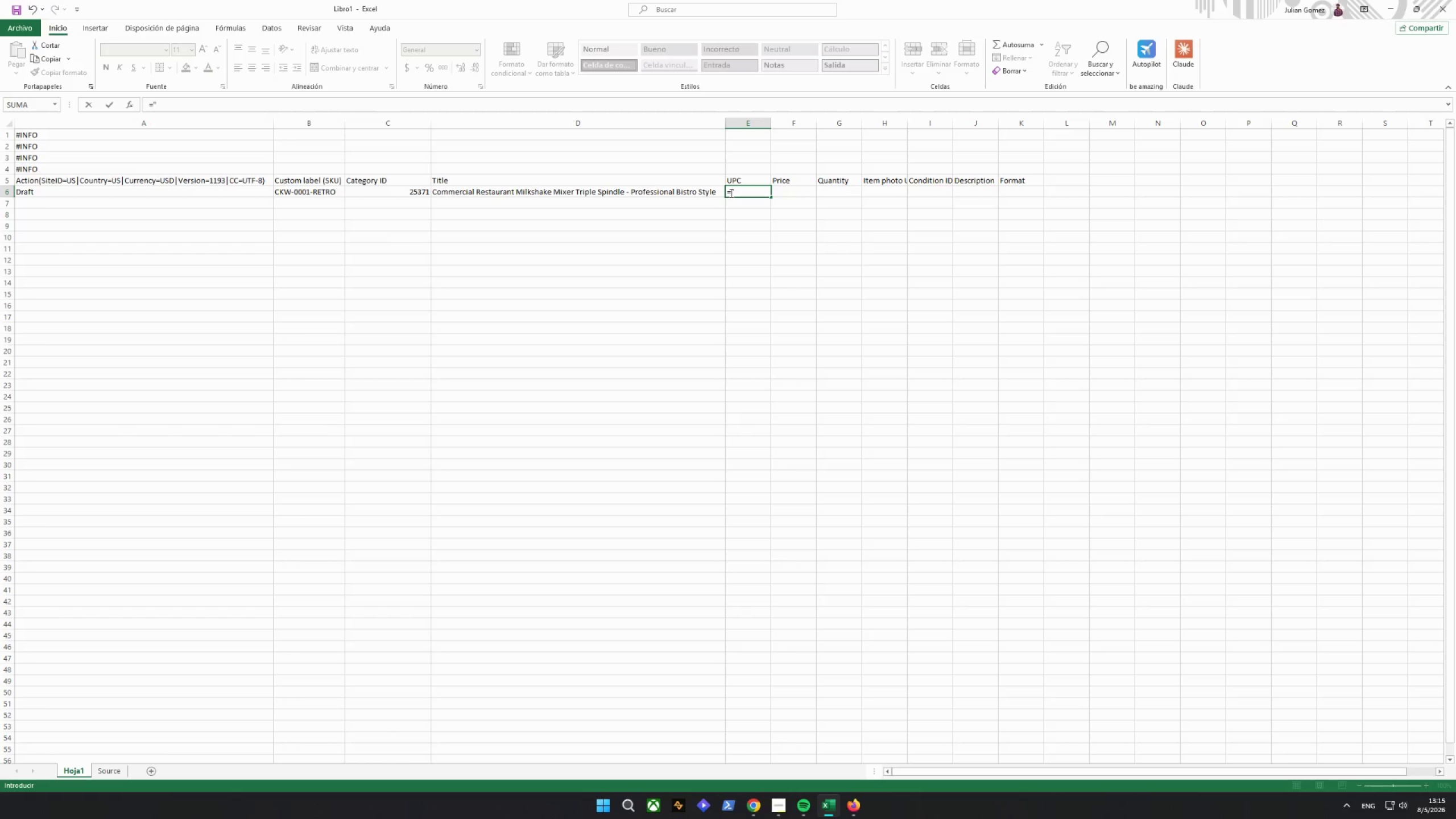 
key(Shift+Quote)
 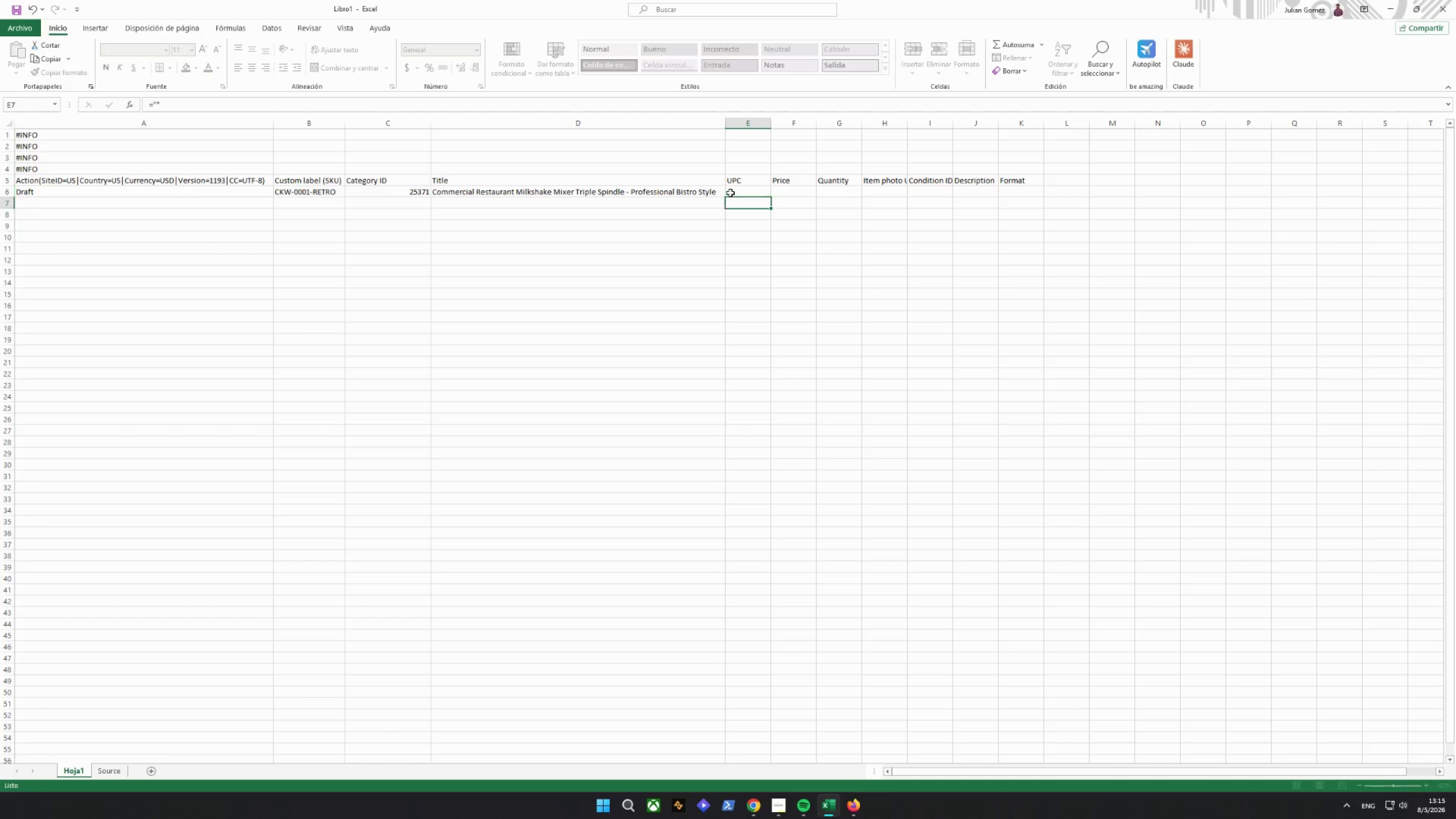 
key(Enter)
 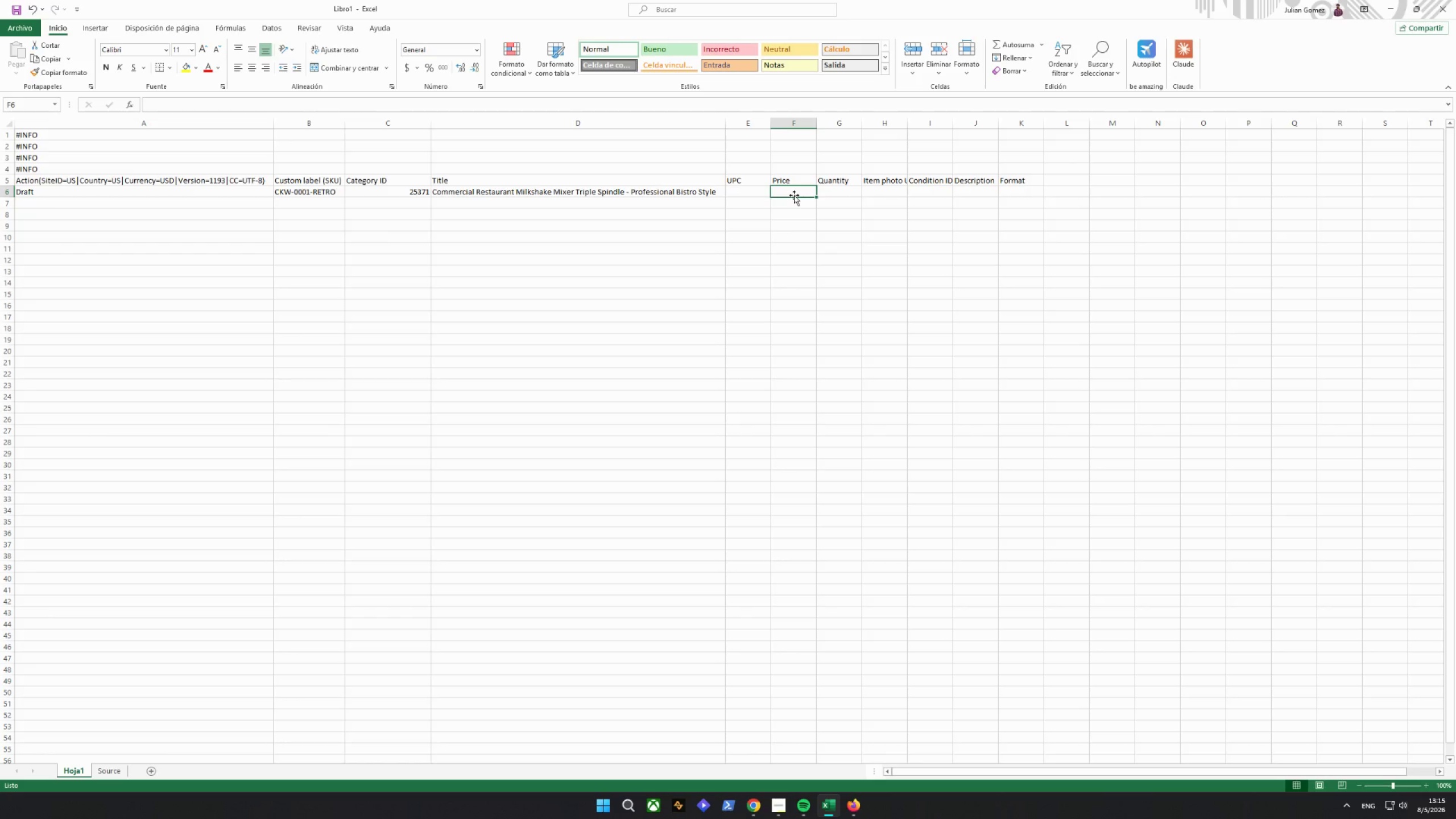 
wait(9.48)
 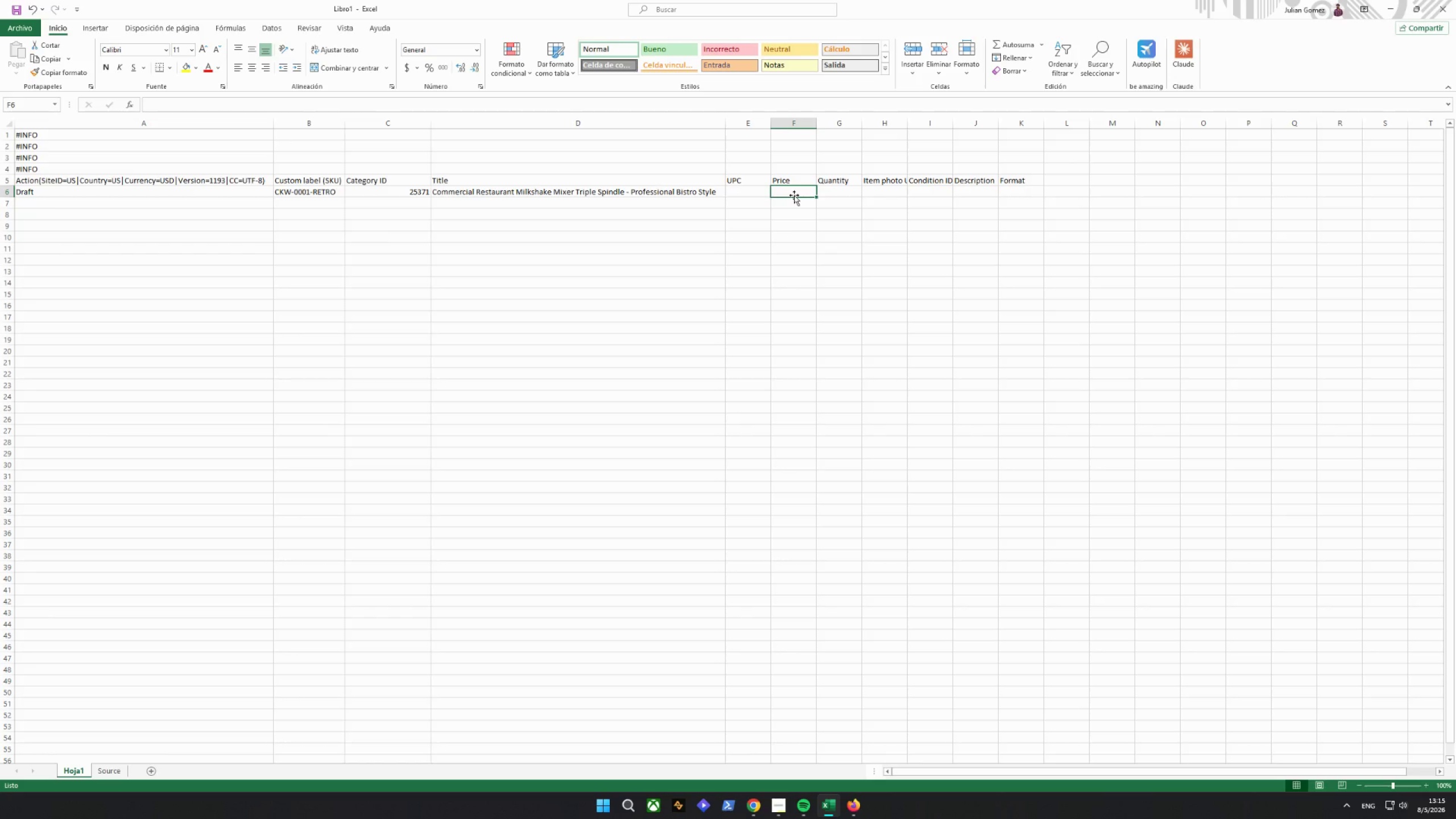 
type(+)
key(Backspace)
type(=VALOR(SUSTITUIR(SOUR)
key(Backspace)
key(Backspace)
key(Backspace)
type(ource!f2)
key(Backspace)
key(Backspace)
 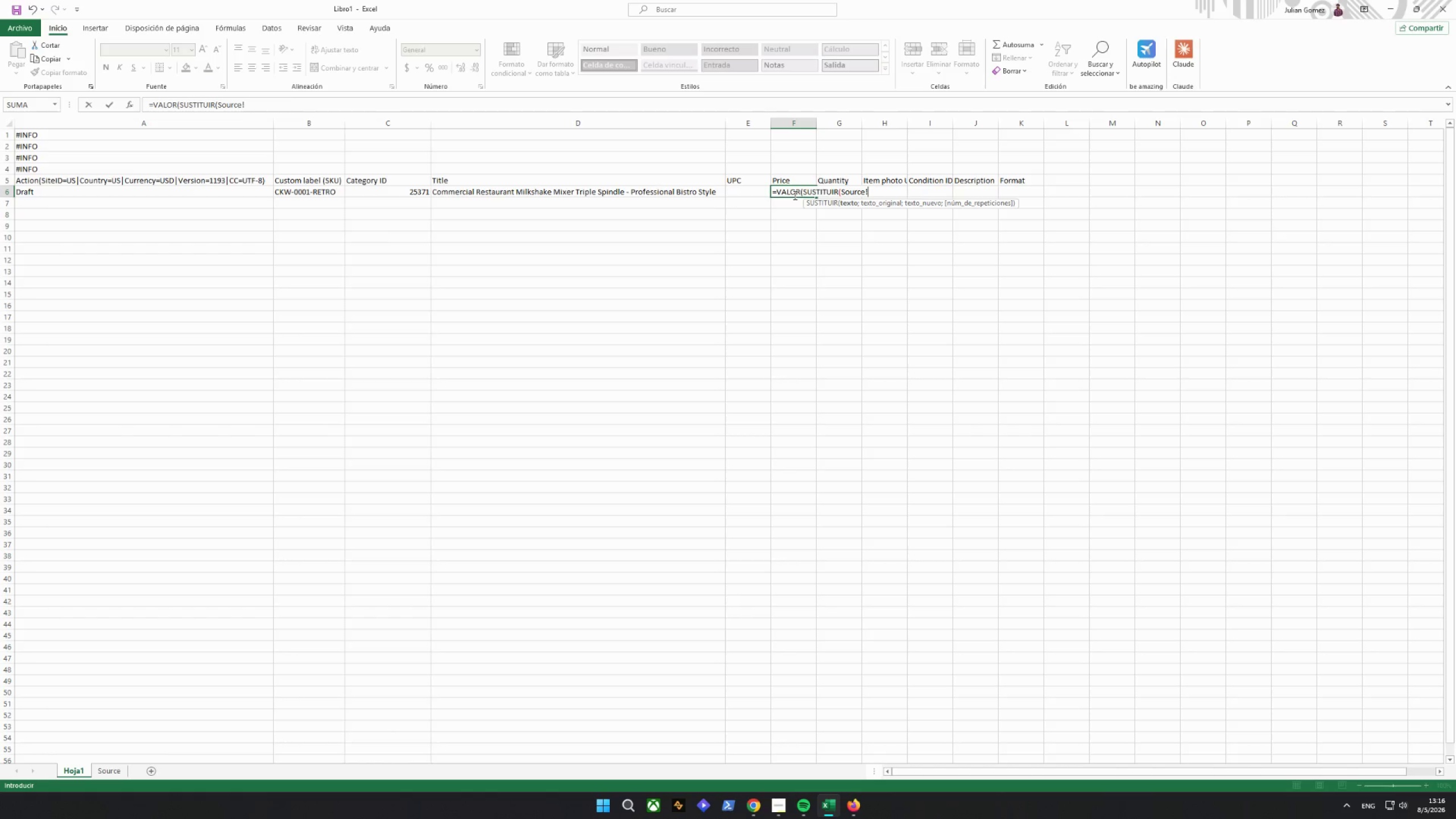 
double_click([115, 769])
 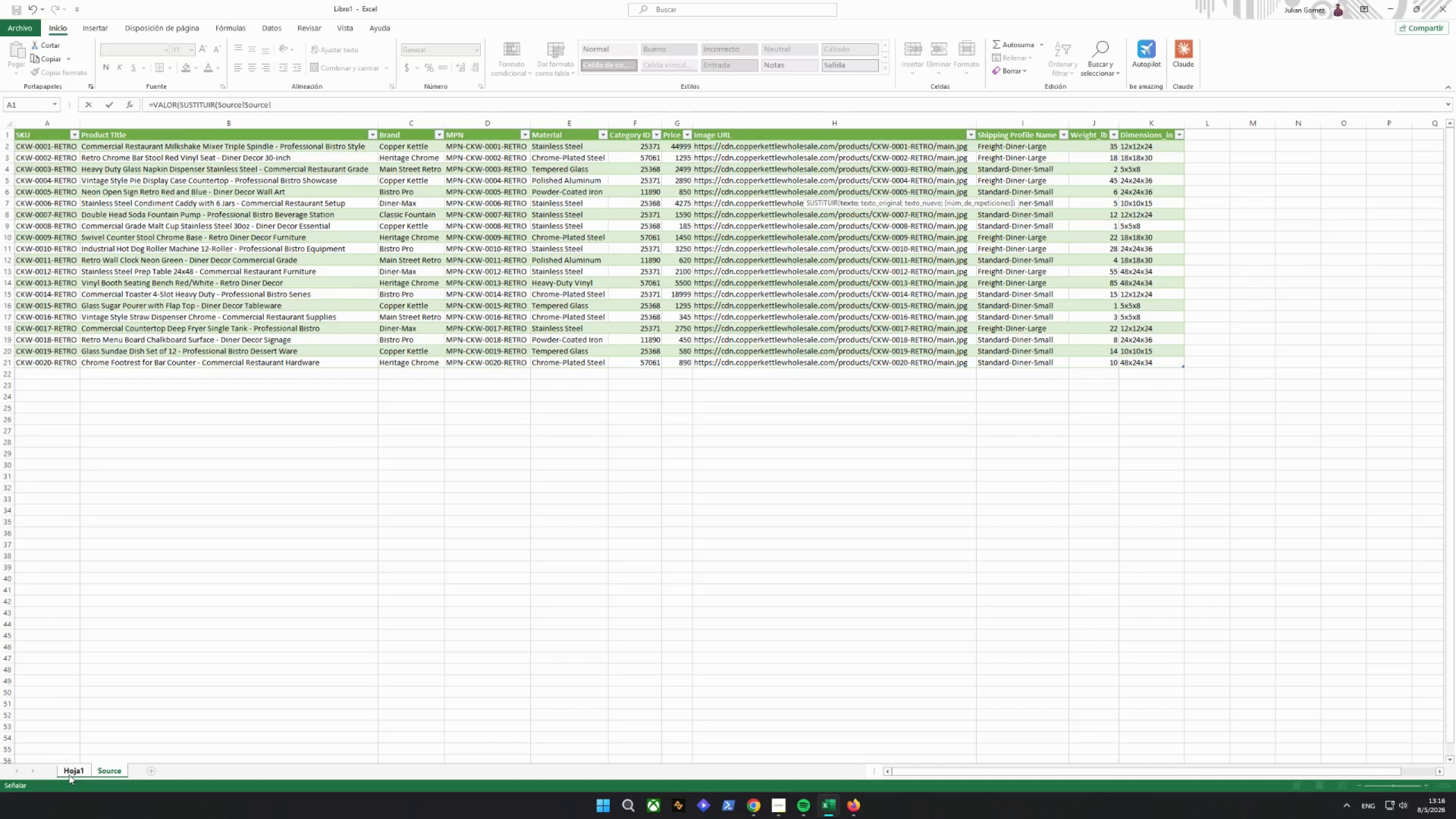 
left_click([61, 773])
 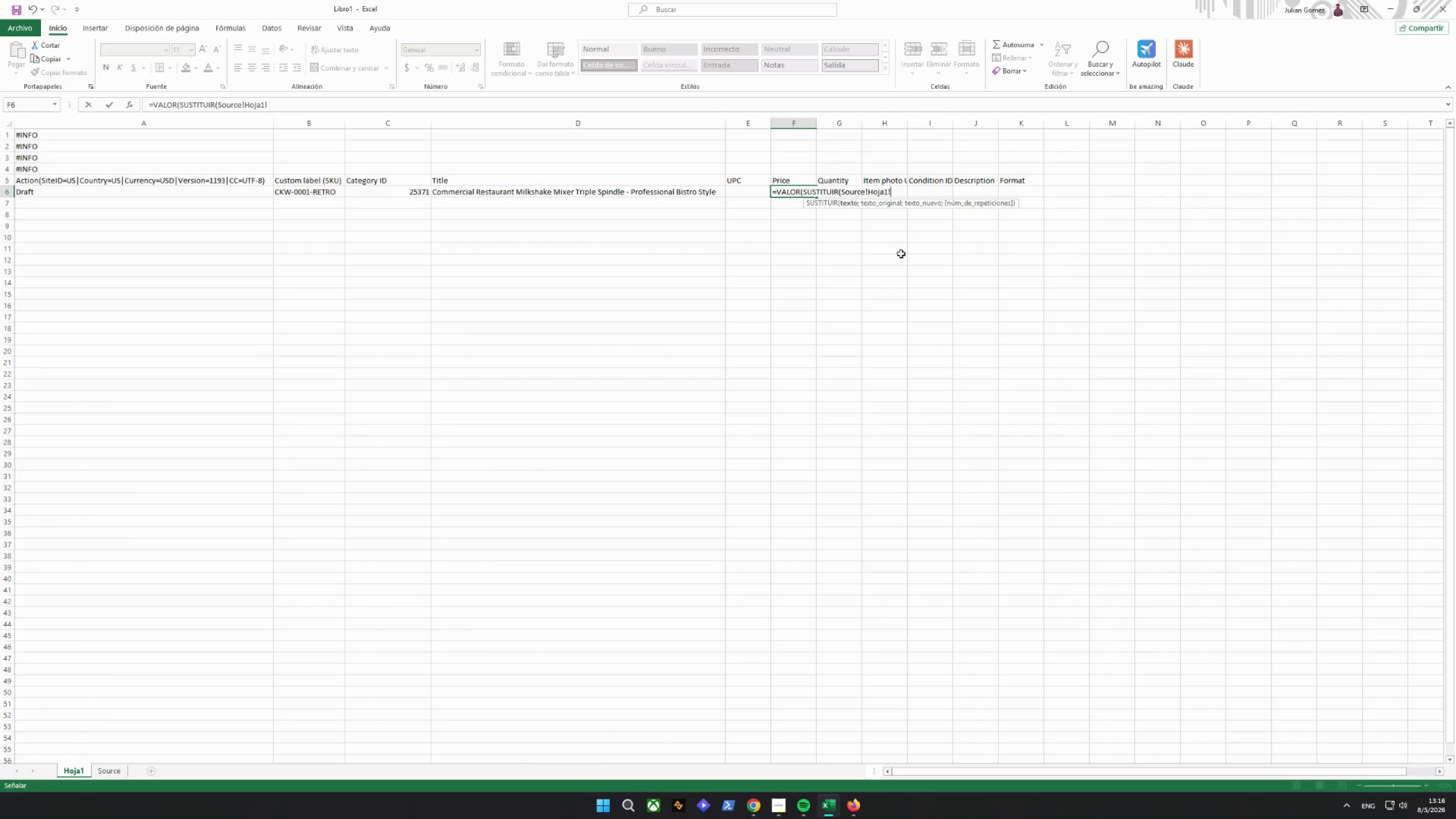 
type(G2)
 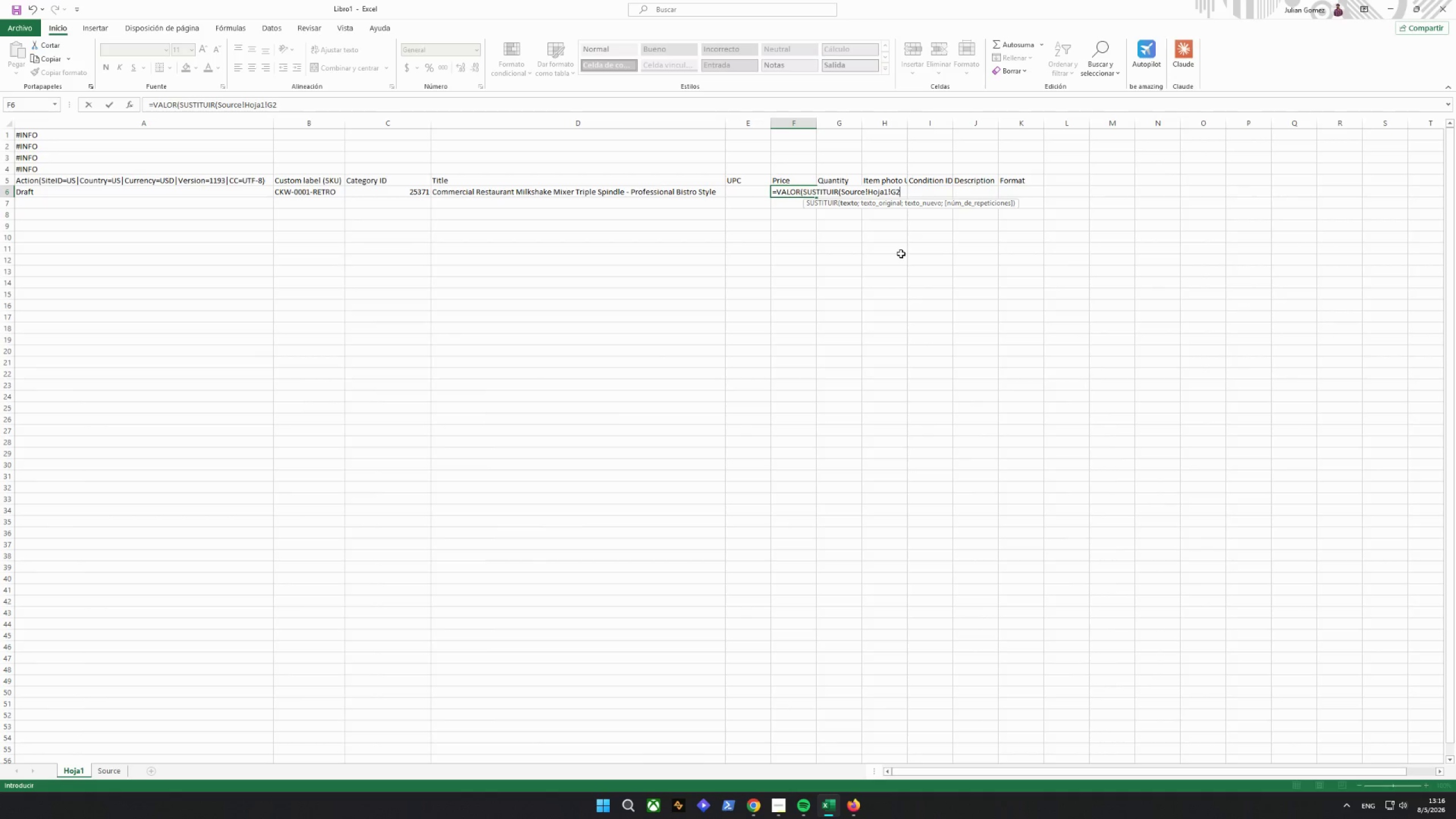 
wait(7.42)
 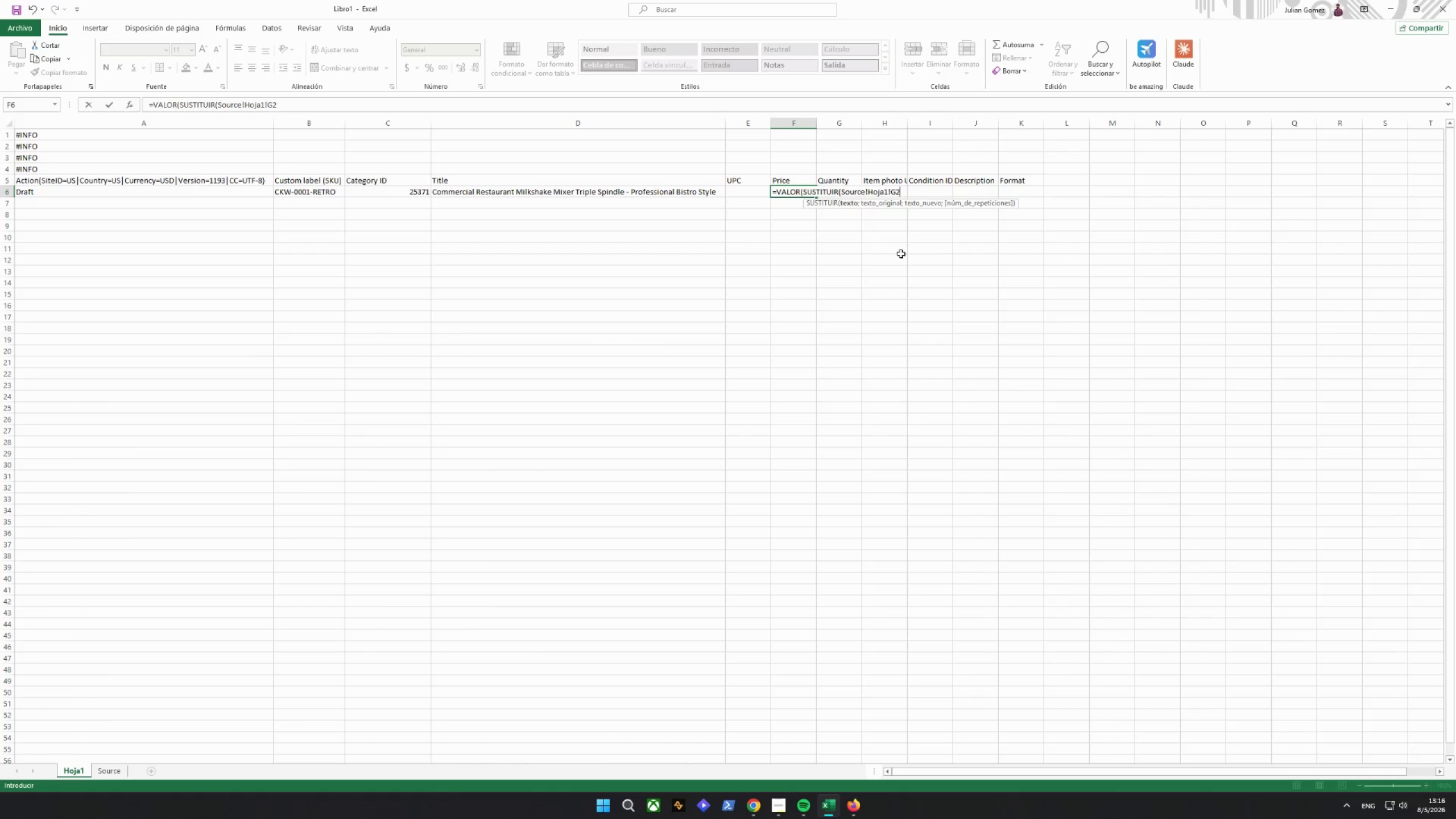 
hold_key(key=ShiftRight, duration=0.5)
 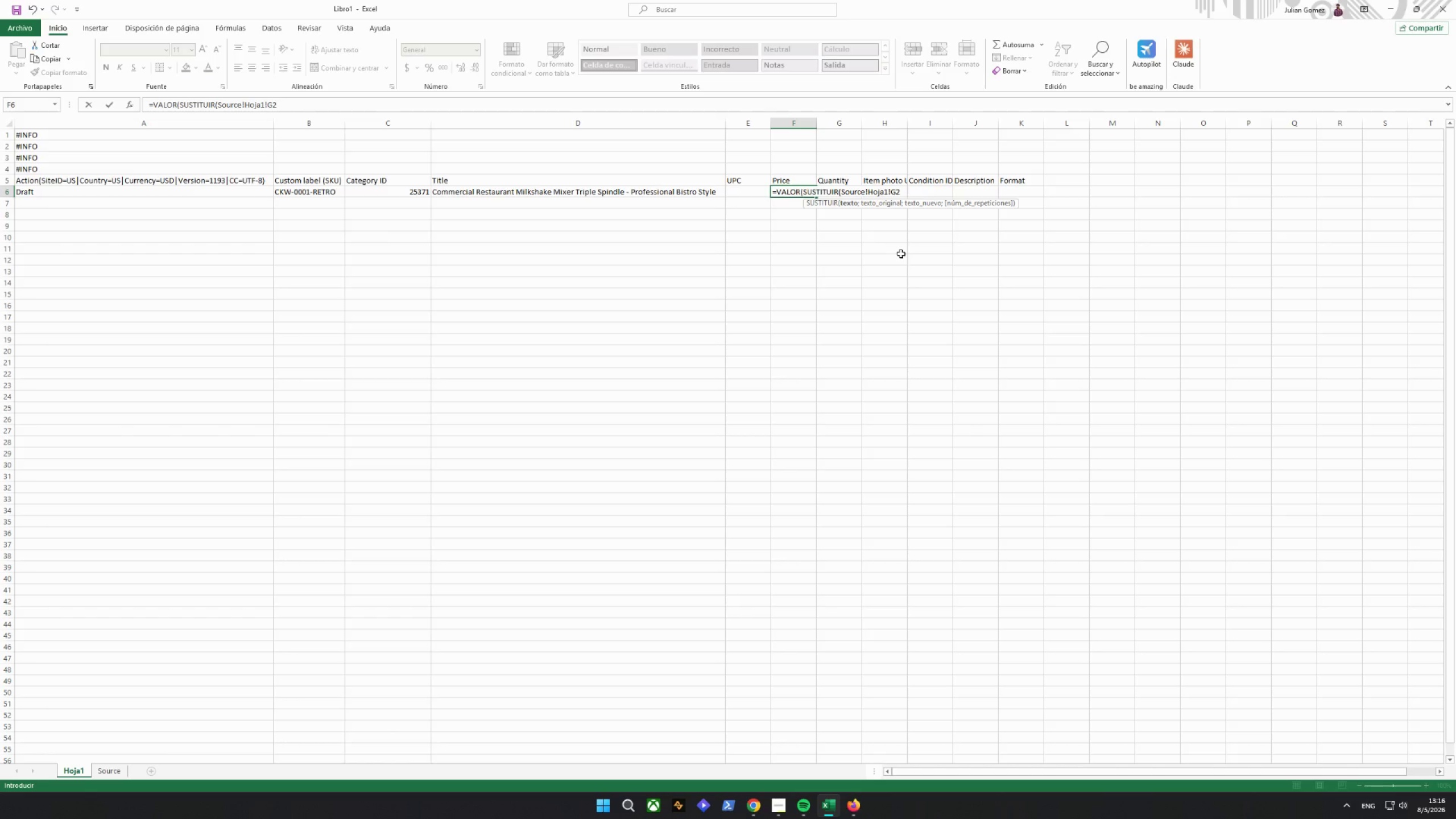 
type(:)
key(Backspace)
type(;".";",")))
 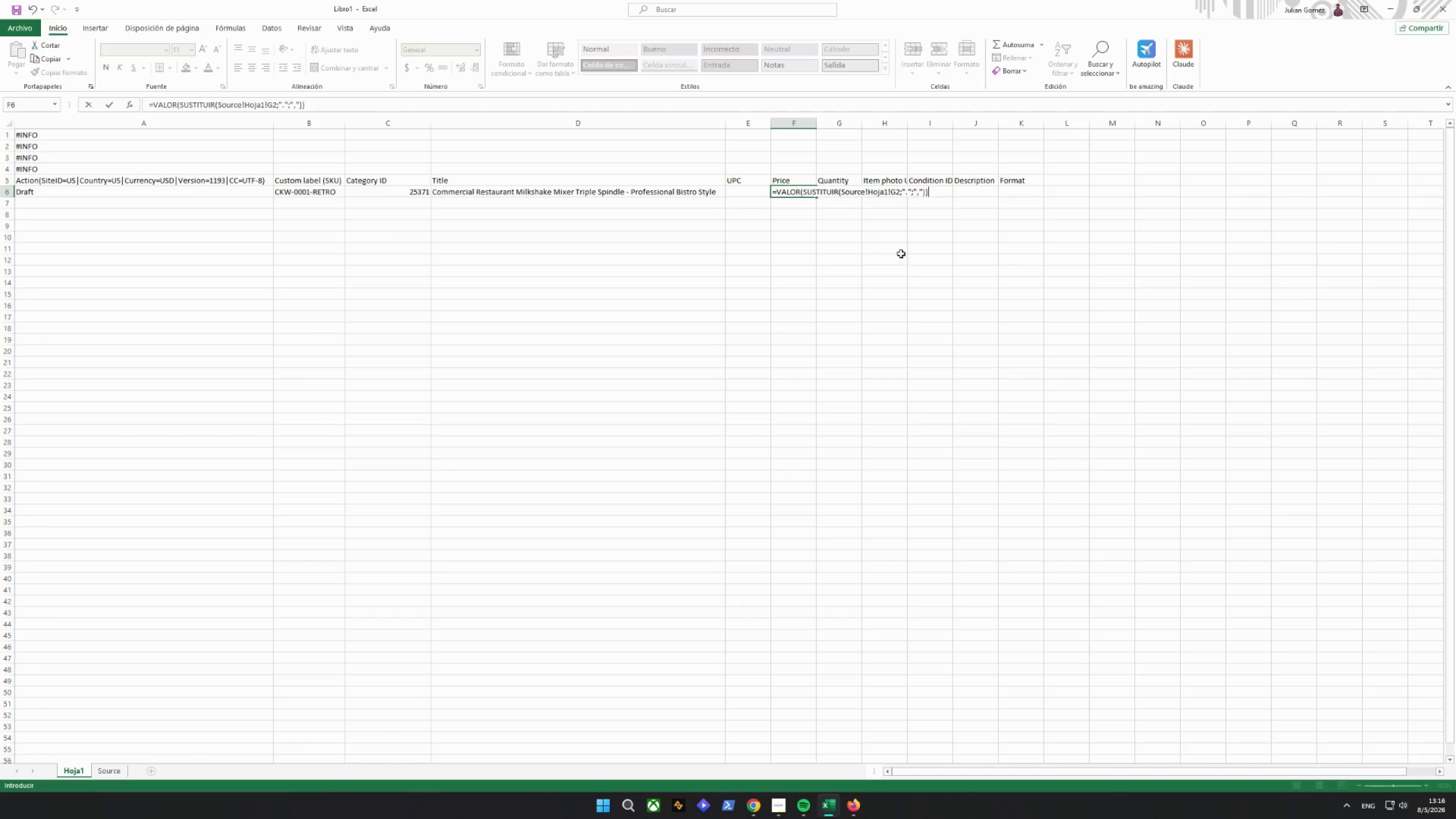 
 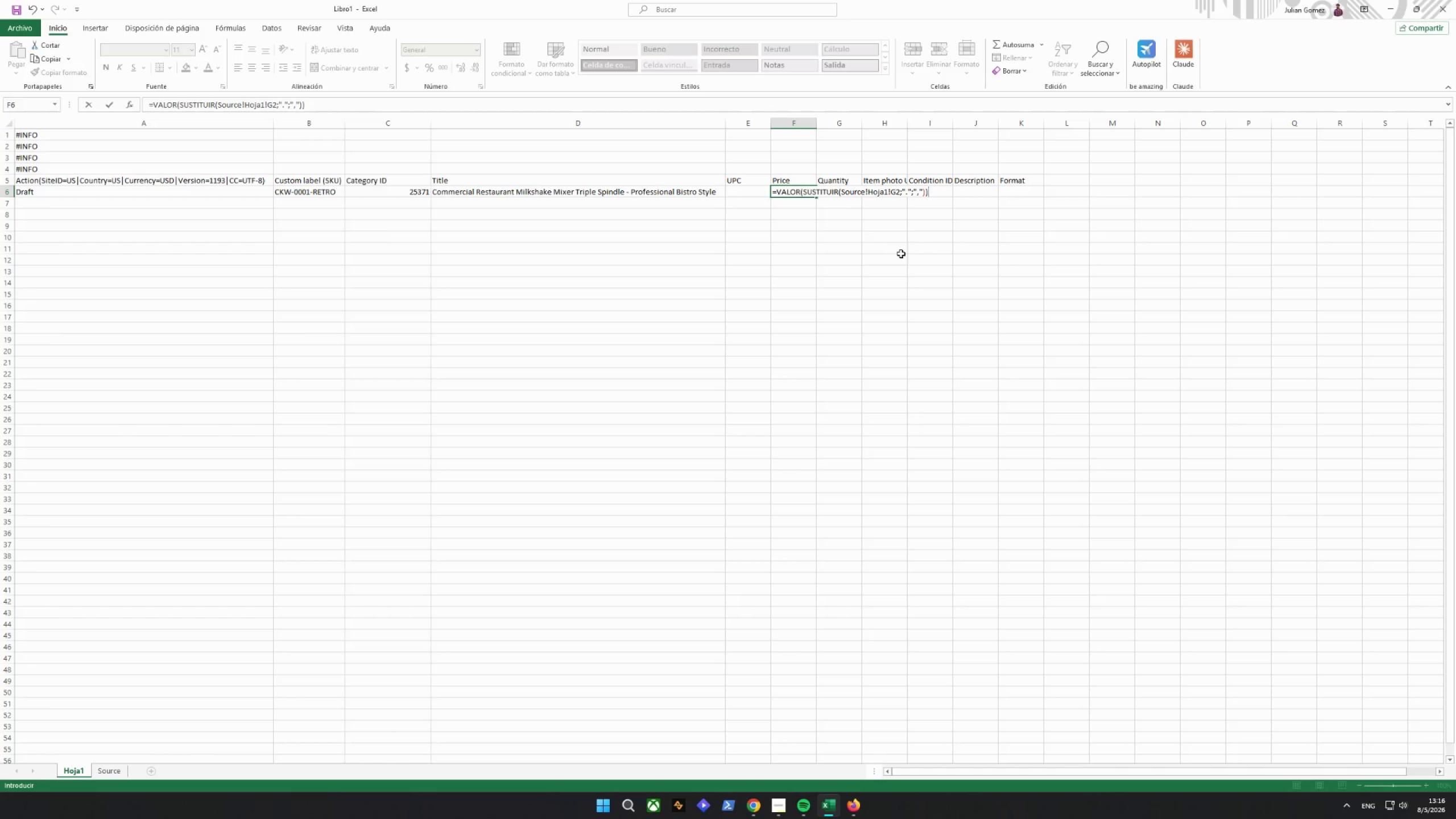 
key(Enter)
 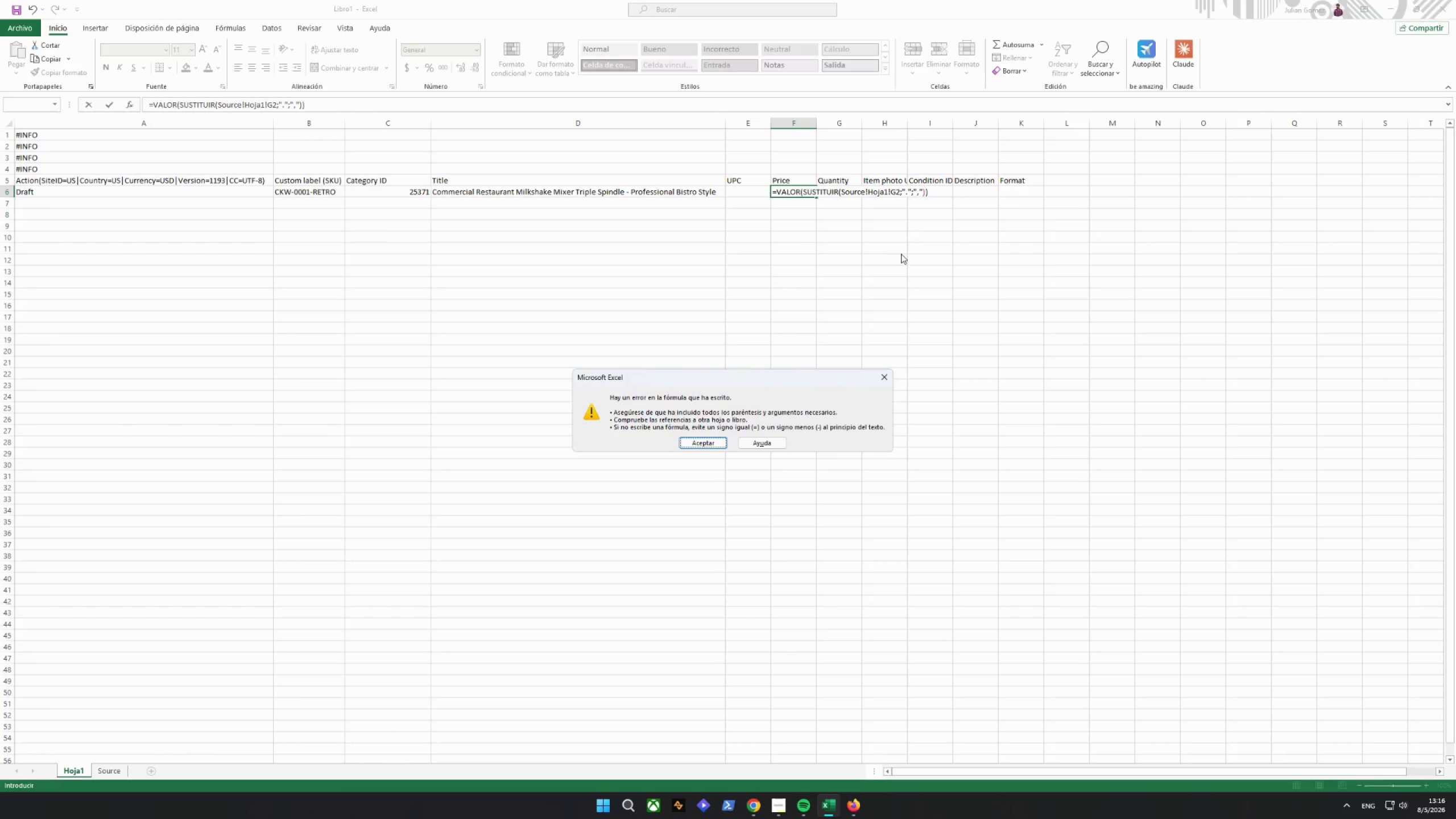 
key(Enter)
 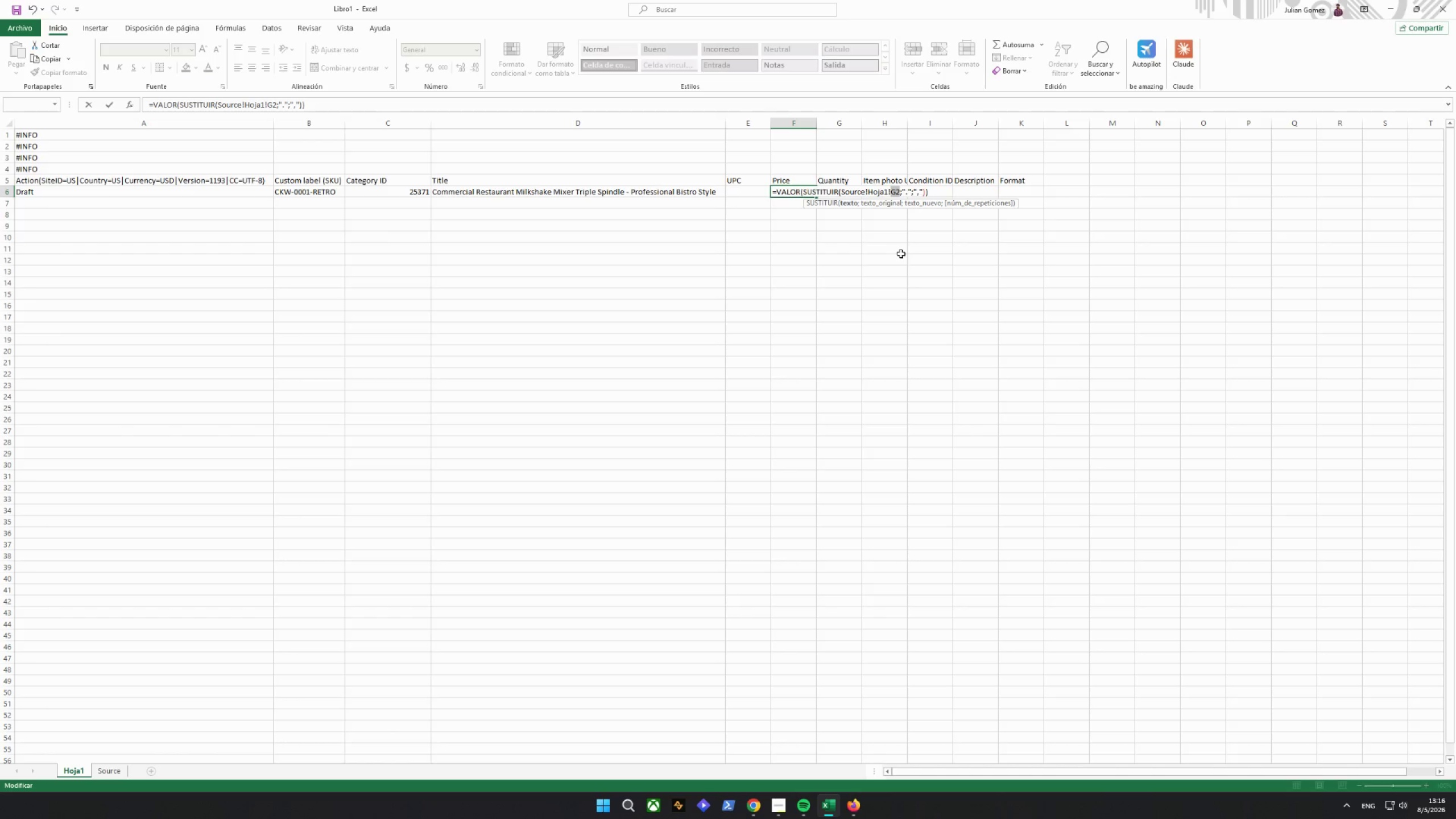 
key(Enter)
 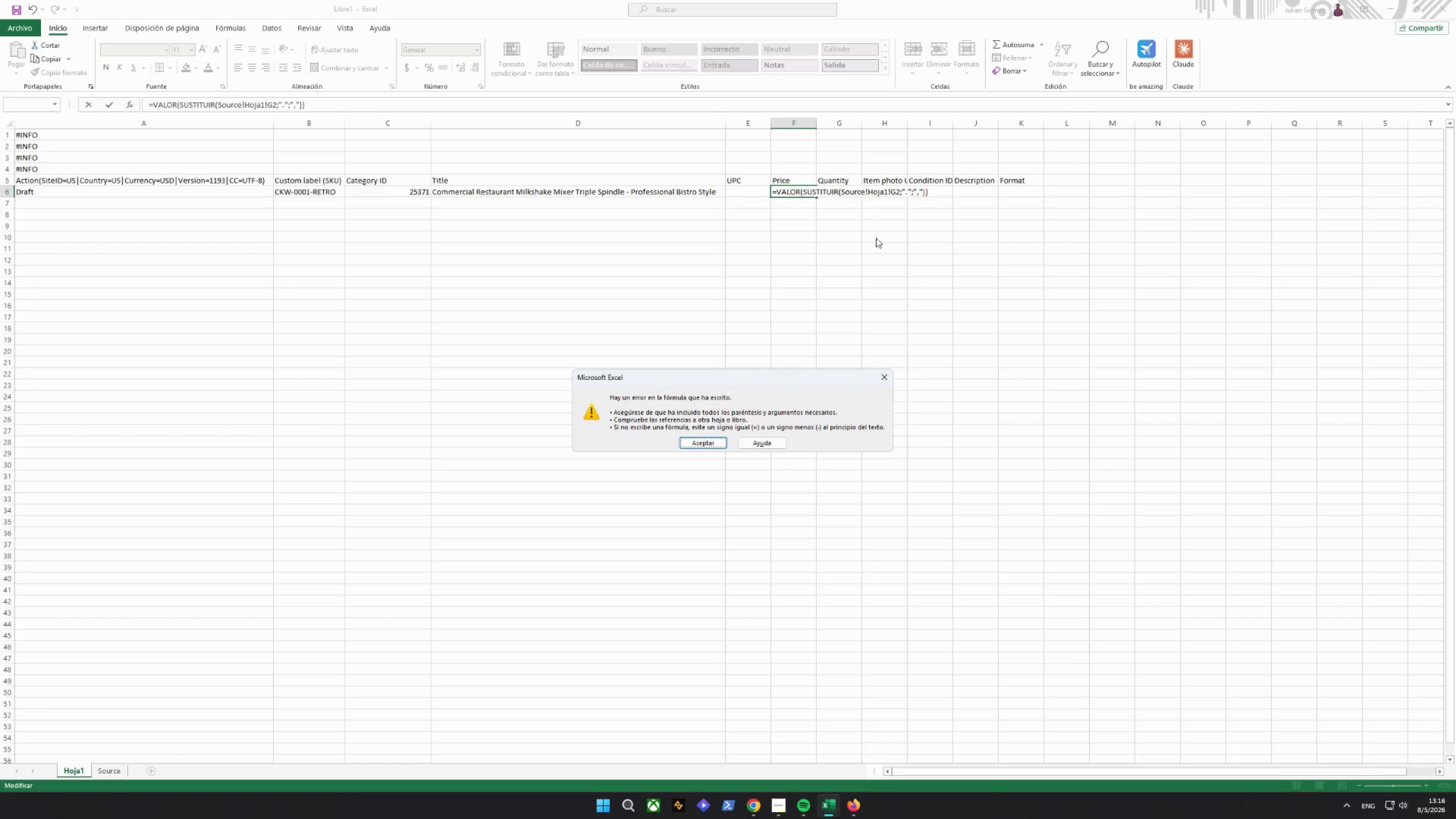 
left_click([712, 435])
 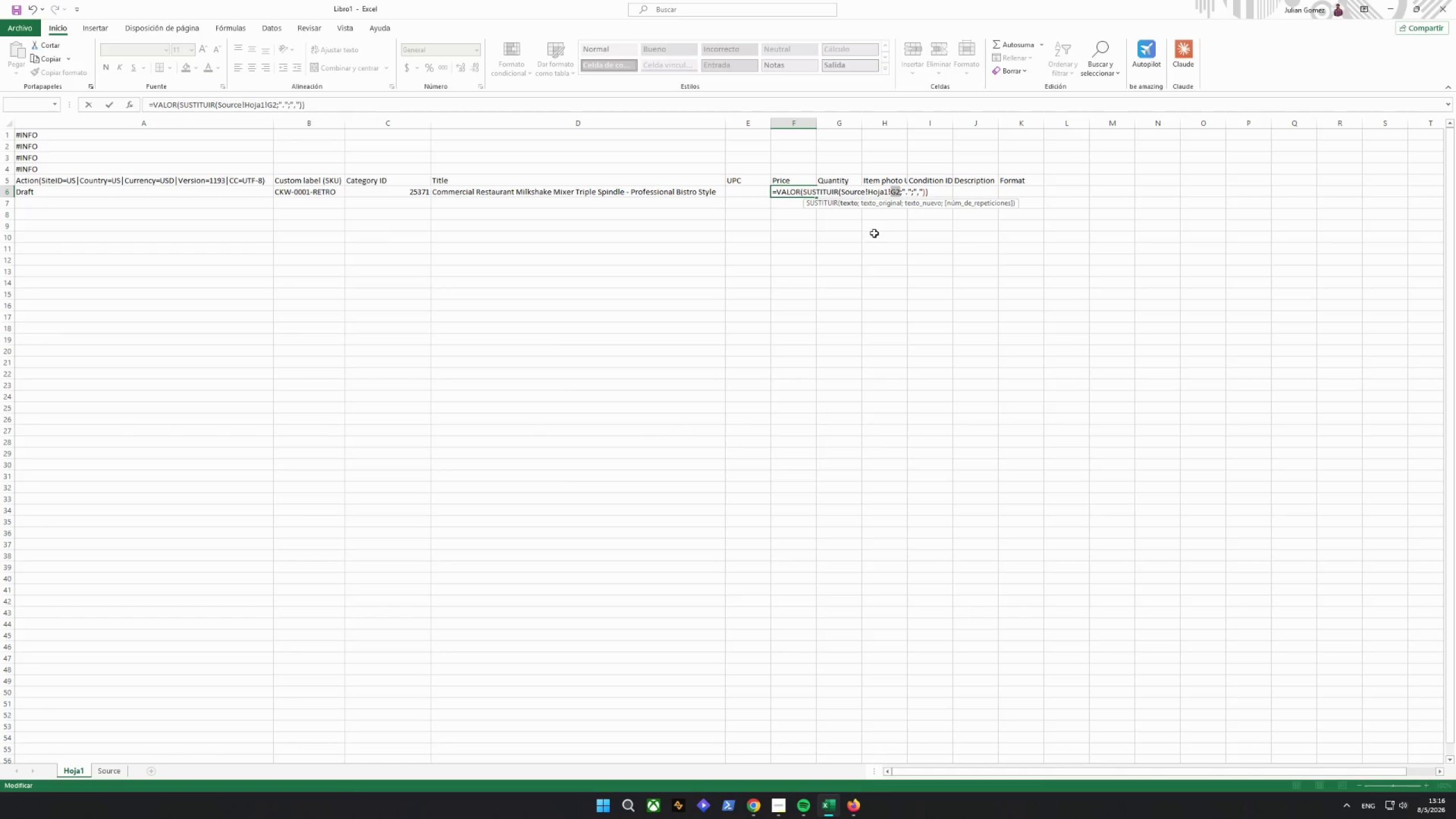 
left_click([887, 191])
 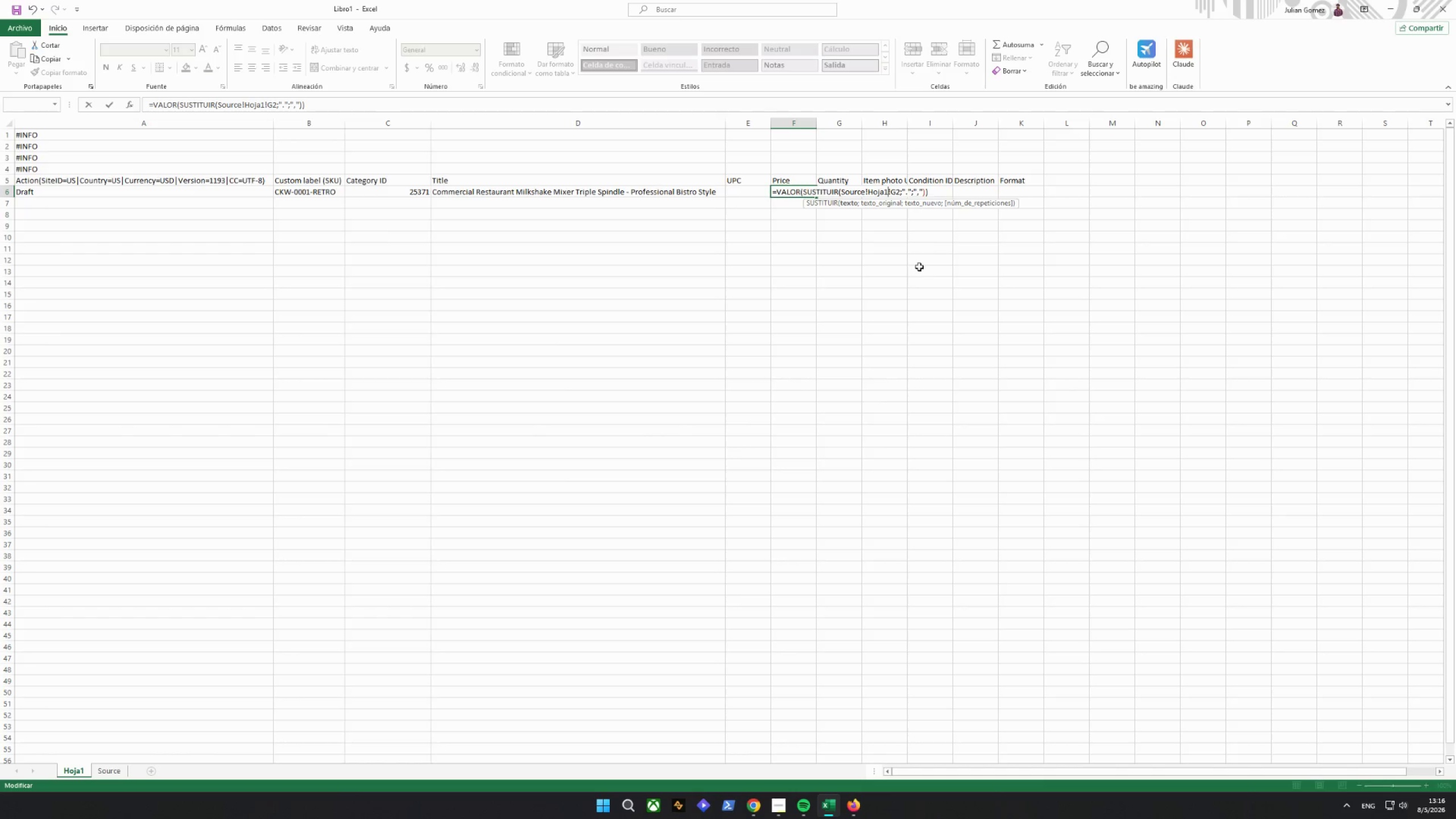 
key(ArrowRight)
 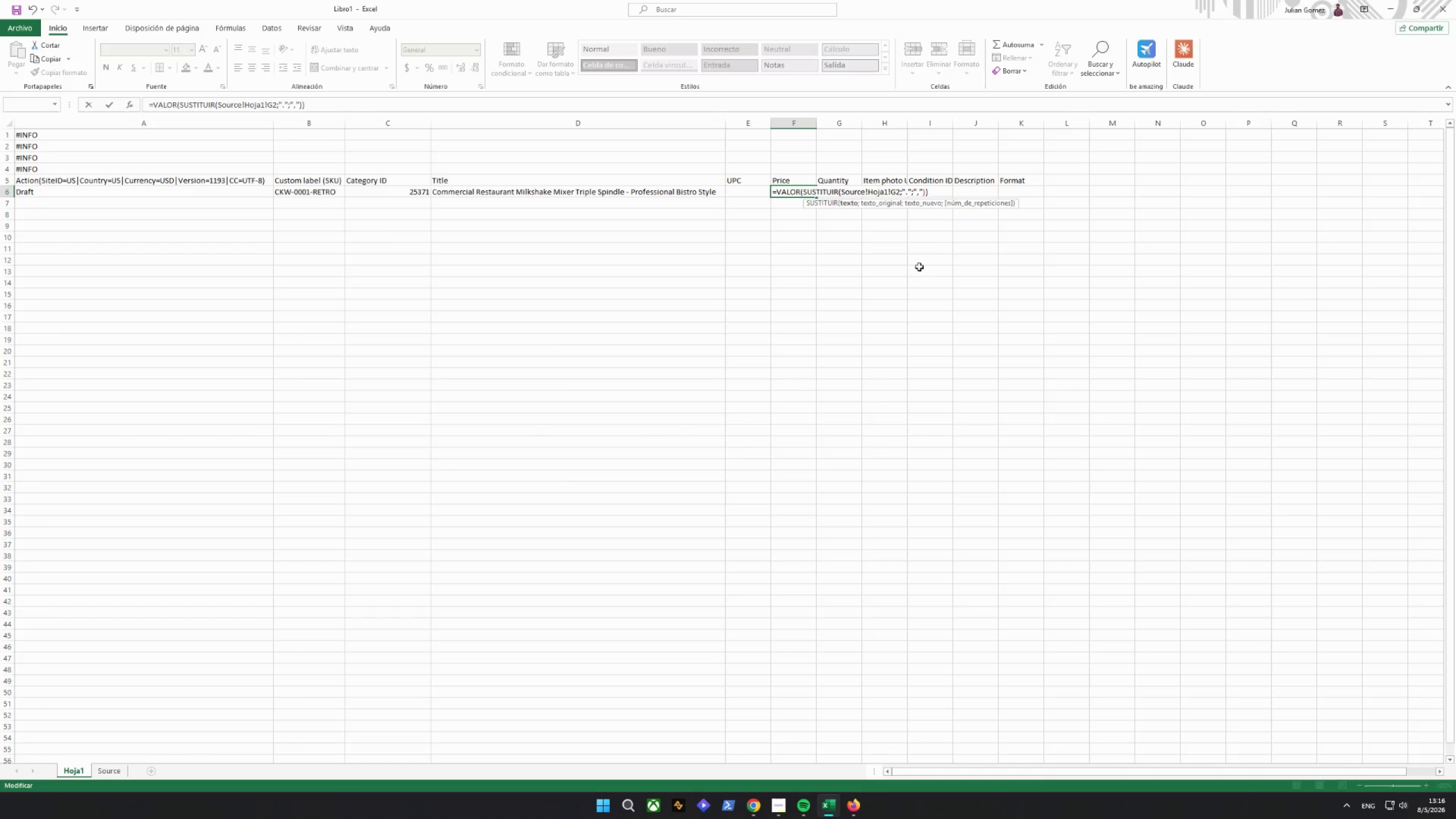 
key(Backspace)
 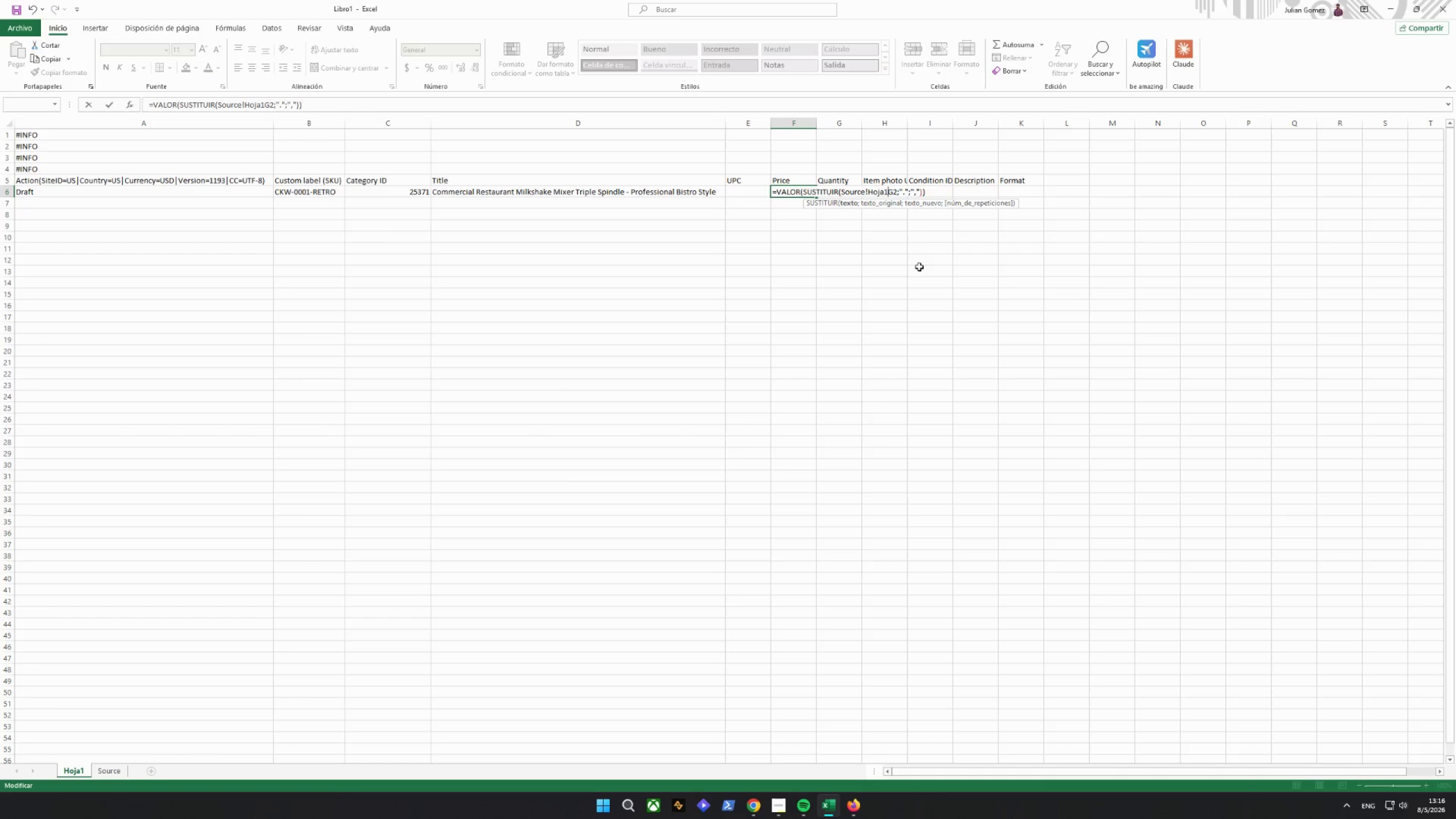 
key(Backspace)
 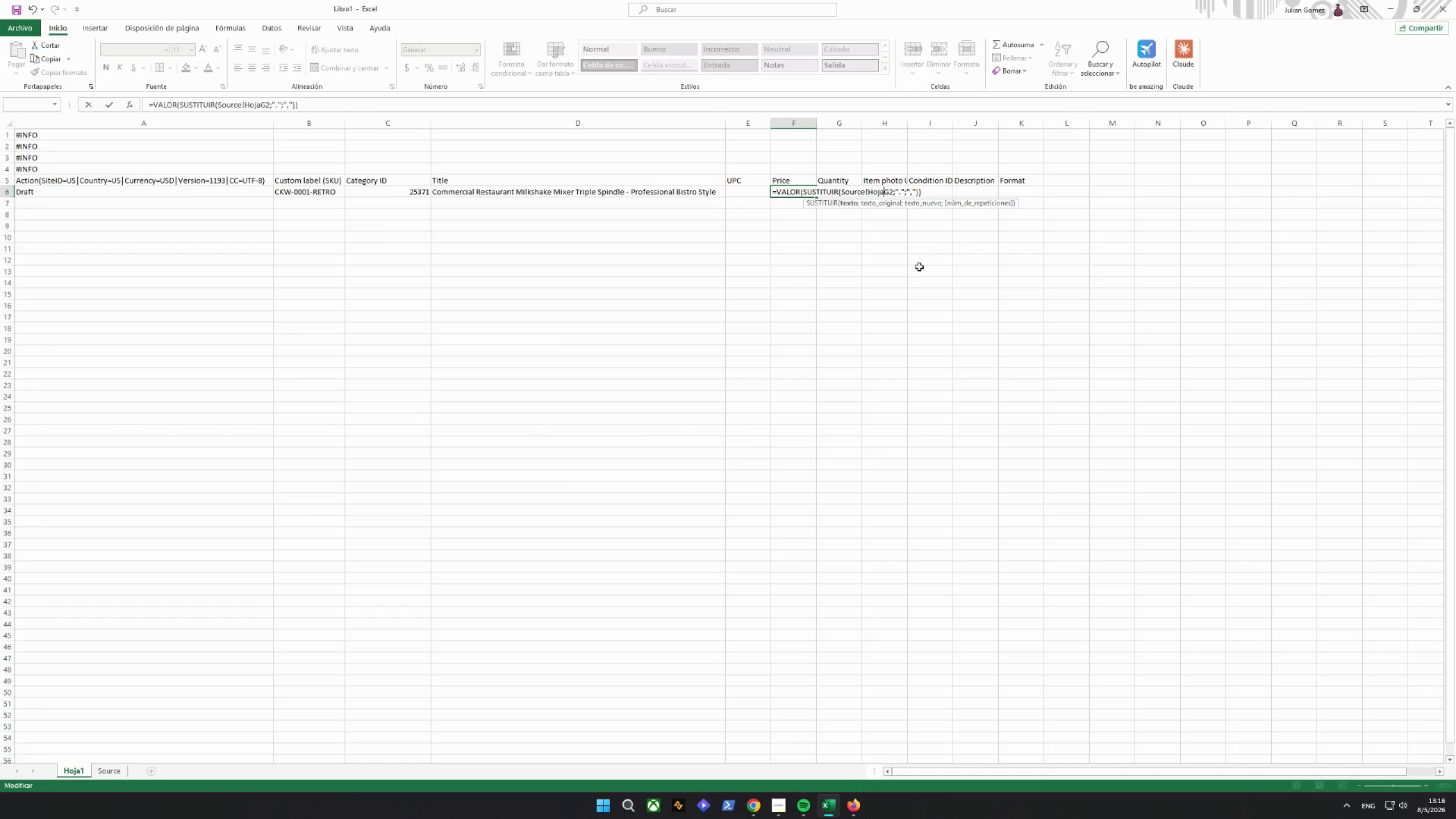 
key(Backspace)
 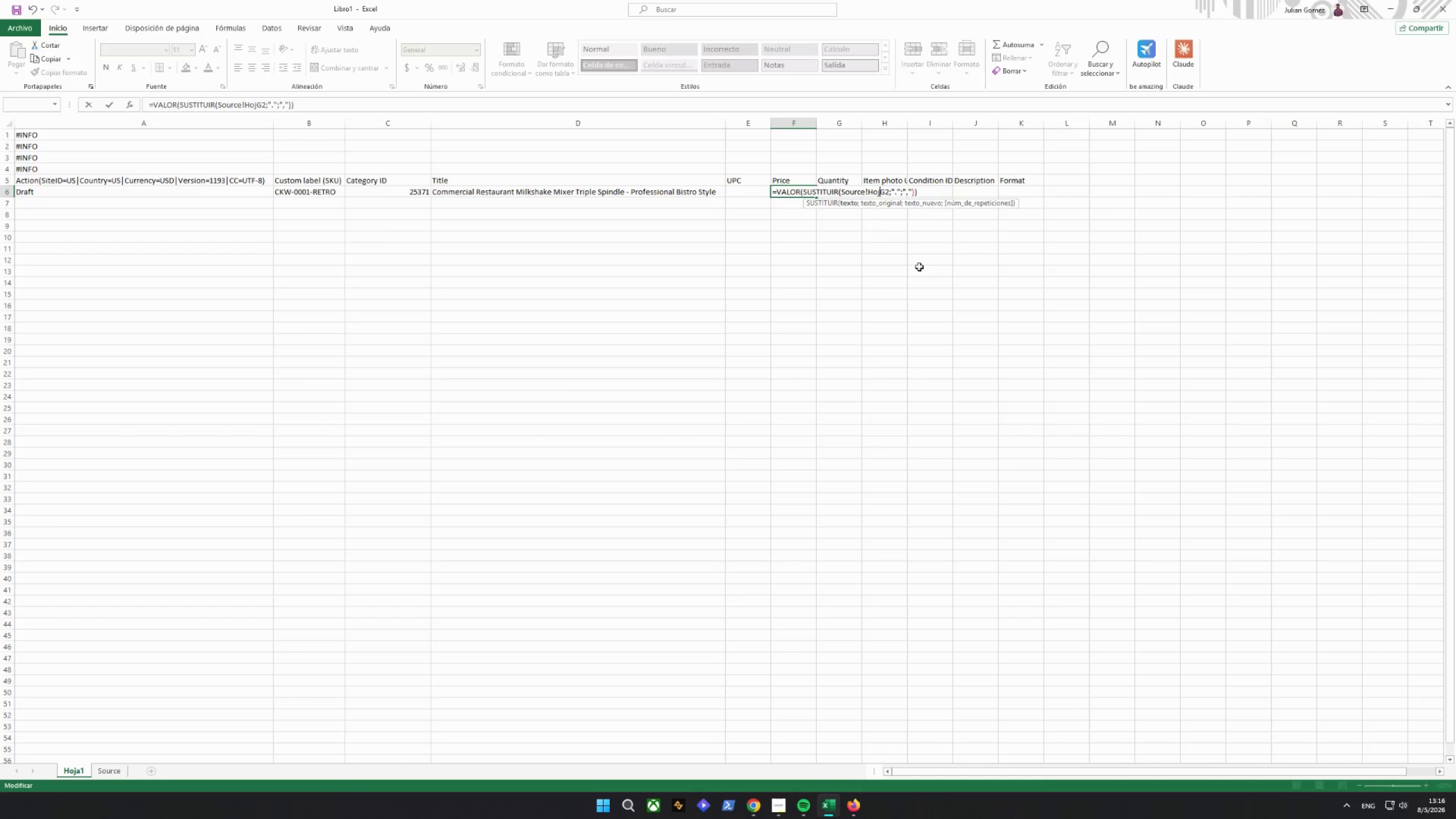 
key(Backspace)
 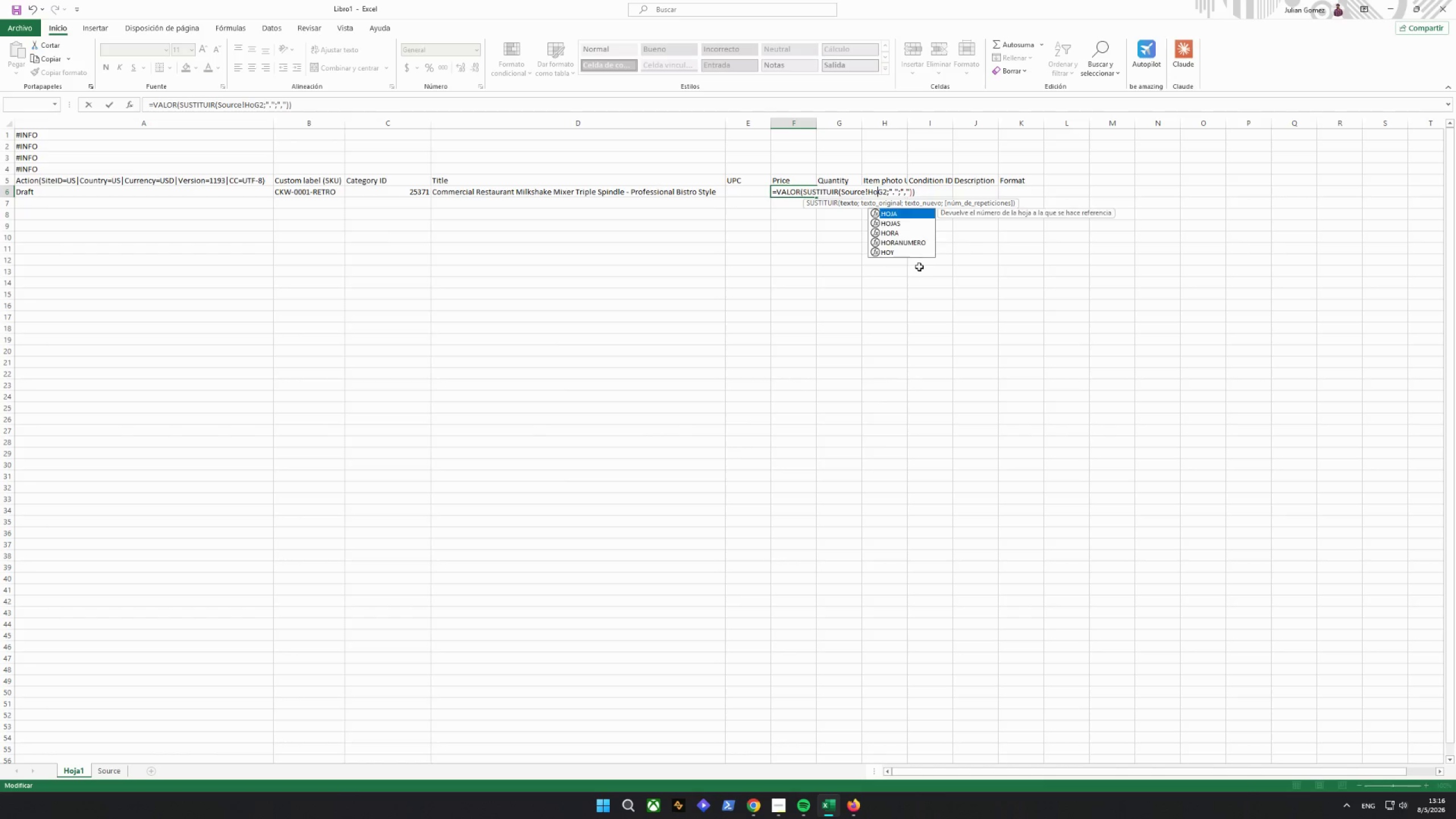 
key(Backspace)
 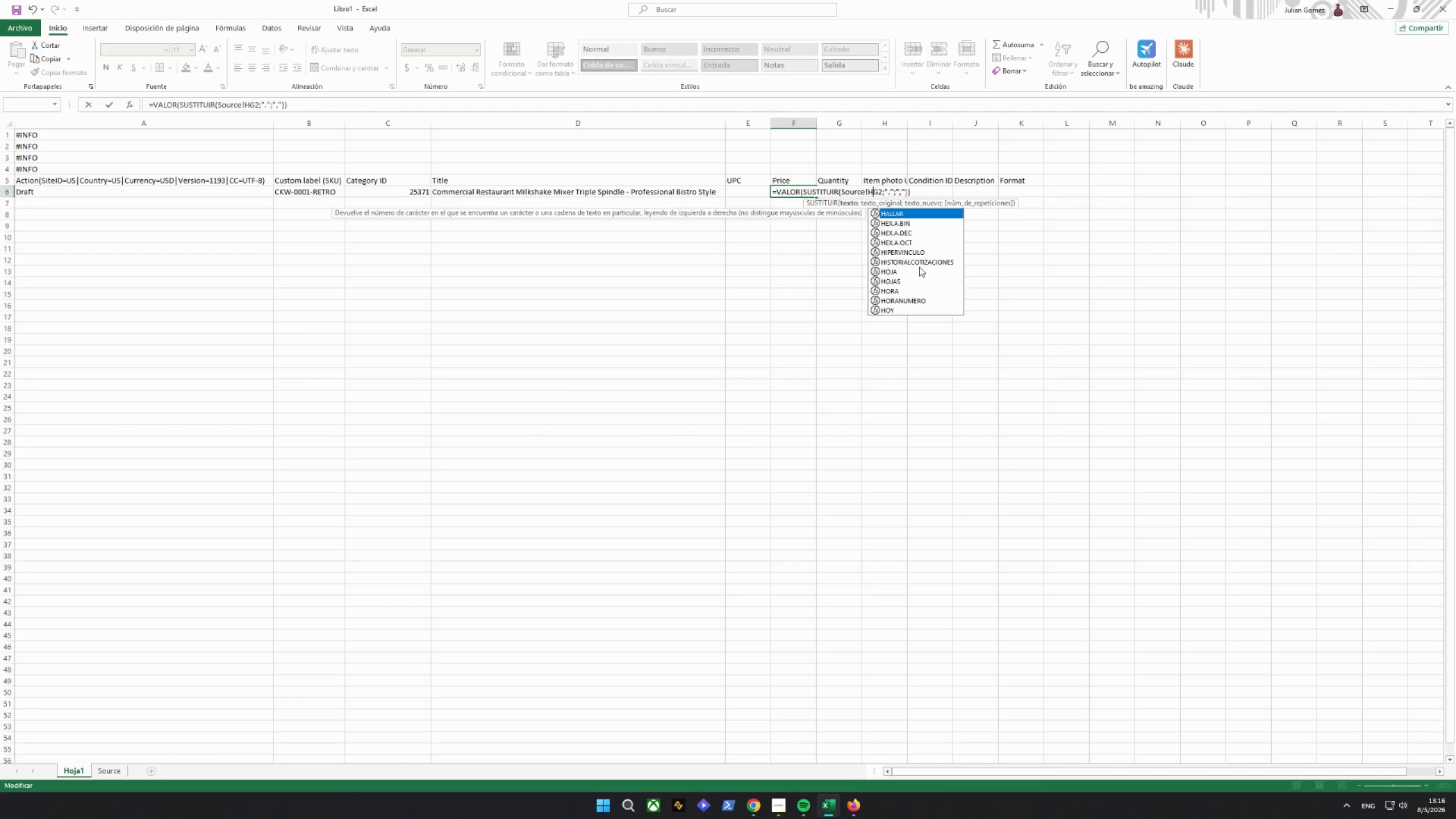 
key(Backspace)
 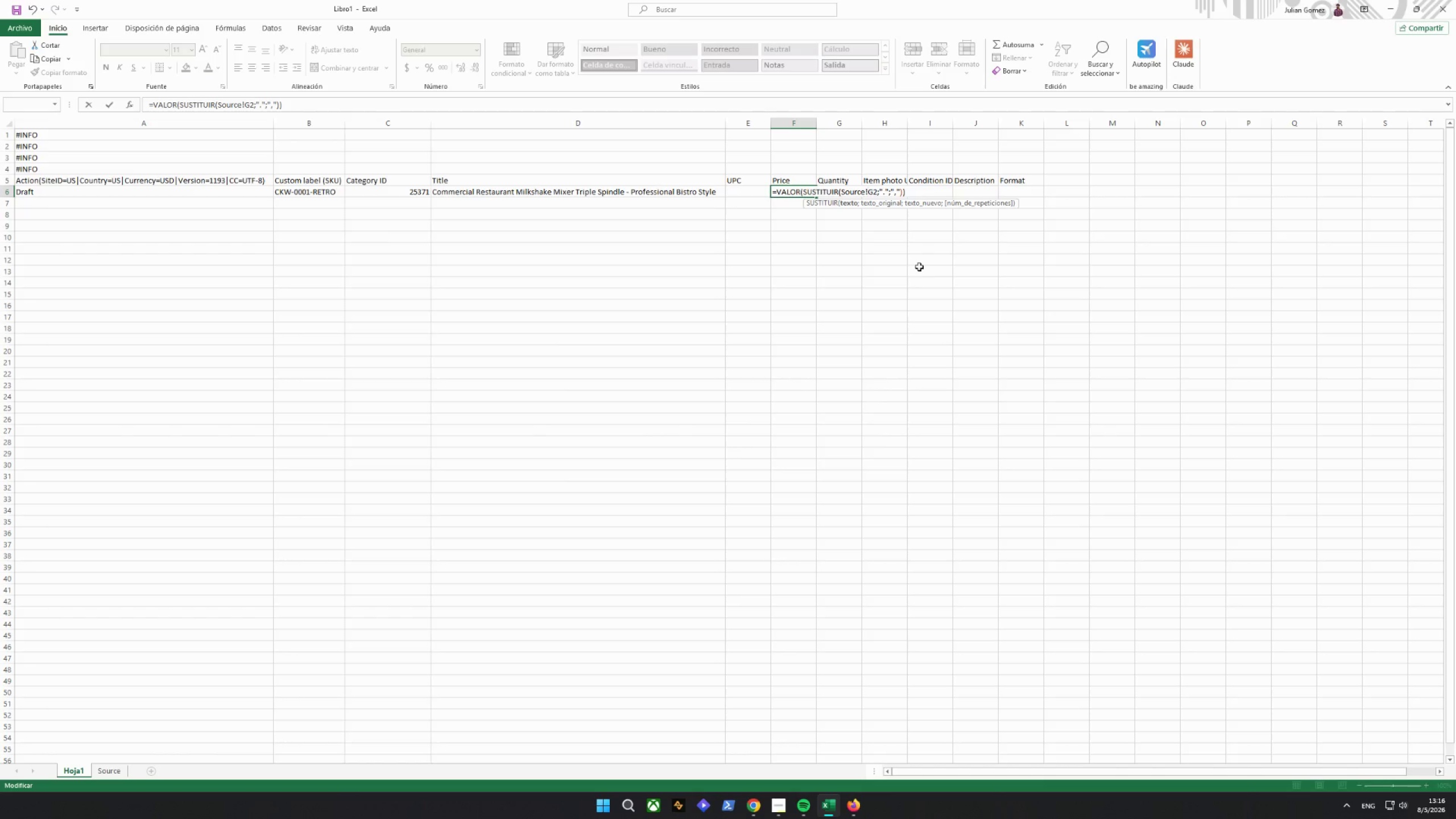 
key(Enter)
 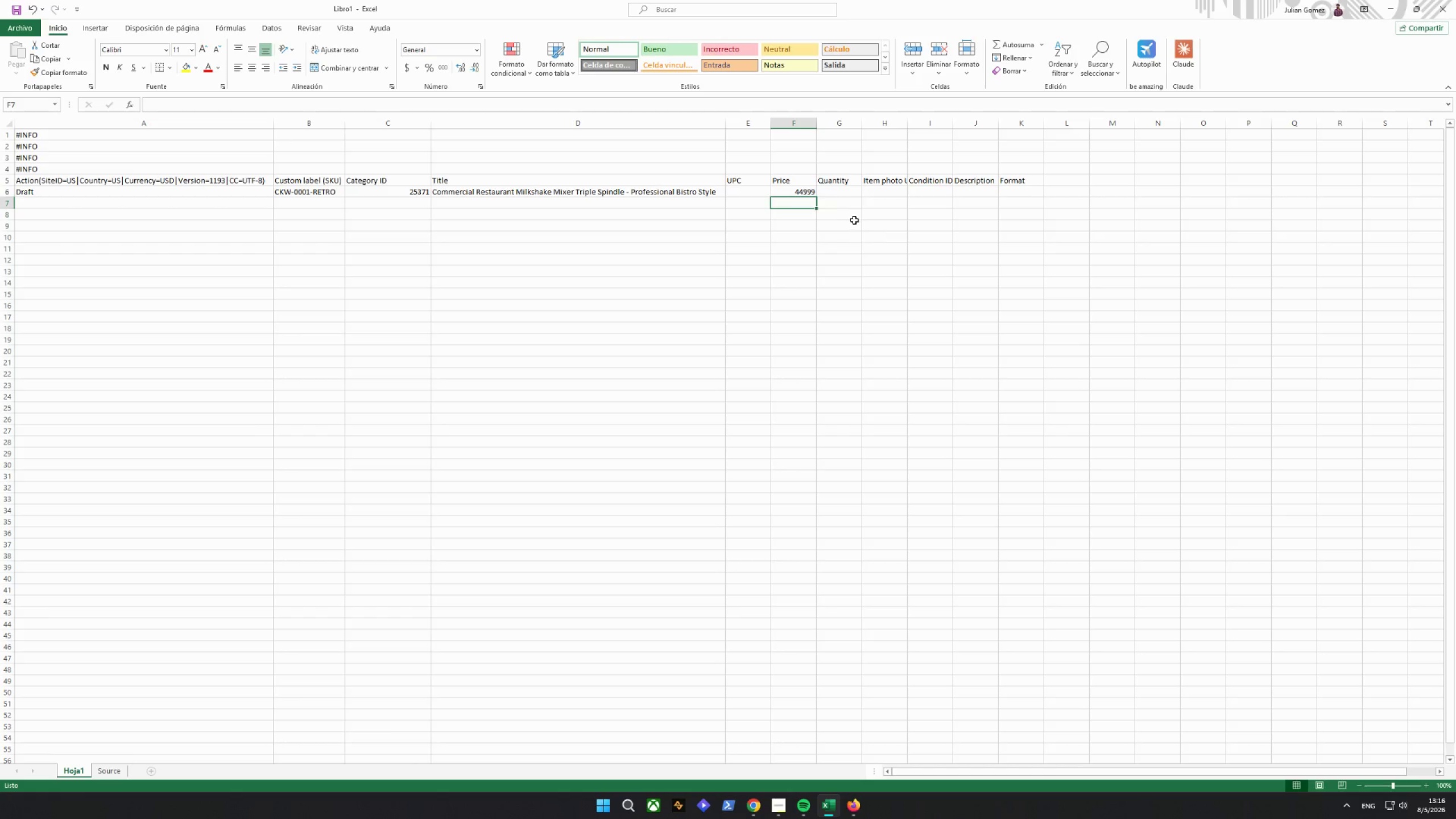 
left_click([839, 189])
 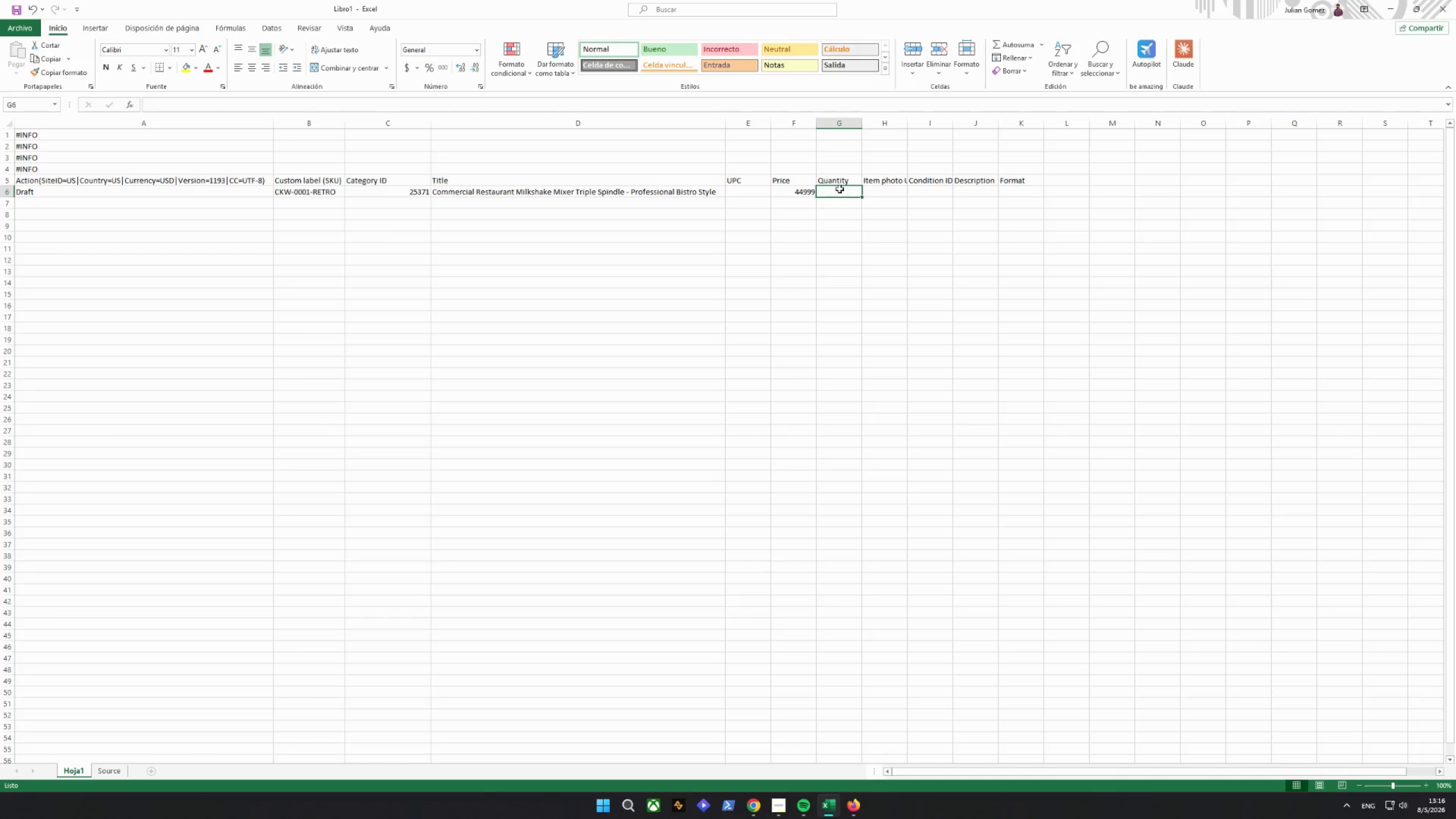 
wait(8.77)
 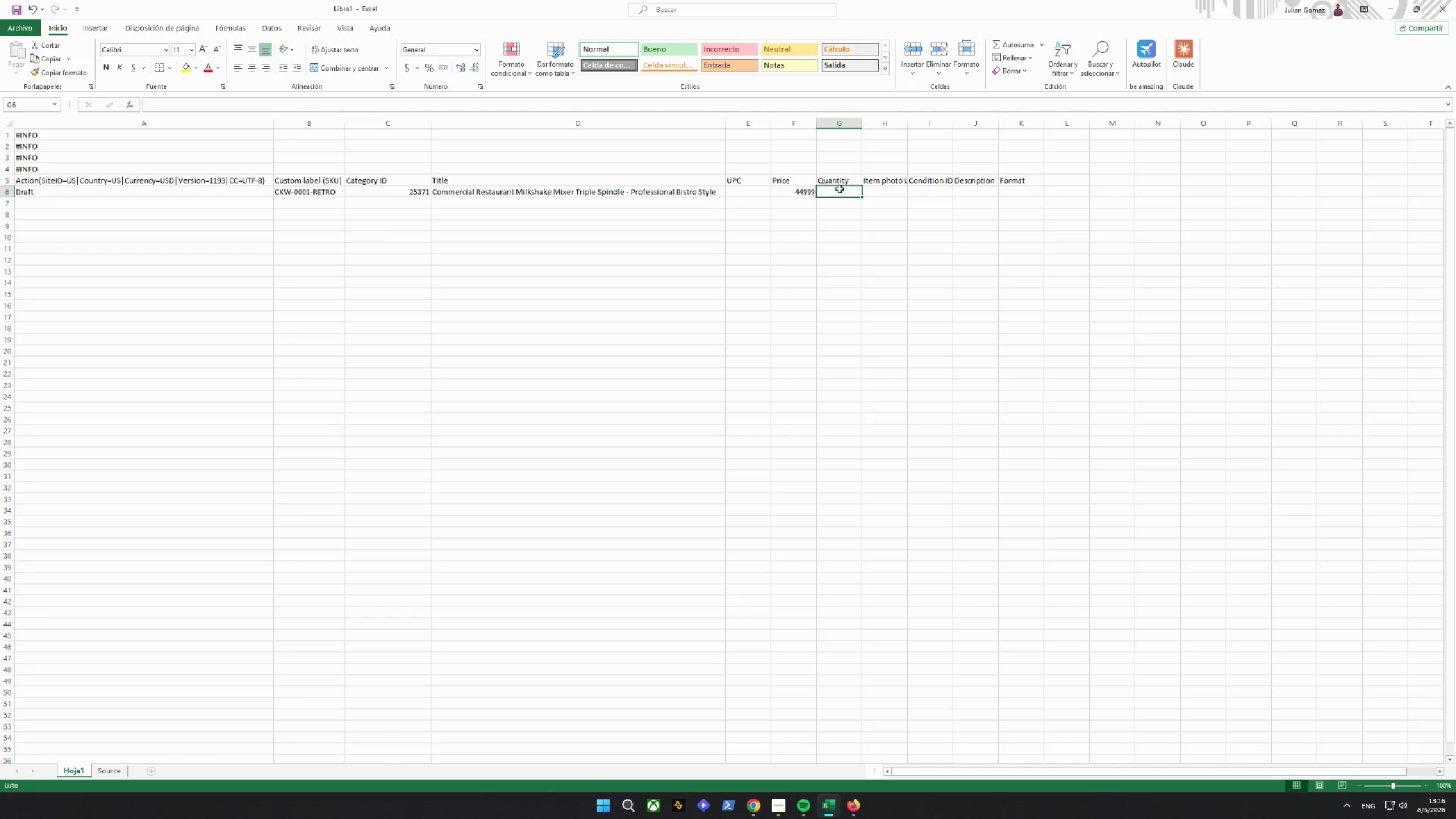 
key(Shift+Equal)
 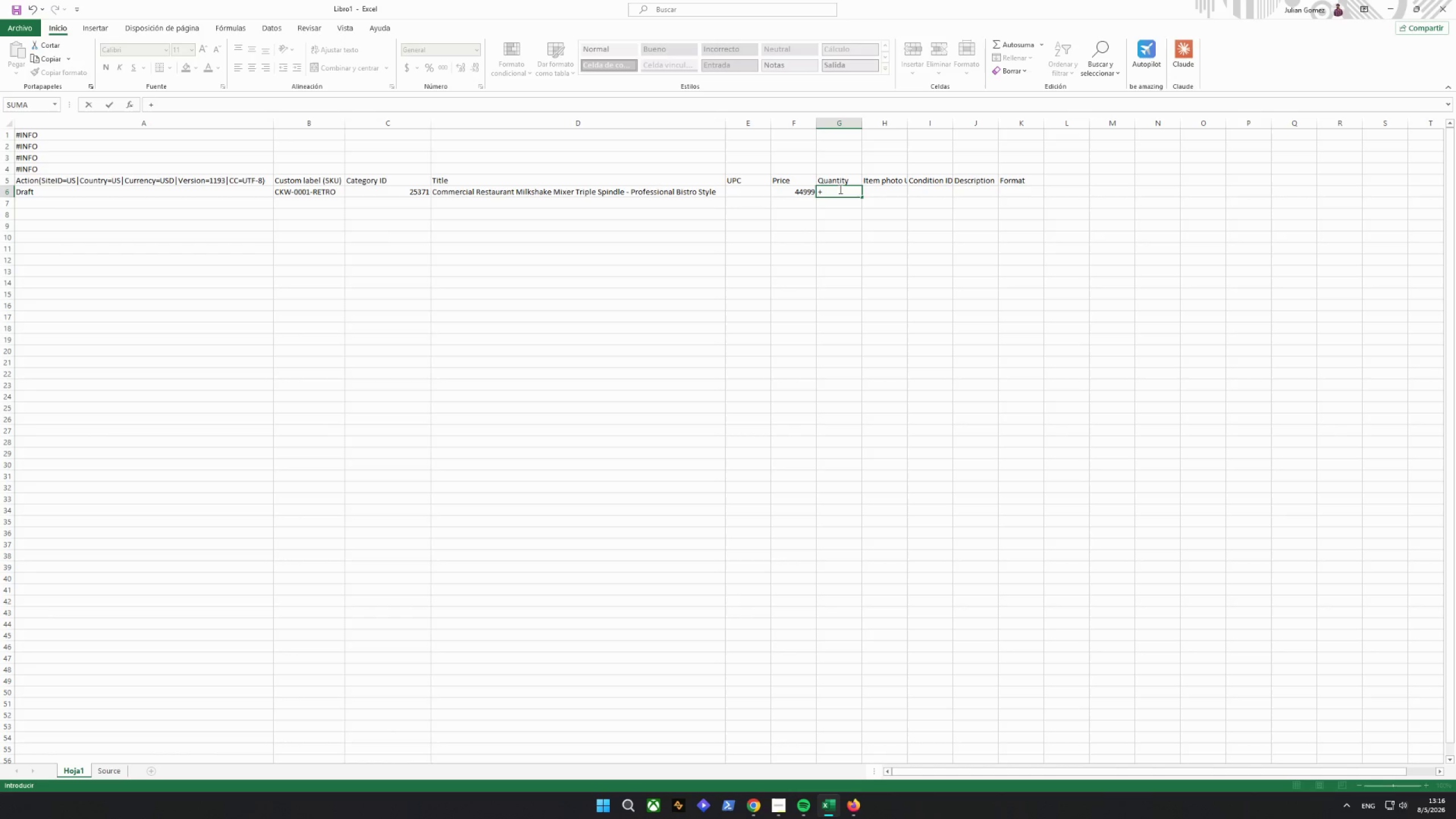 
key(Backspace)
 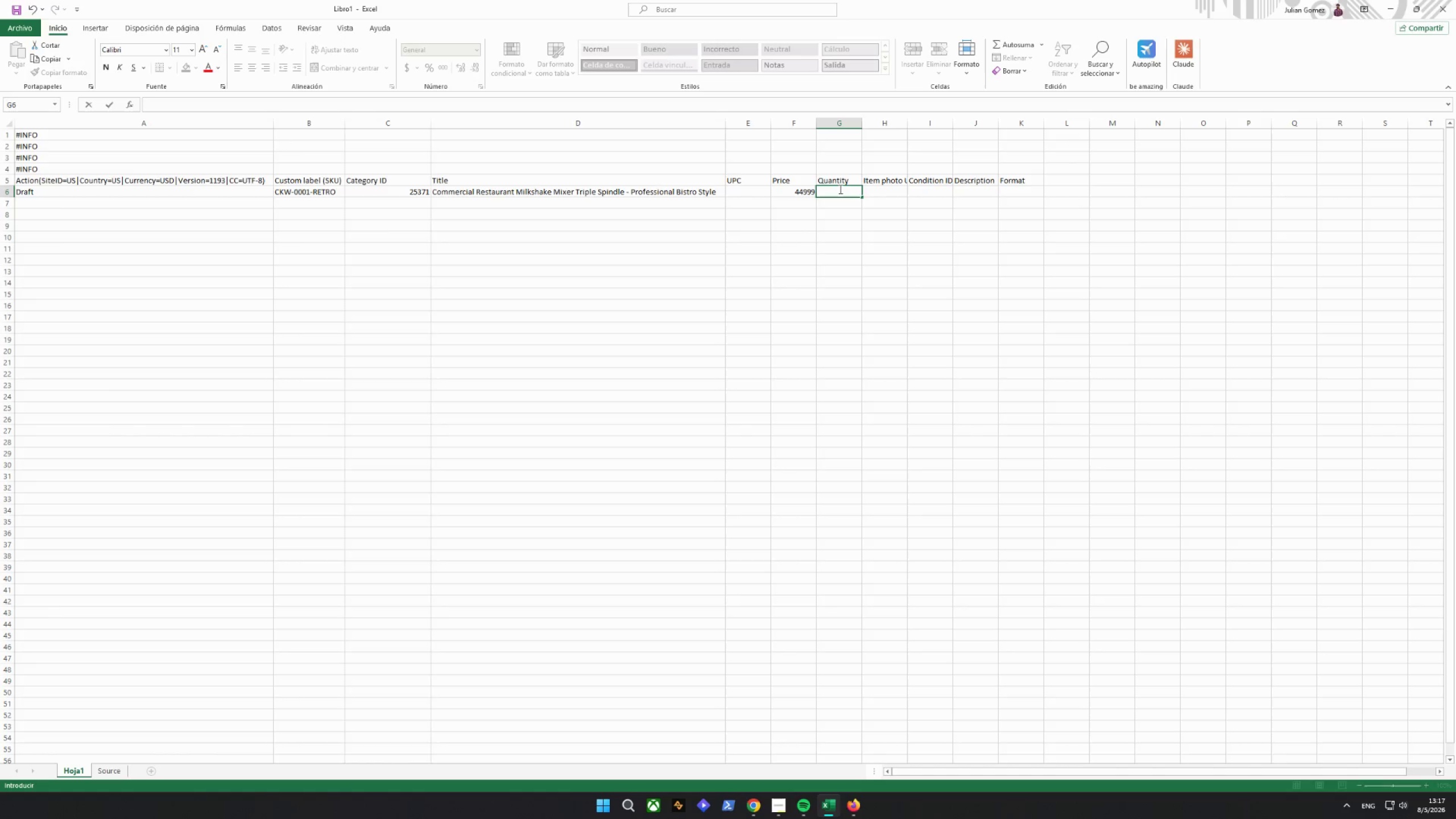 
key(Equal)
 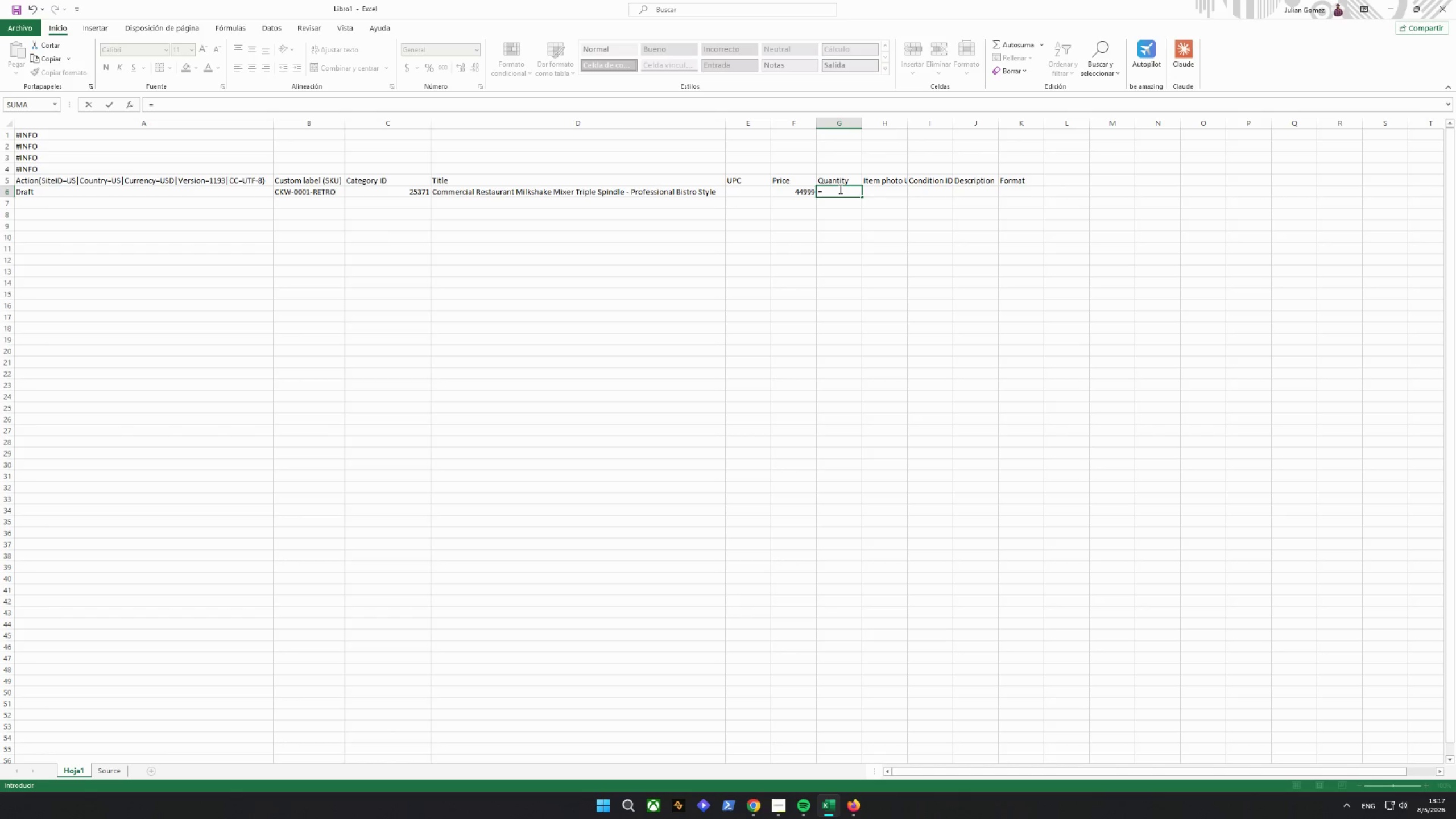 
key(1)
 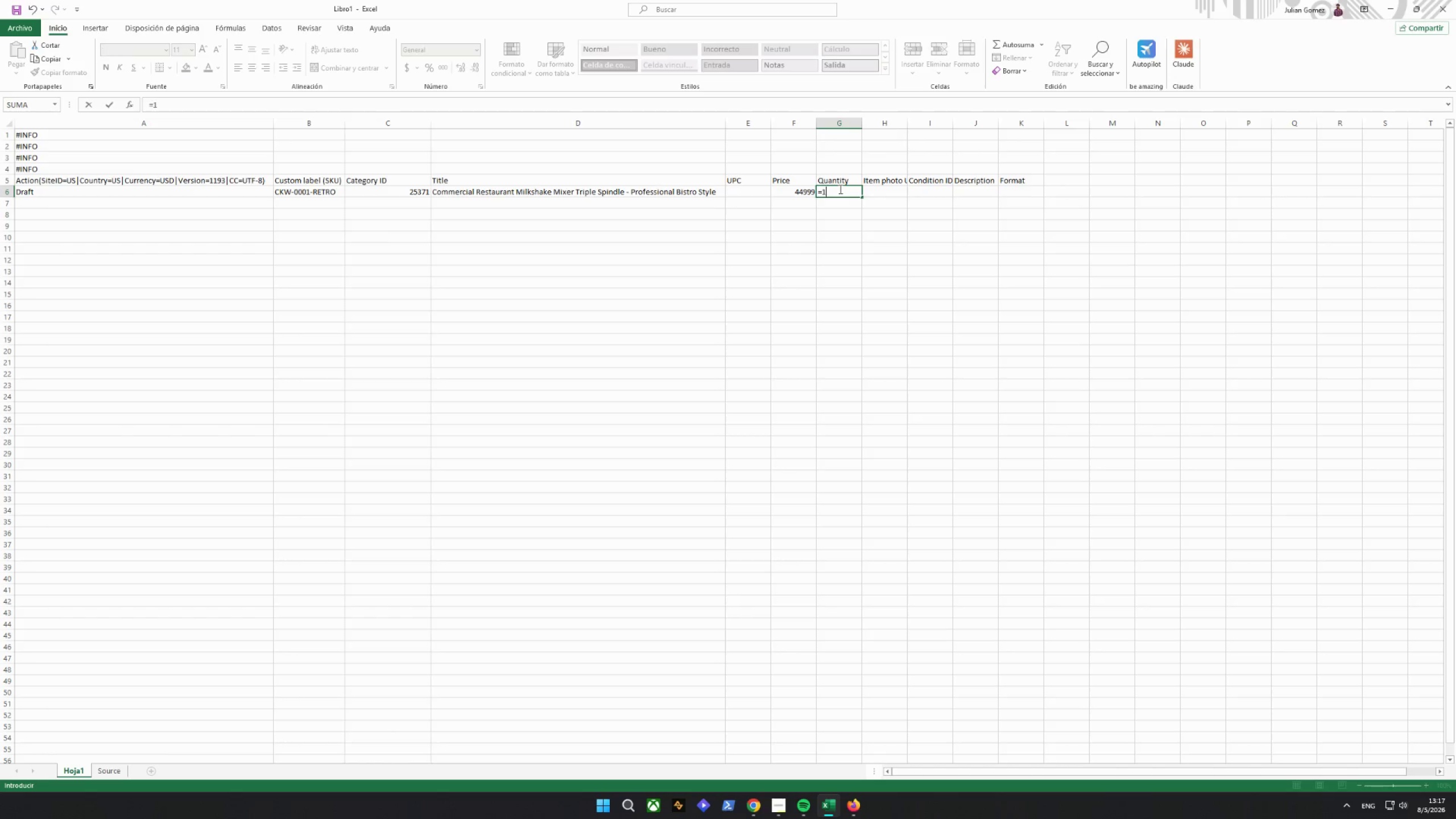 
key(Enter)
 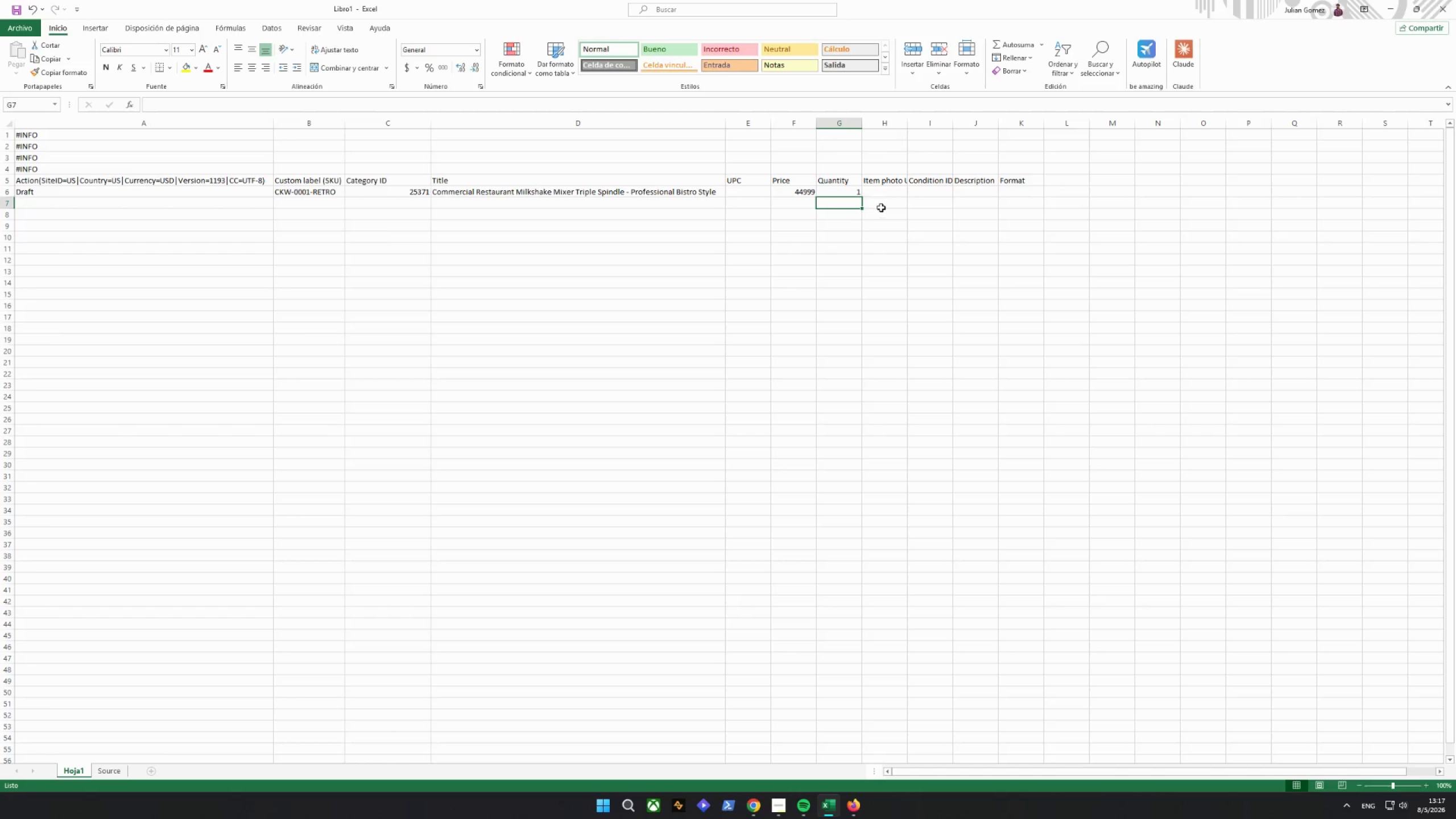 
left_click([887, 191])
 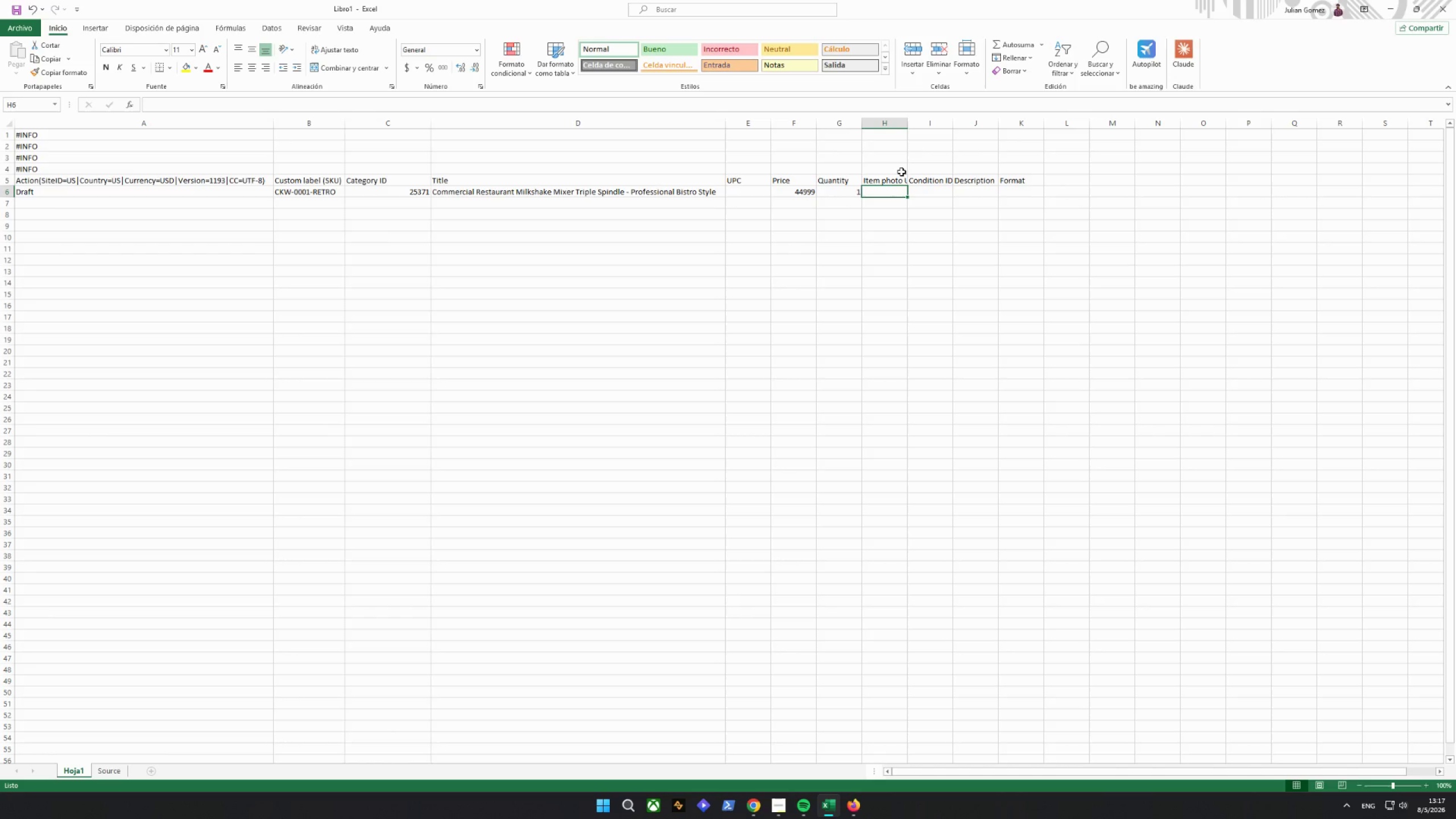 
type(=SO)
key(Backspace)
type(ource!J2)
 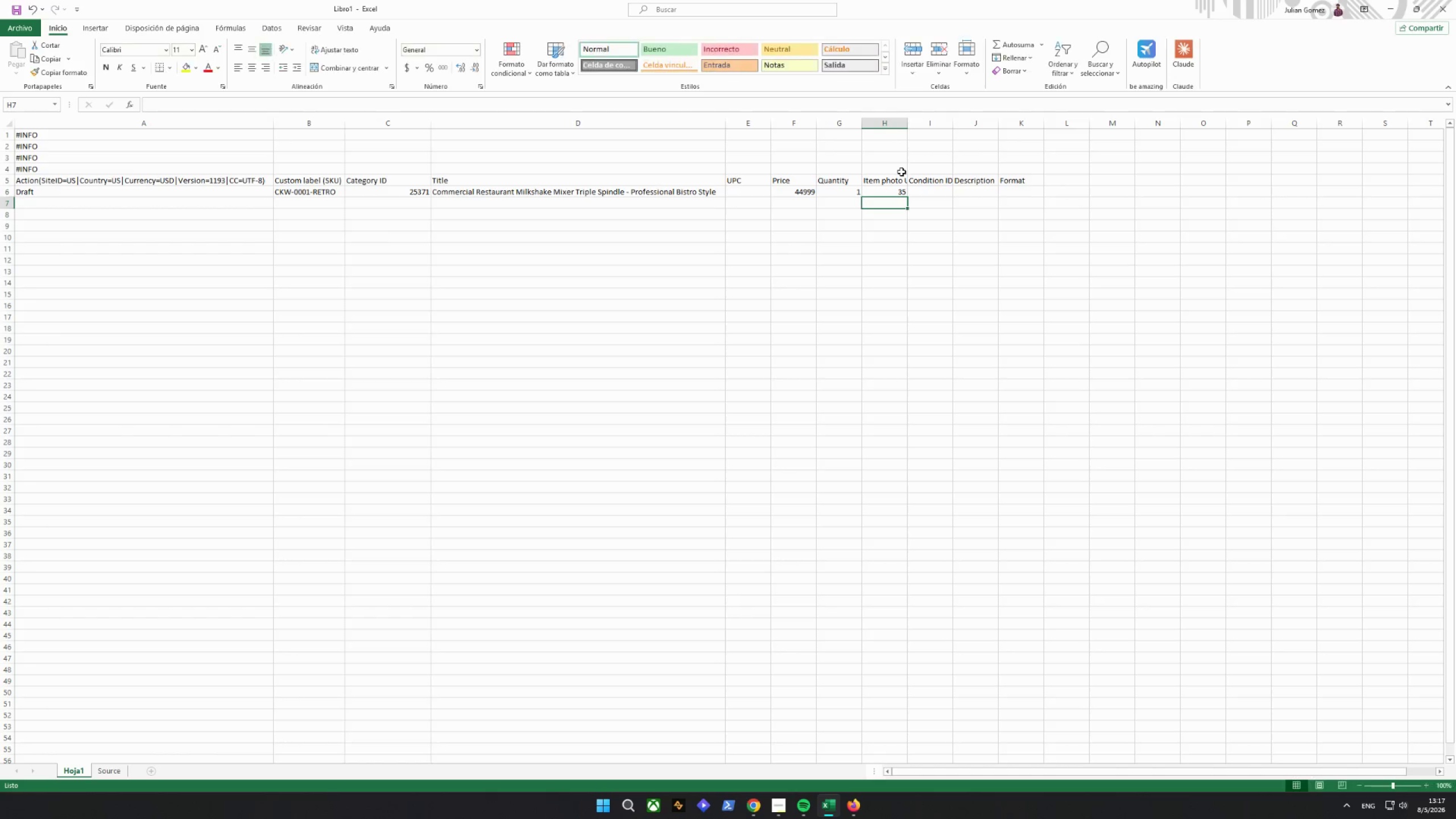 
 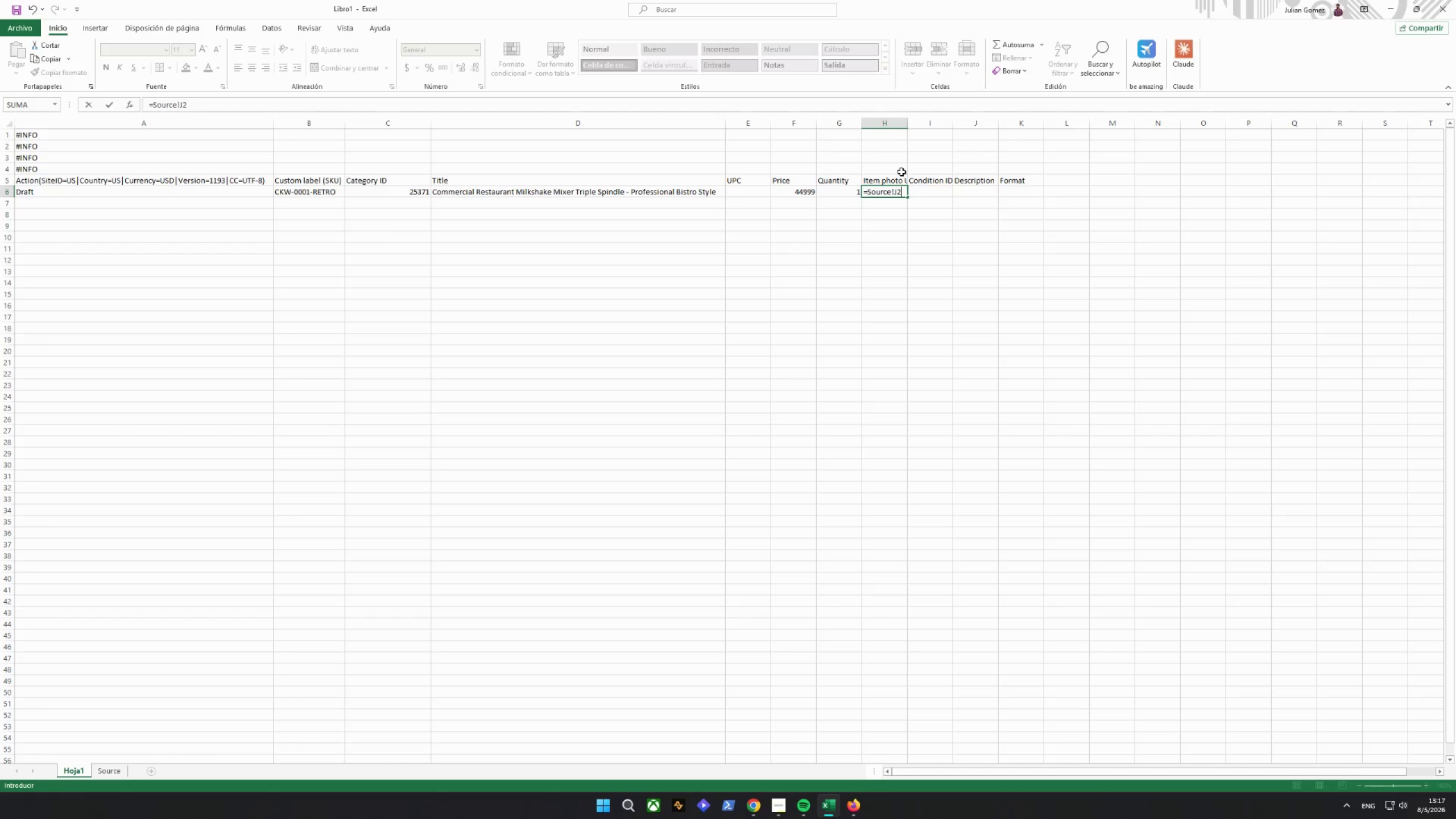 
key(Enter)
 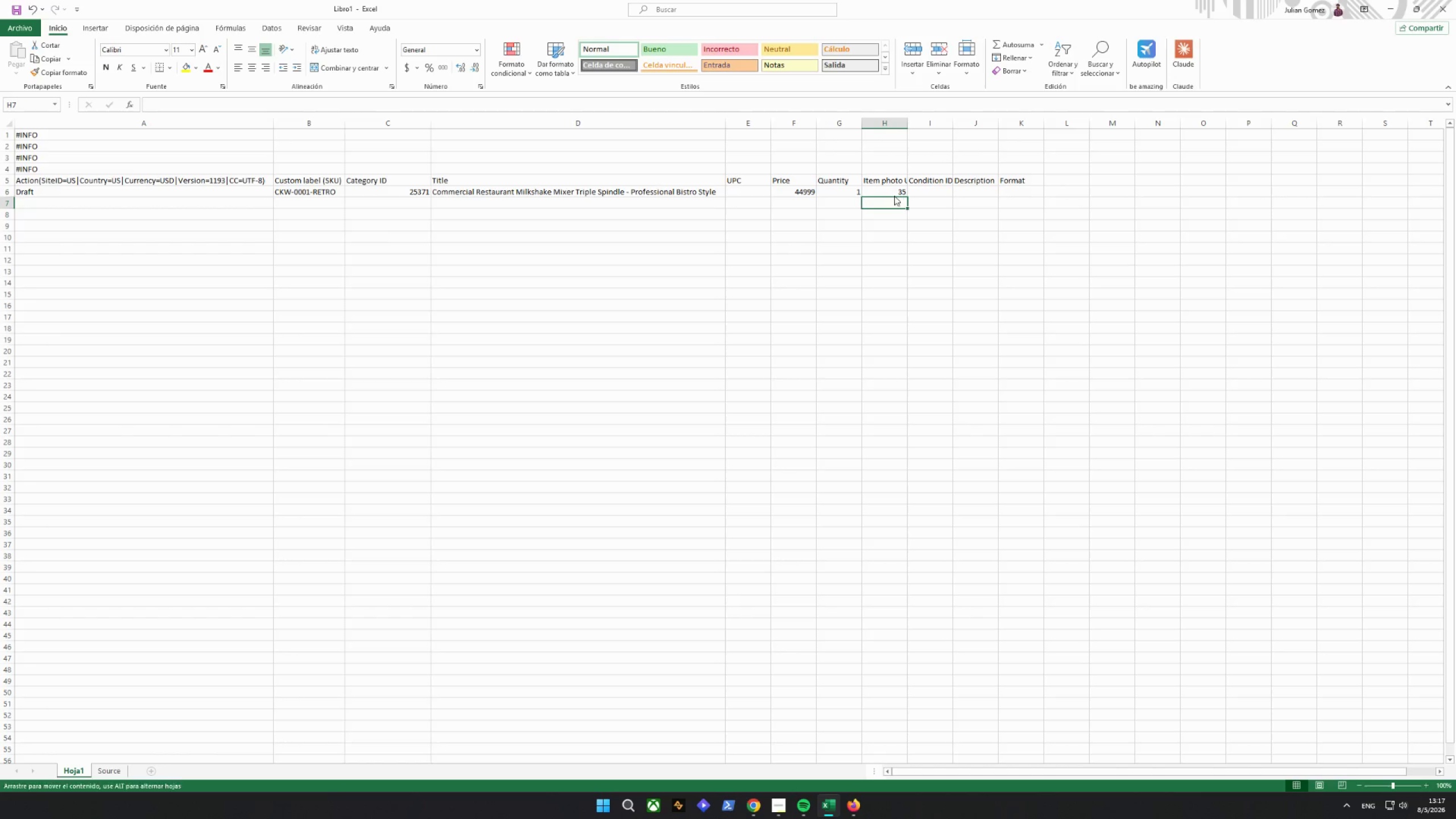 
double_click([893, 192])
 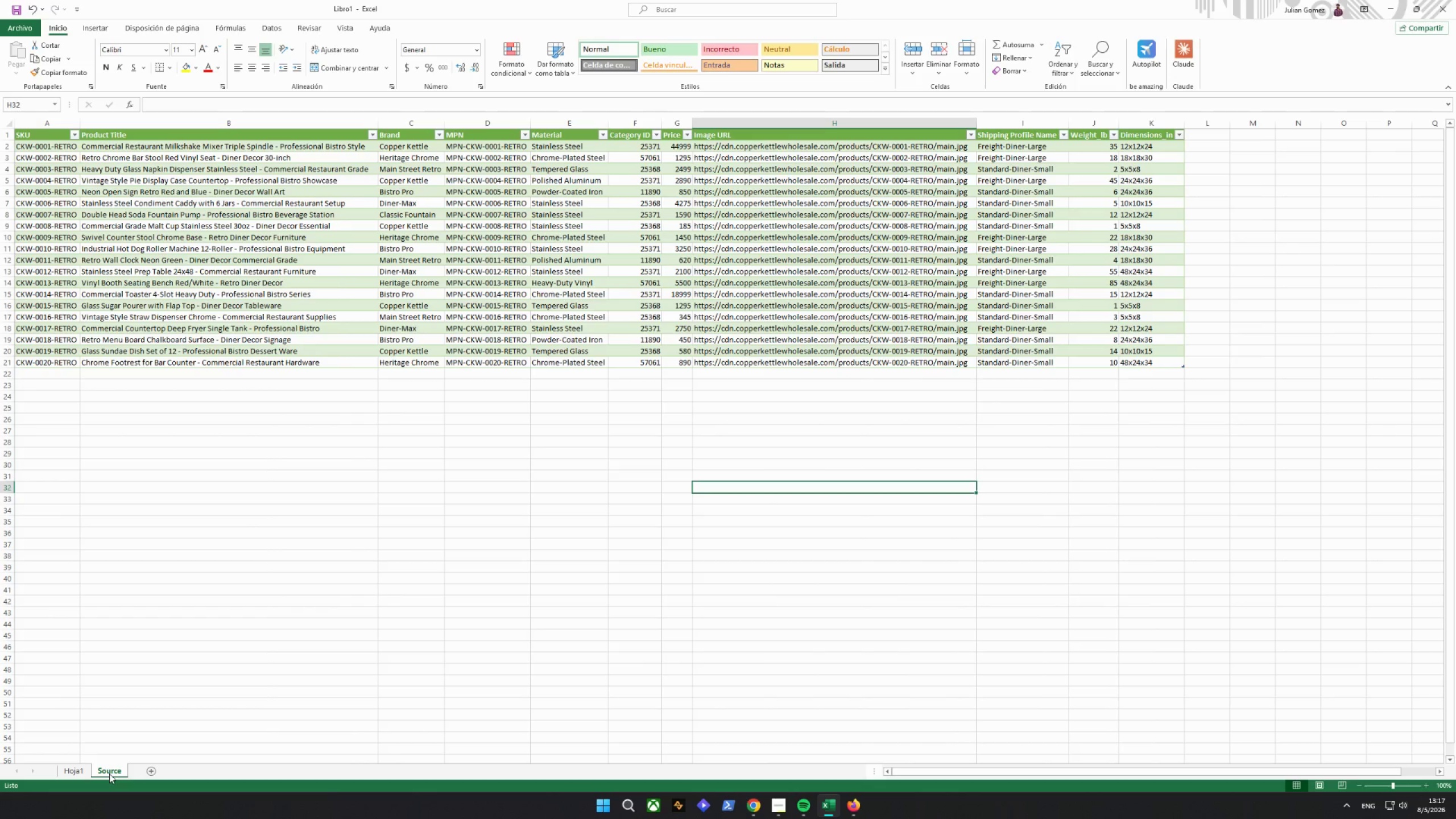 
left_click([63, 775])
 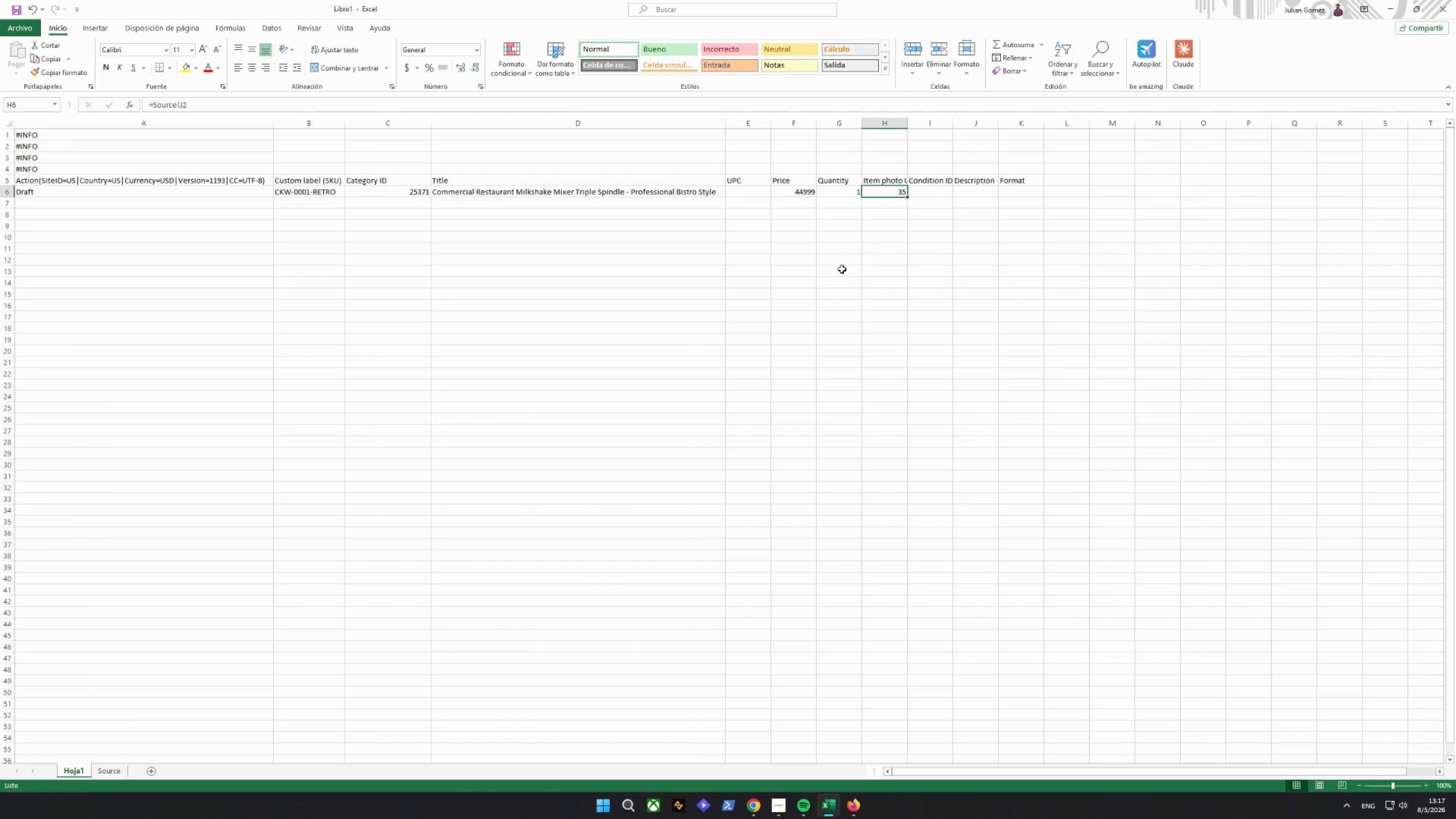 
key(H)
 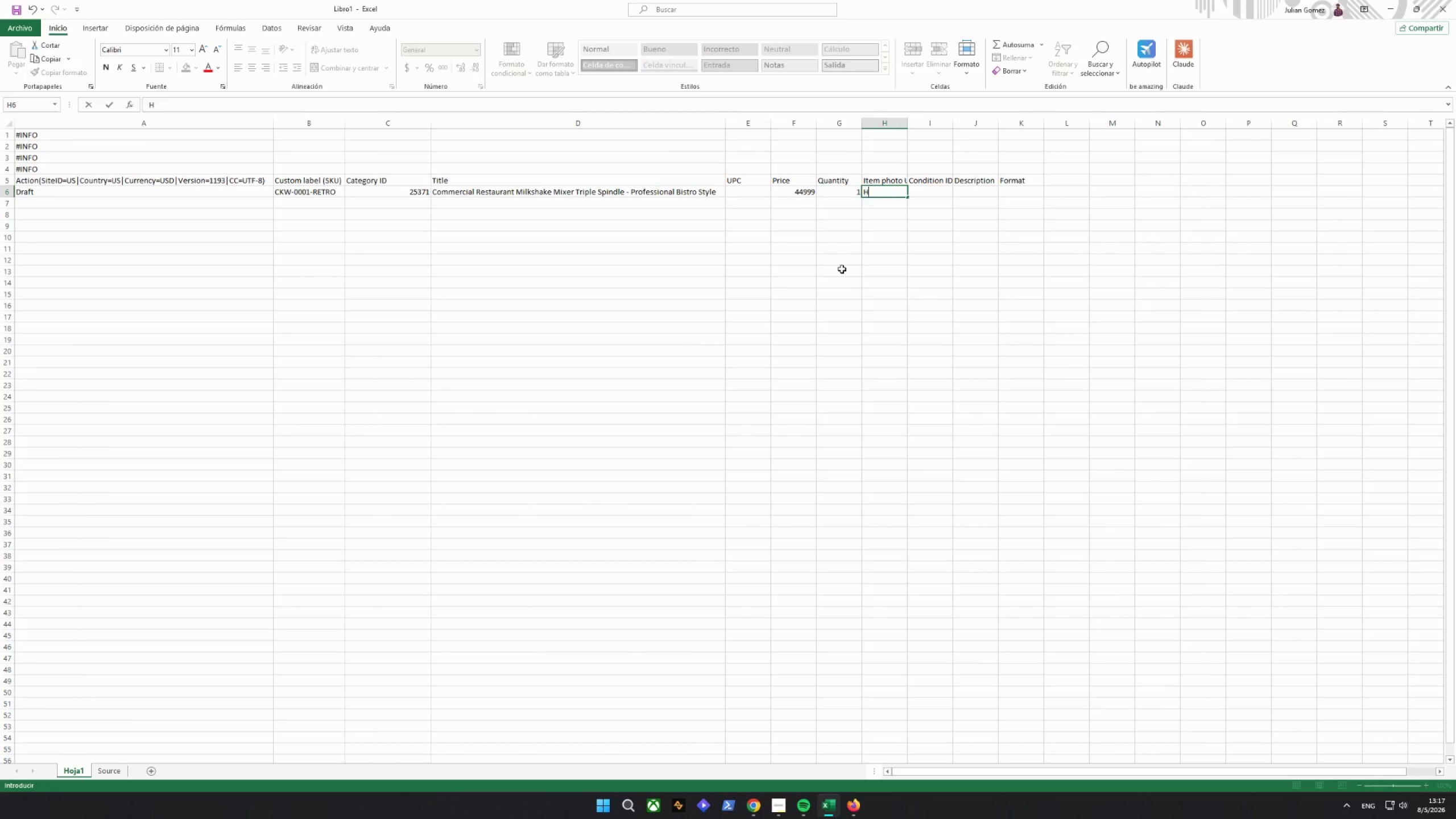 
key(Backspace)
 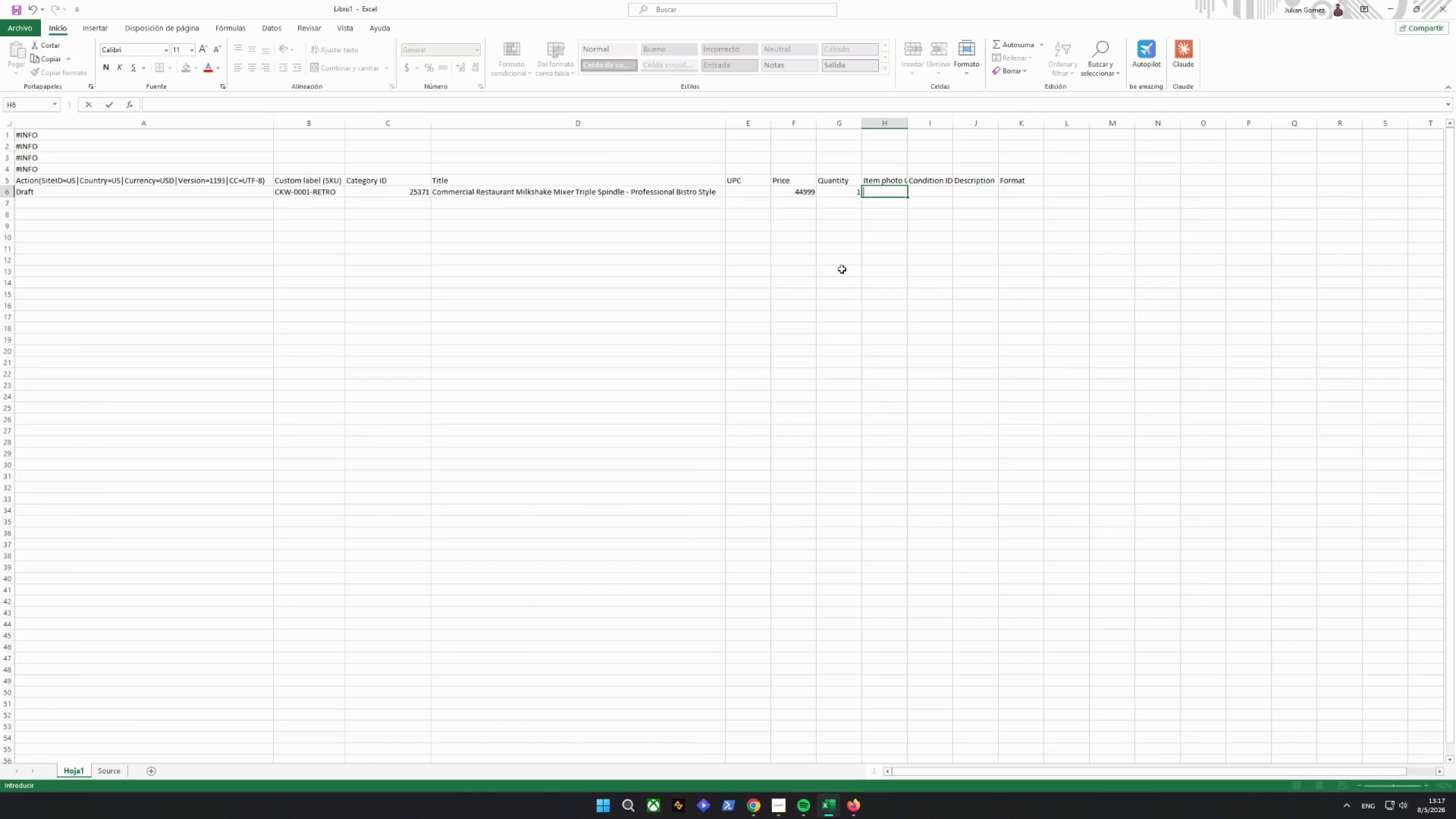 
key(Shift+Equal)
 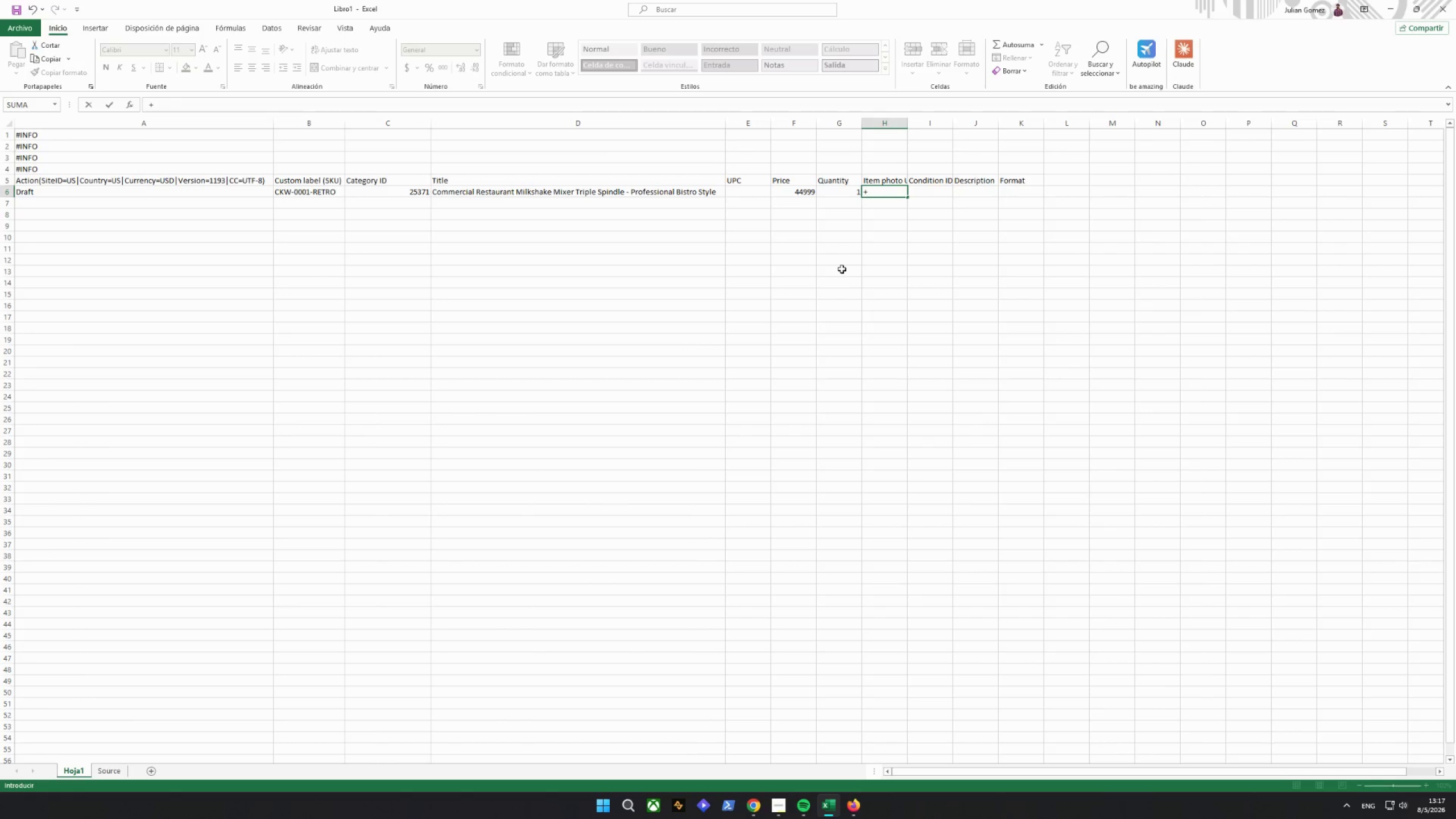 
key(Backspace)
 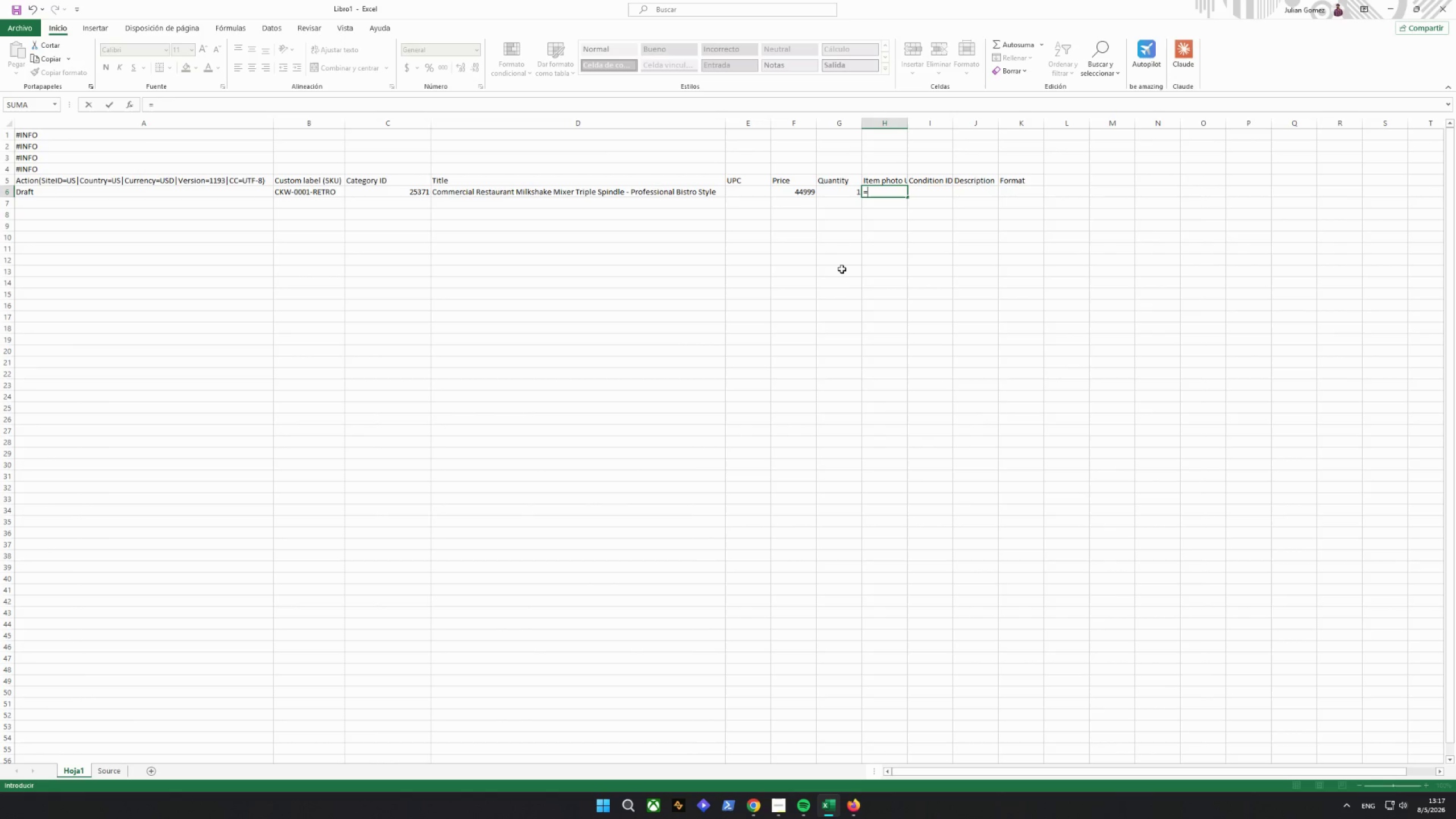 
key(Equal)
 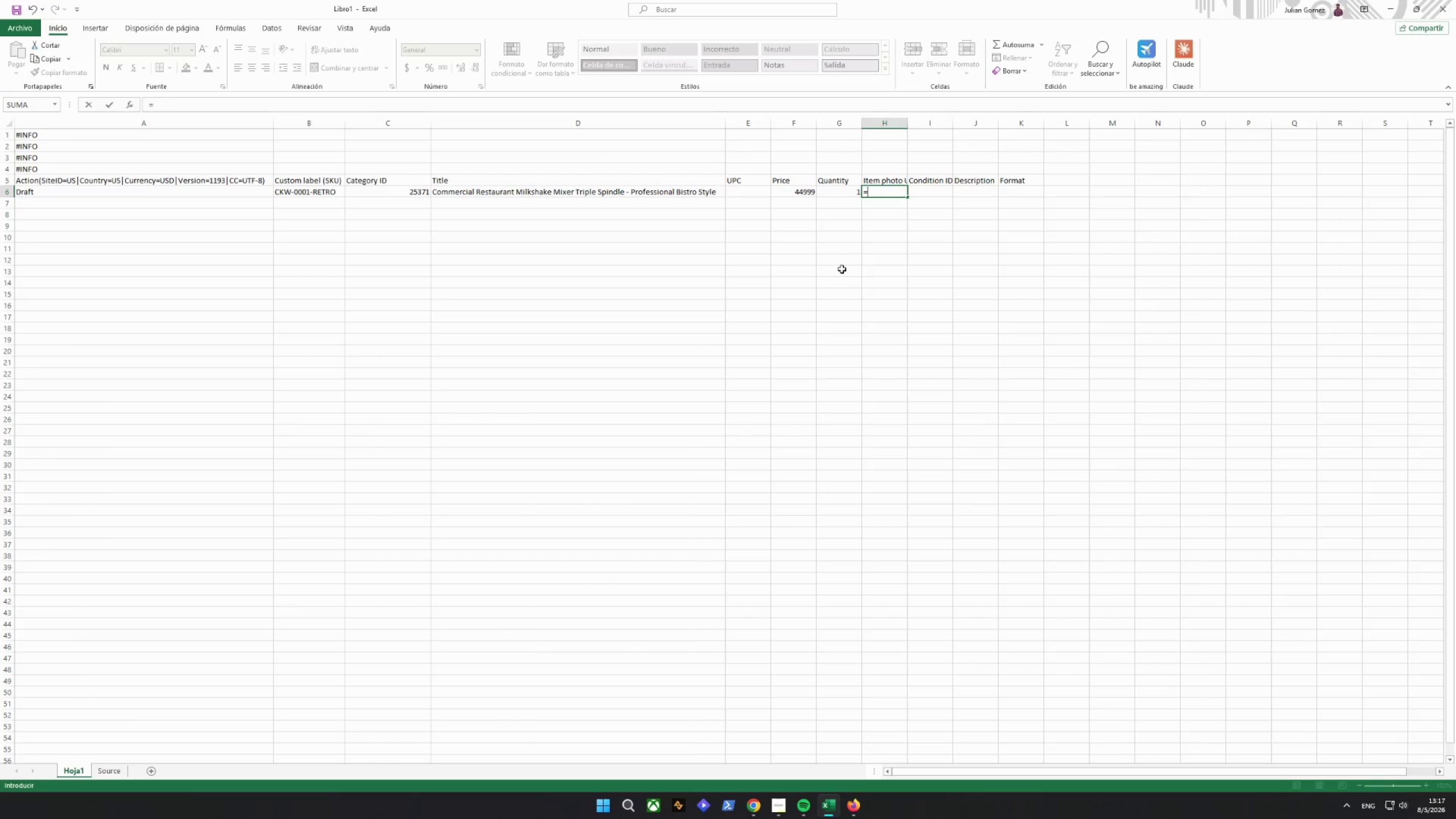 
type(sO)
key(Backspace)
key(Backspace)
type(Source!h2)
 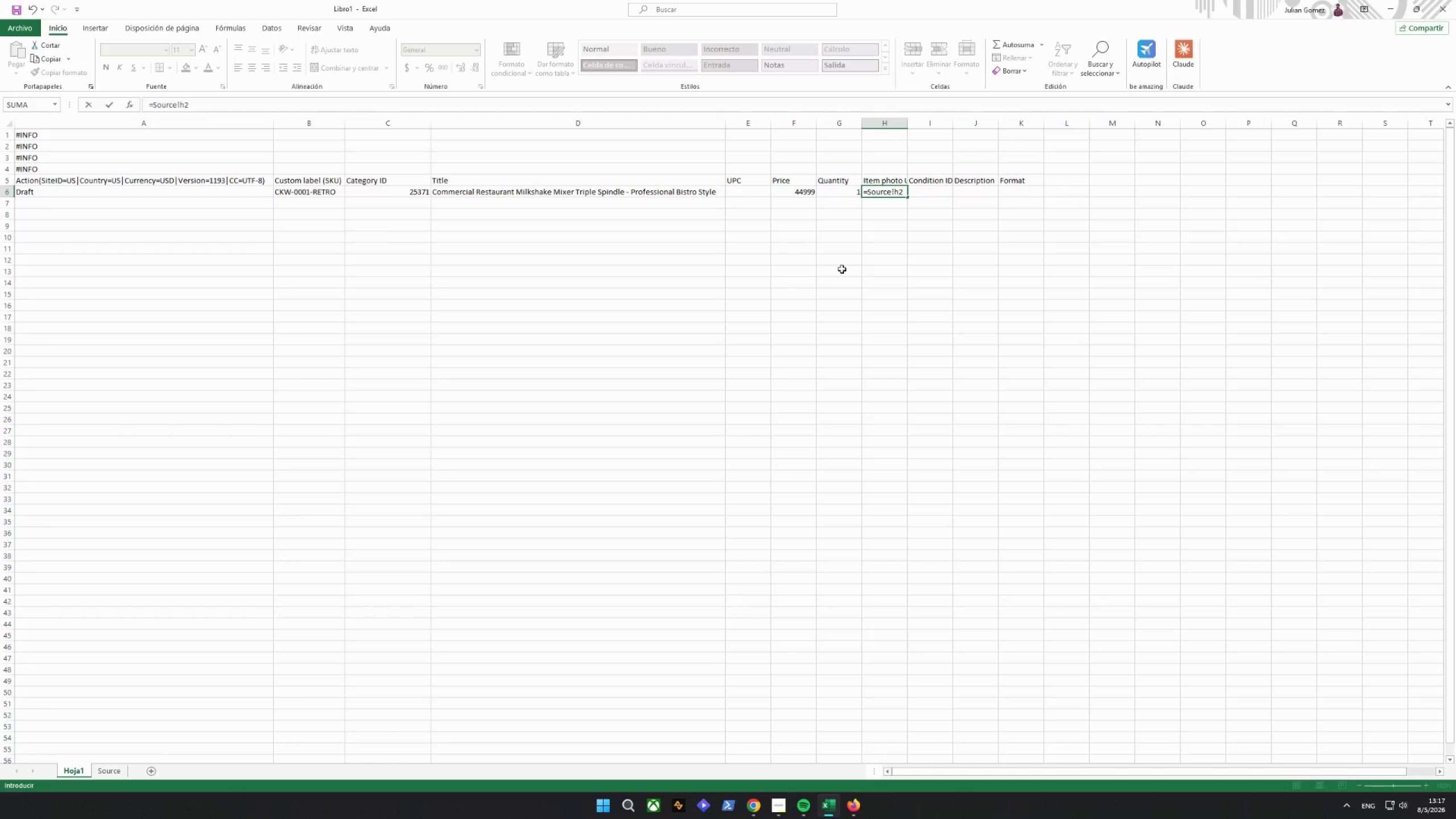 
key(Enter)
 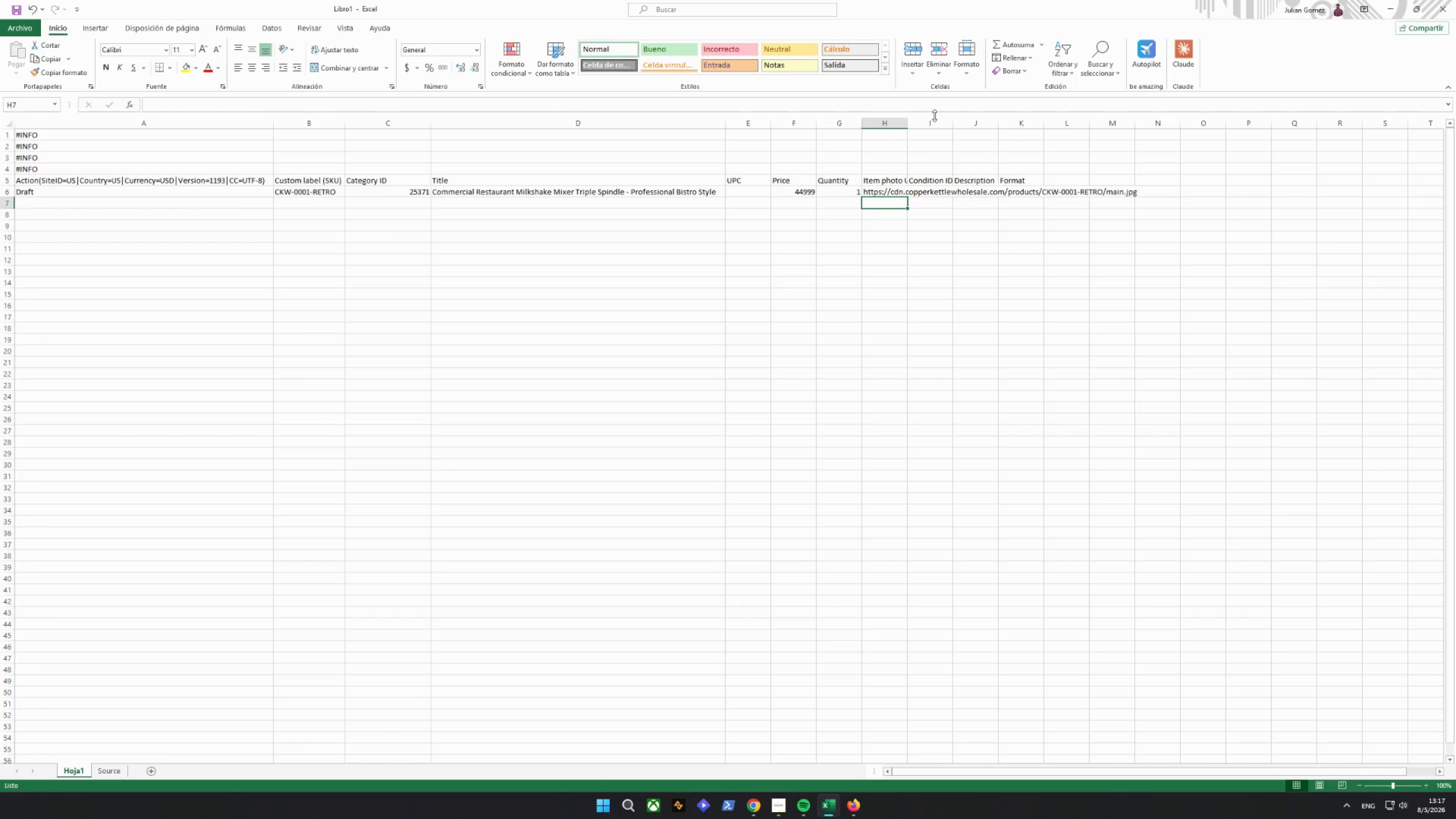 
left_click([909, 123])
 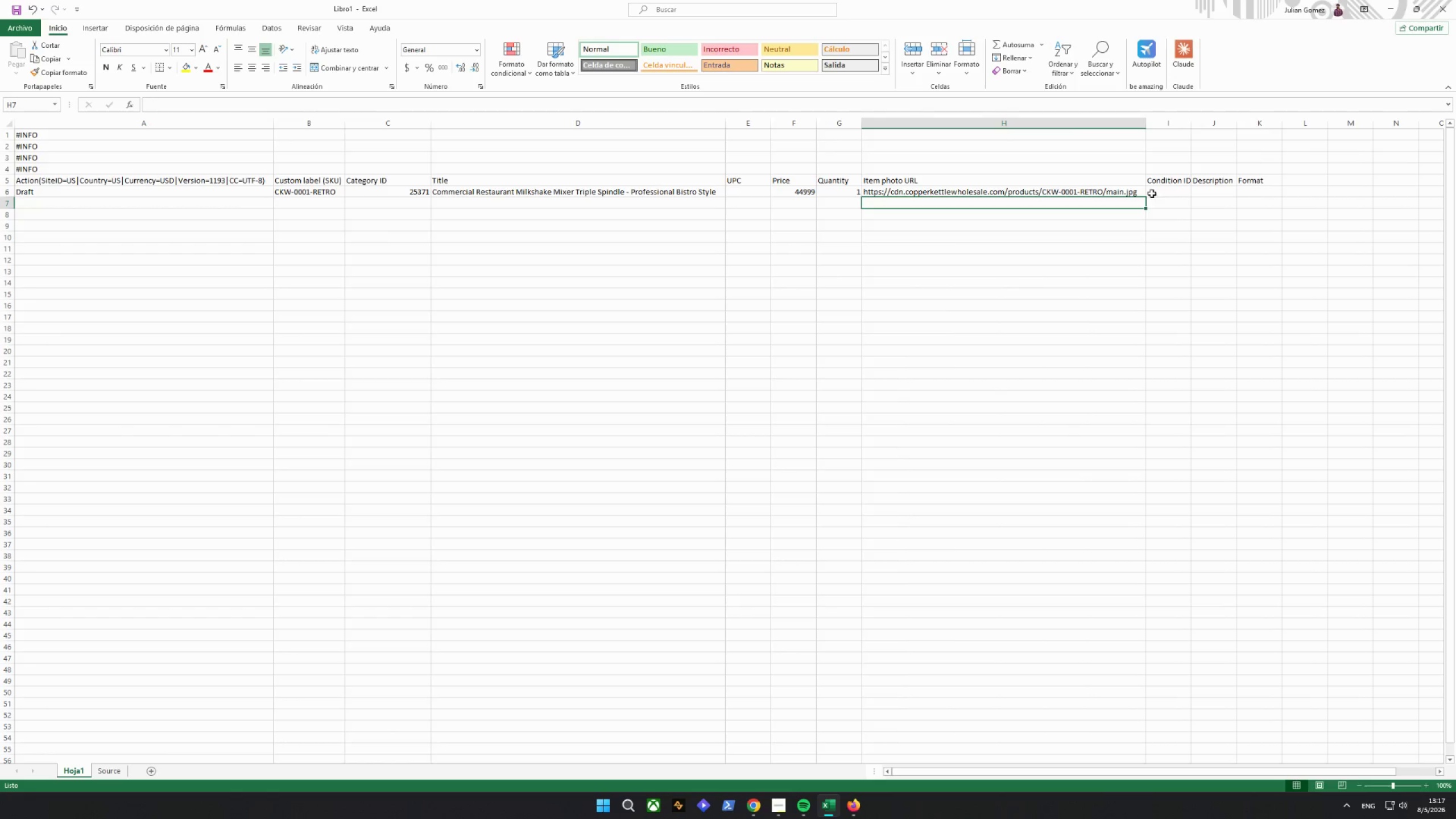 
left_click([1177, 195])
 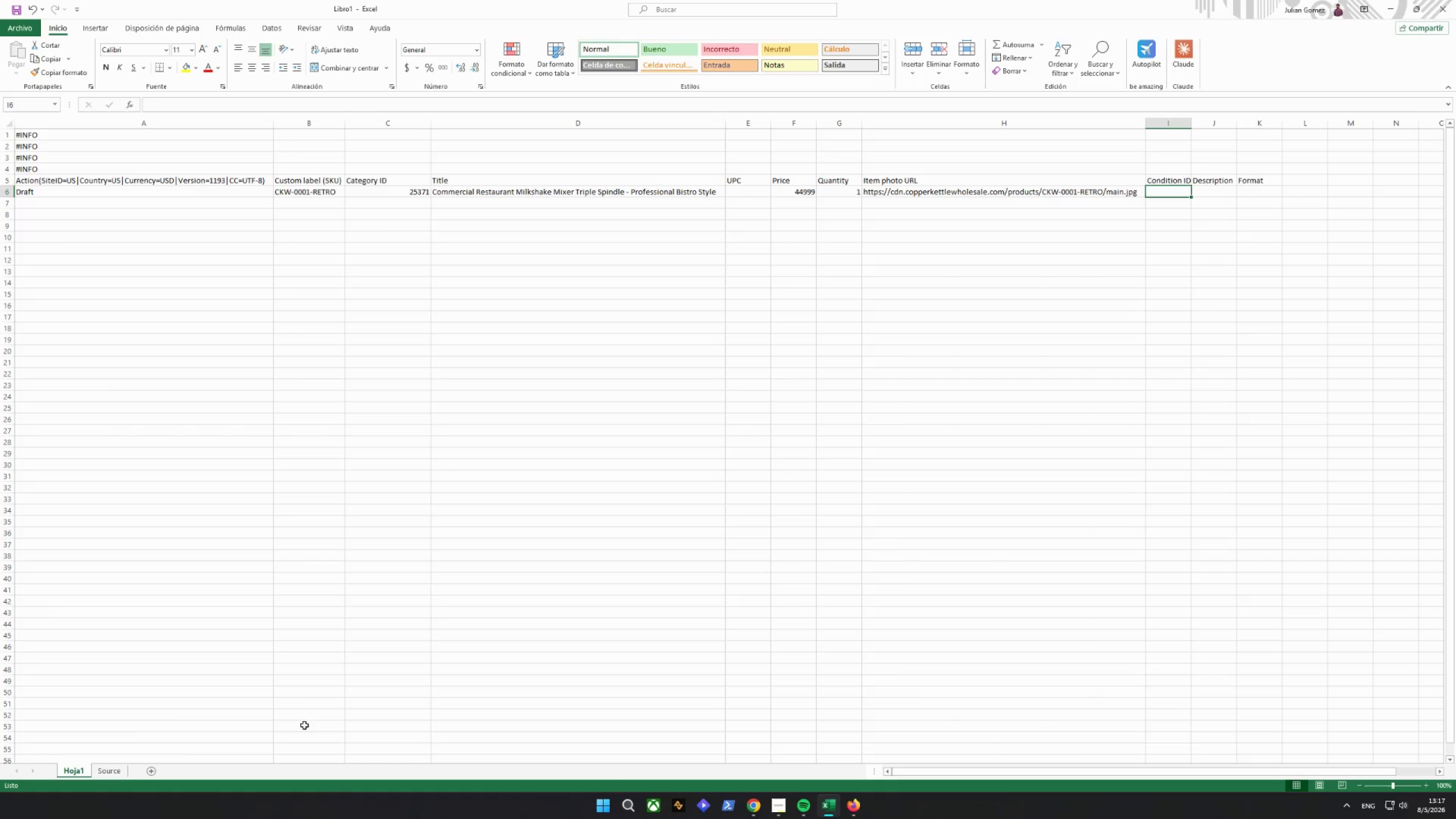 
left_click([106, 776])
 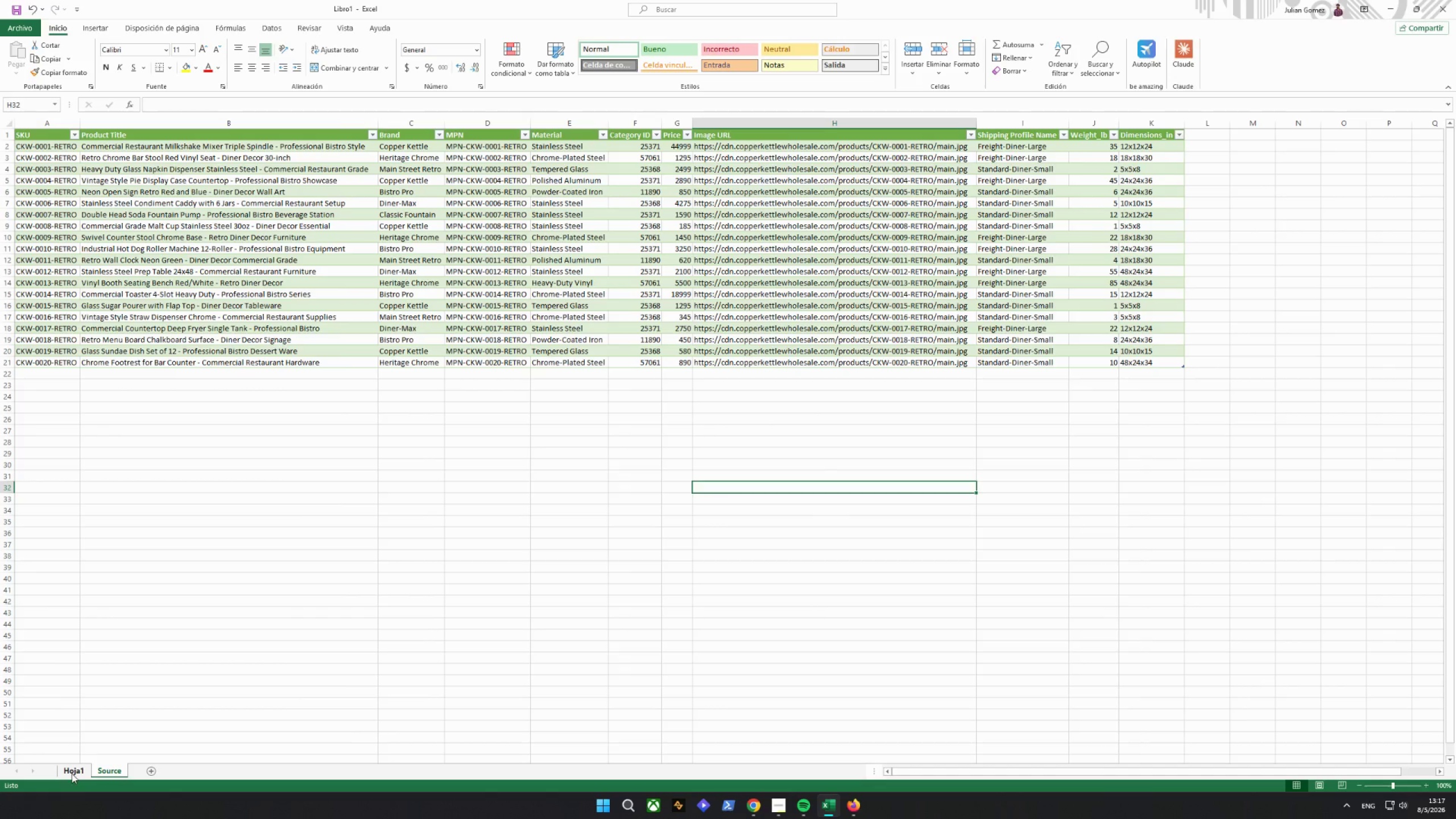 
wait(10.44)
 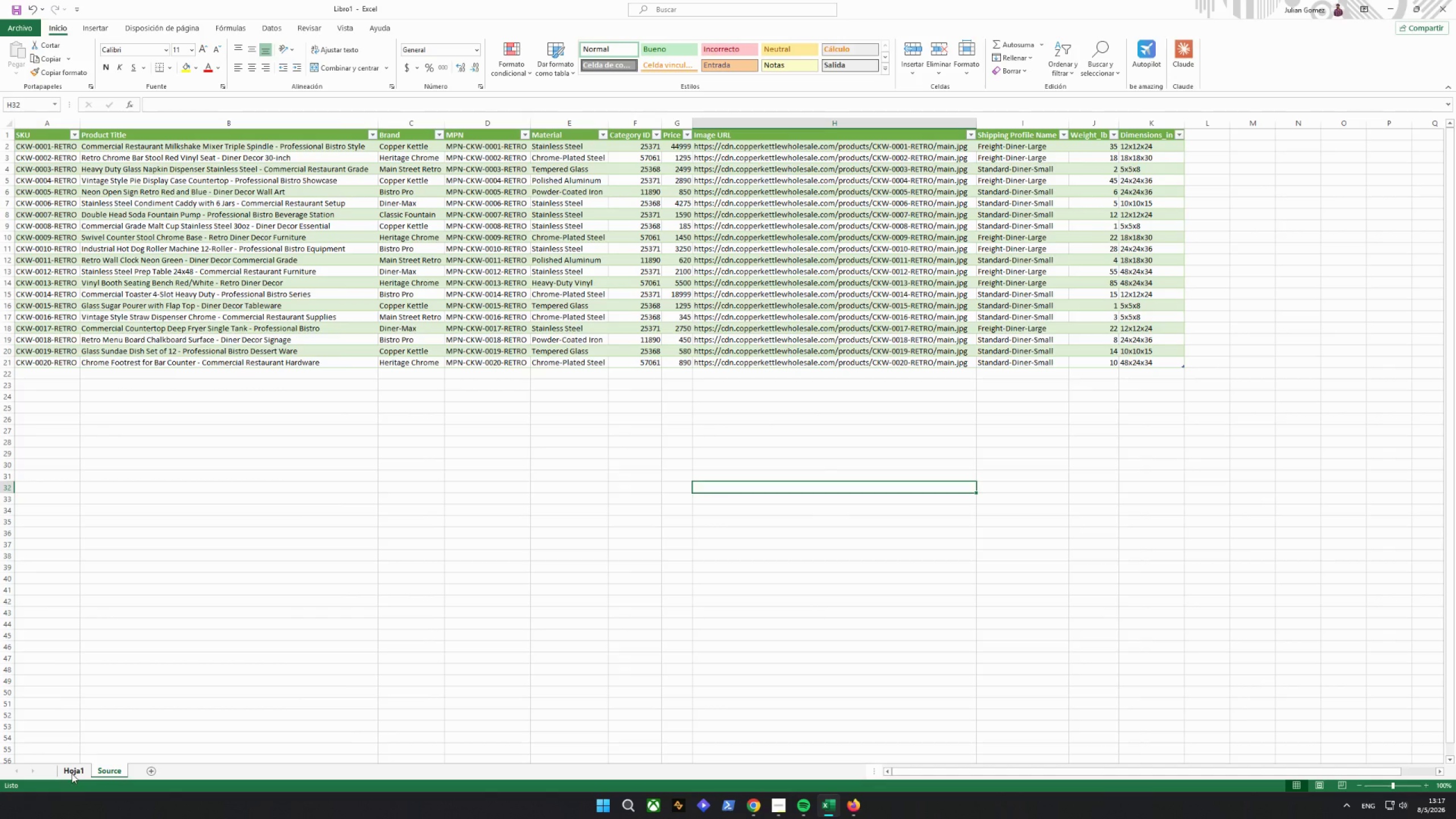 
left_click([72, 774])
 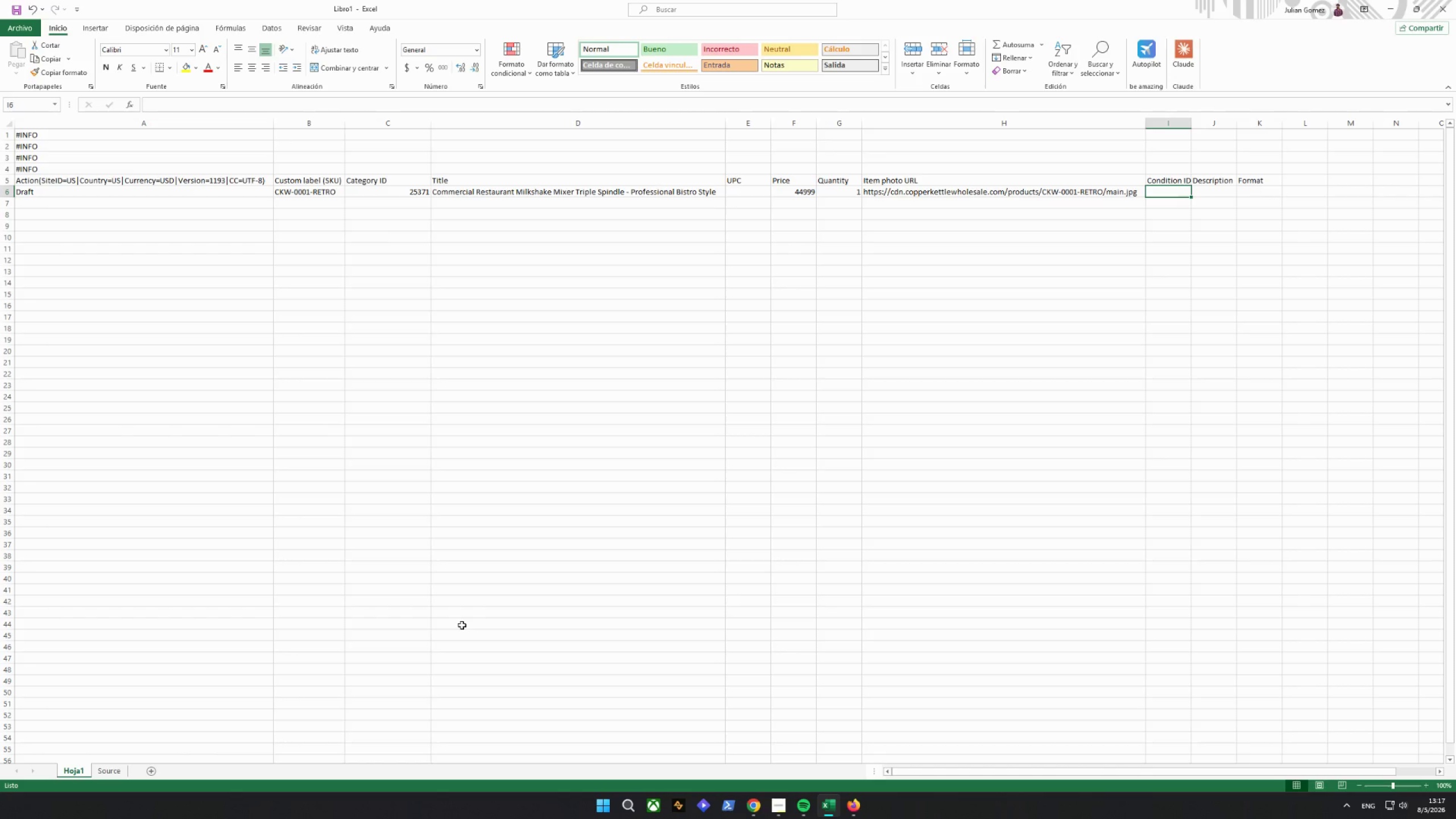 
type(+)
key(Backspace)
type(="NEW")
 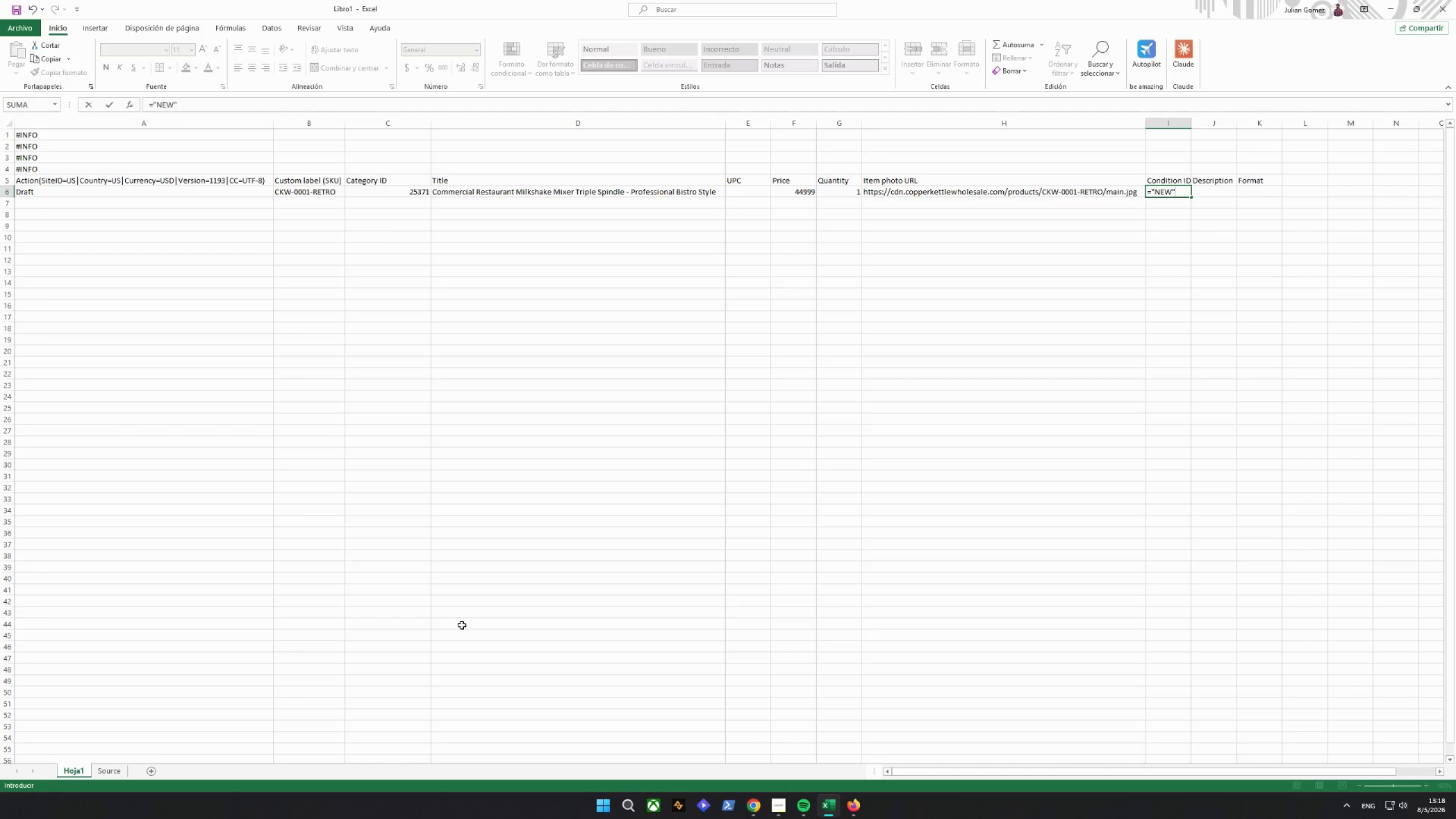 
key(Enter)
 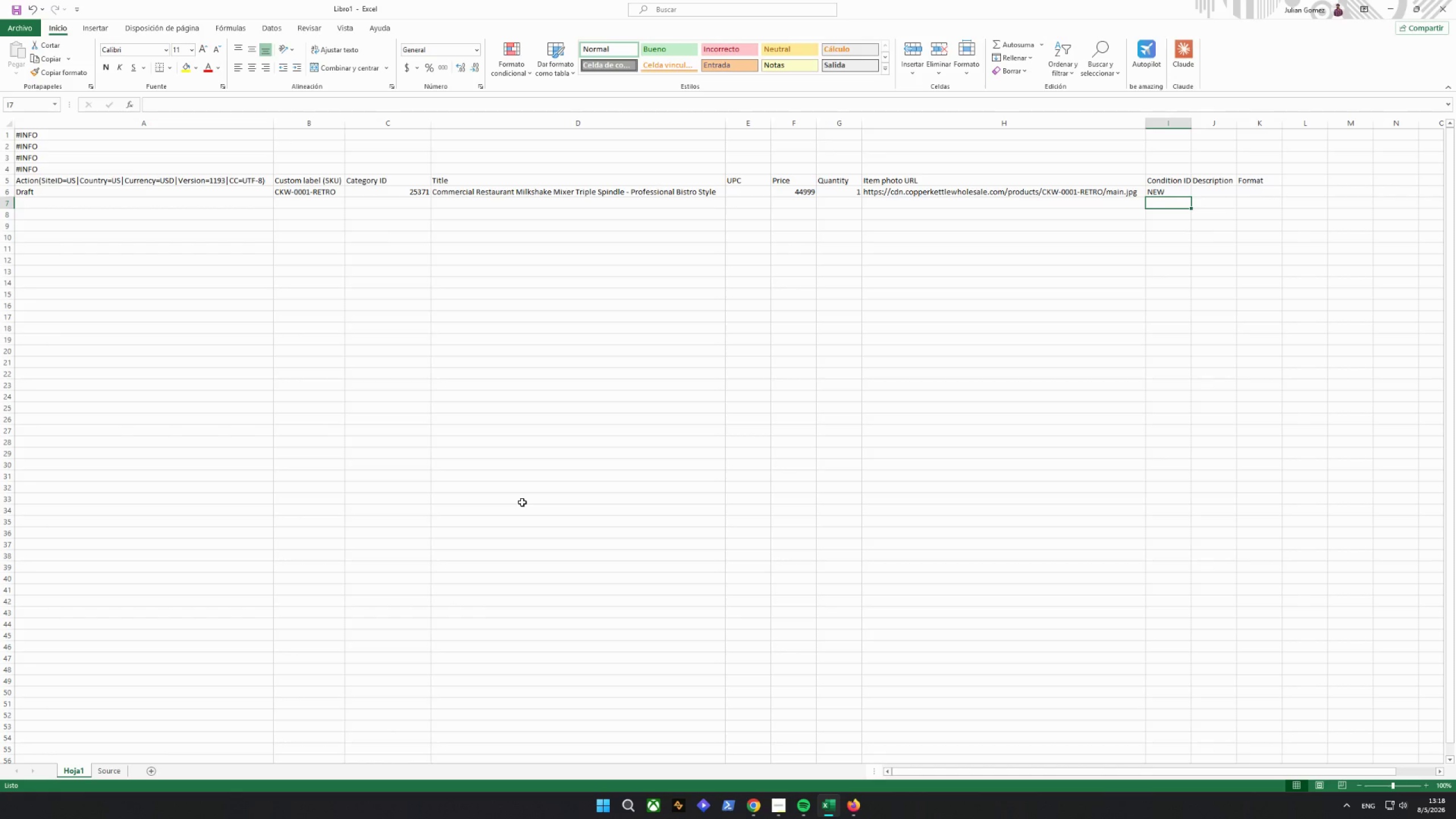 
wait(8.83)
 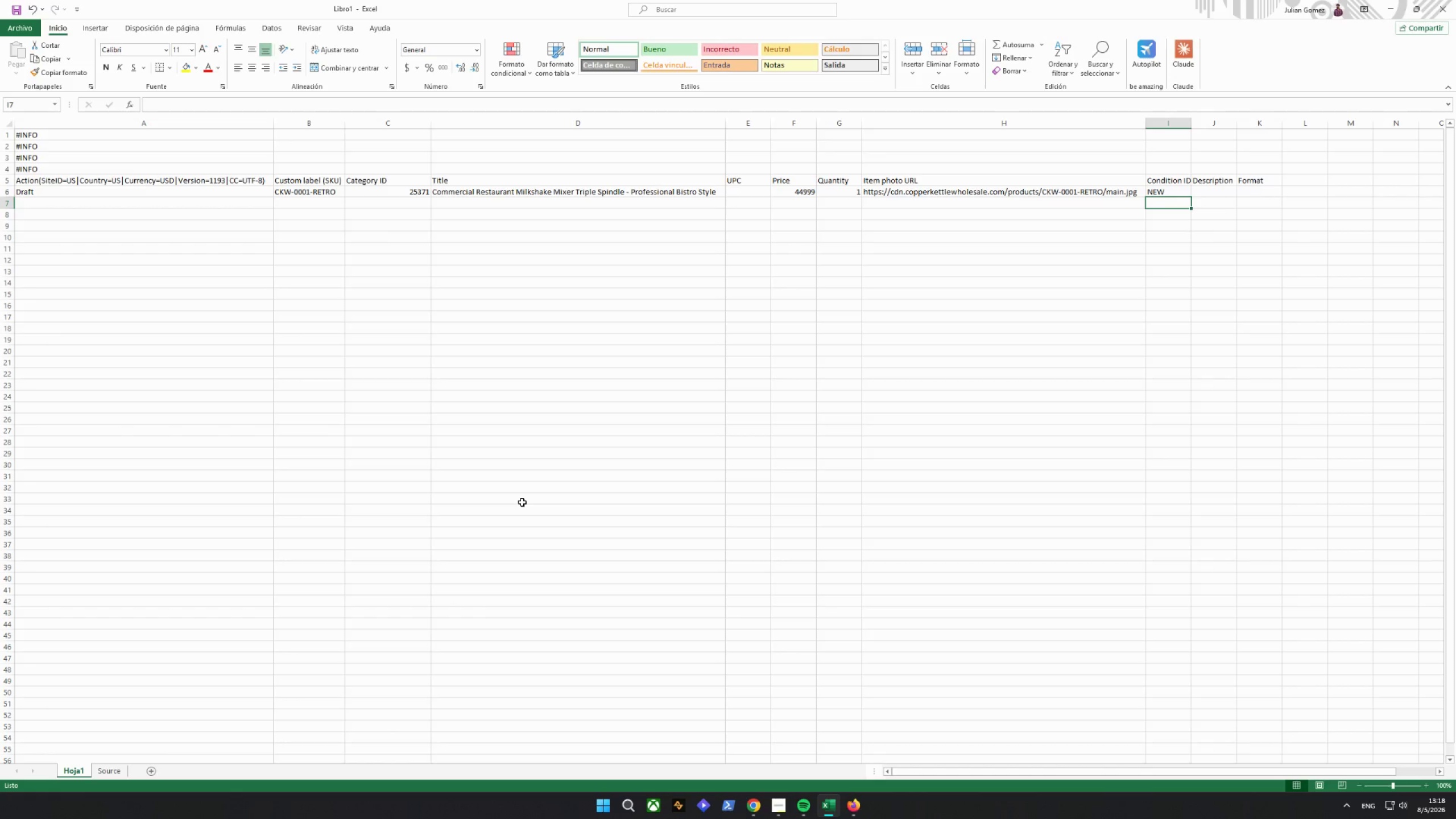 
left_click([1209, 195])
 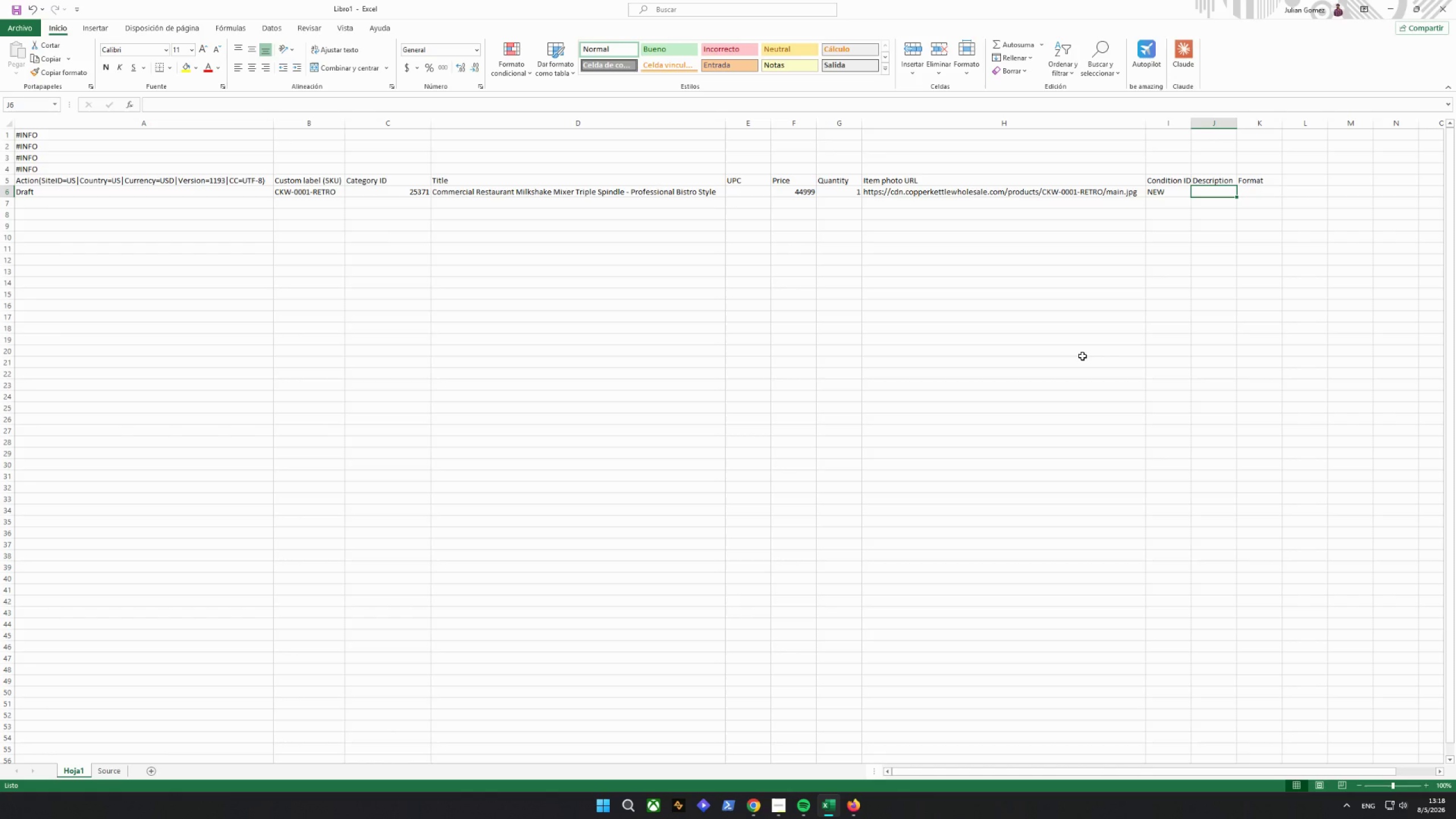 
wait(20.84)
 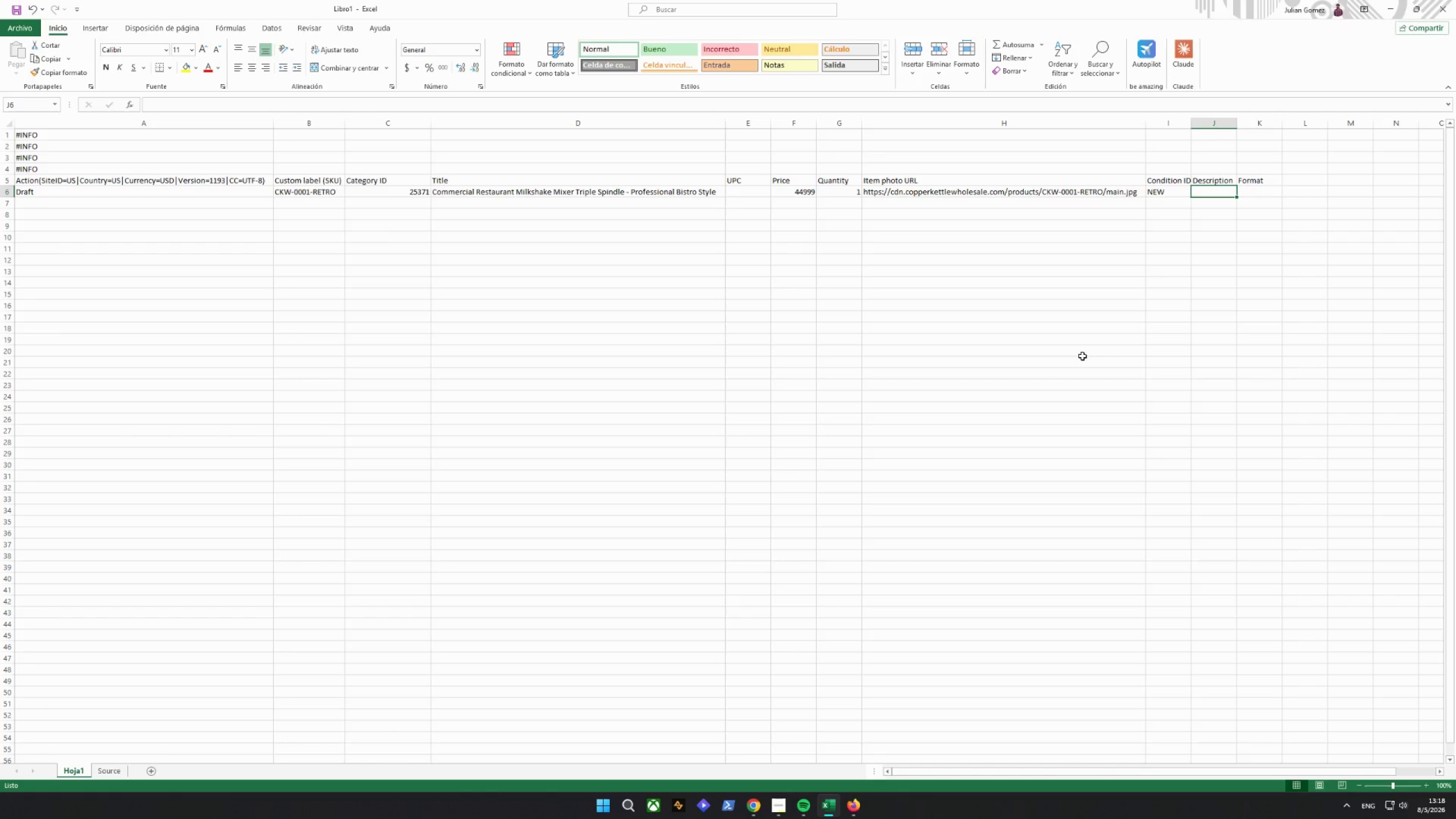 
left_click([110, 770])
 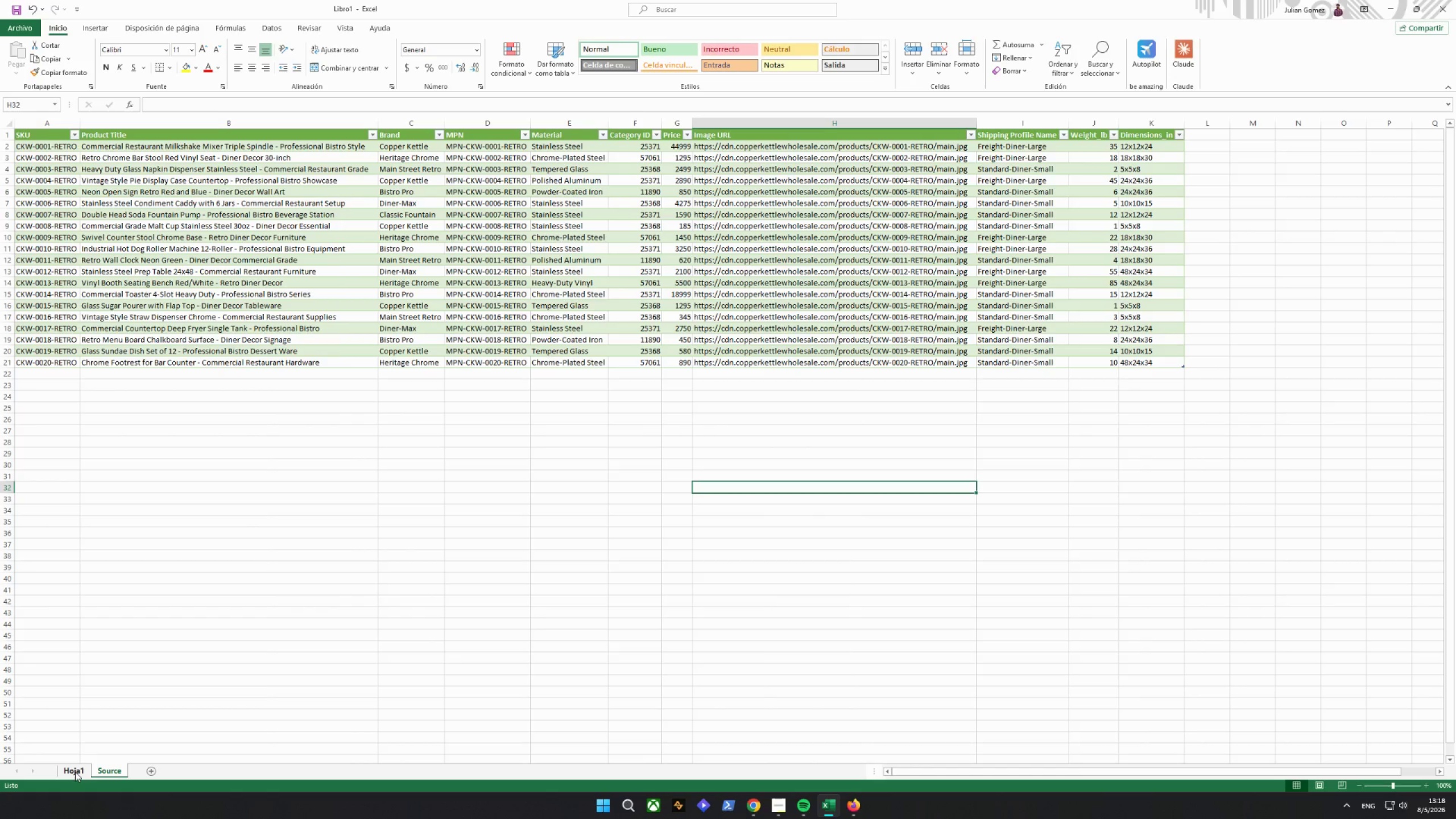 
left_click([75, 772])
 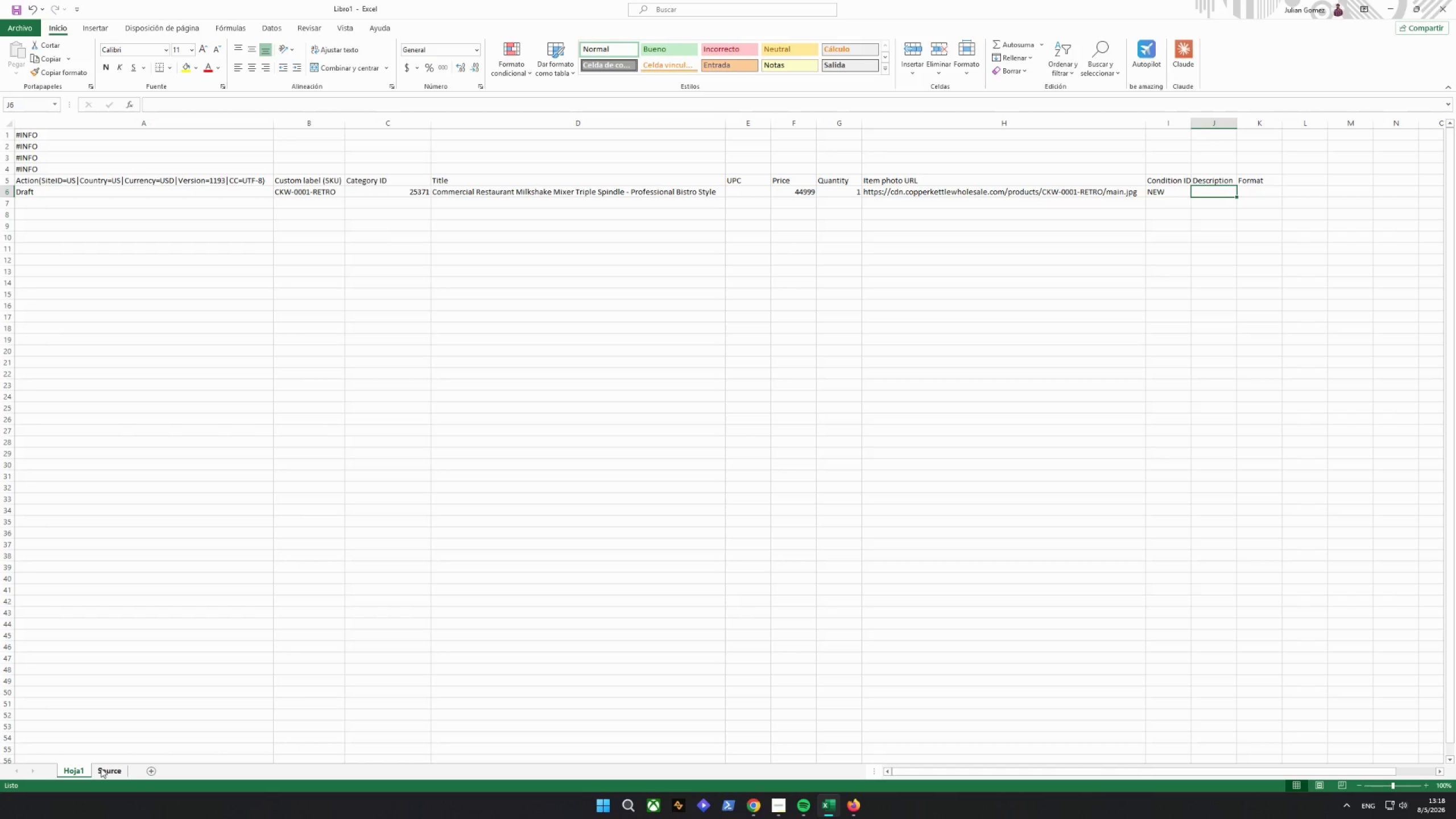 
wait(9.62)
 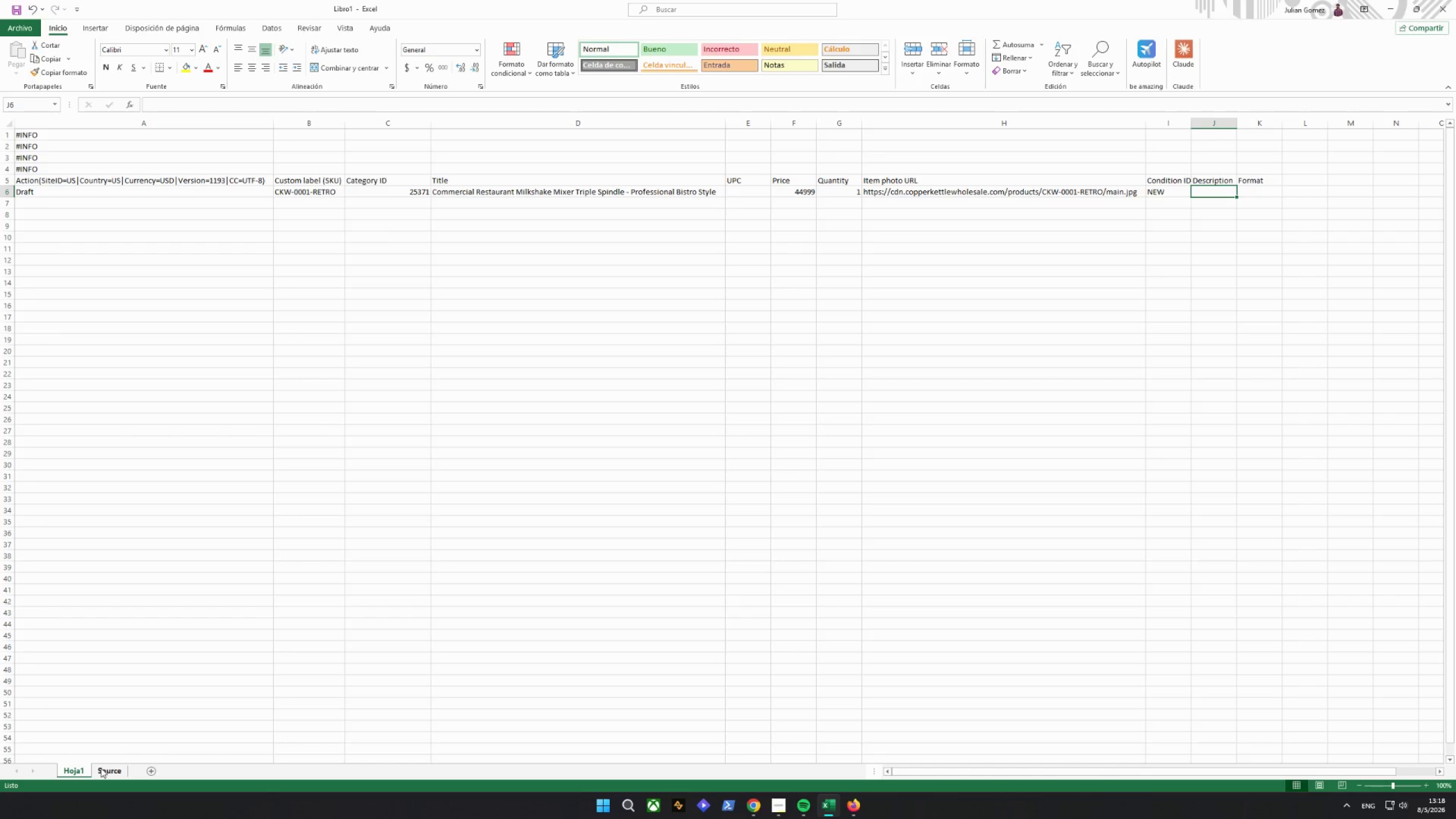 
left_click_drag(start_coordinate=[502, 404], to_coordinate=[504, 402])
 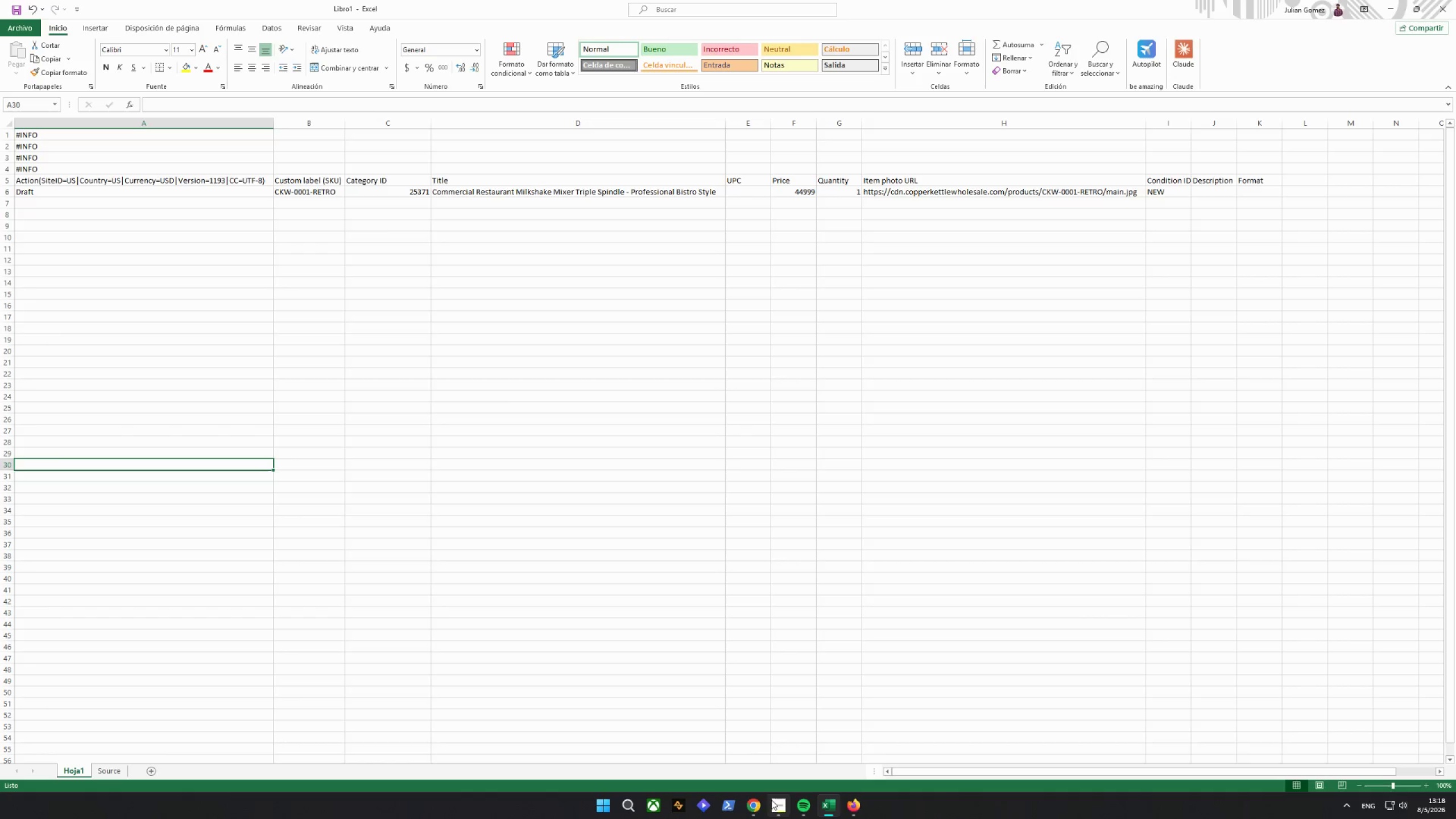 
left_click([753, 802])
 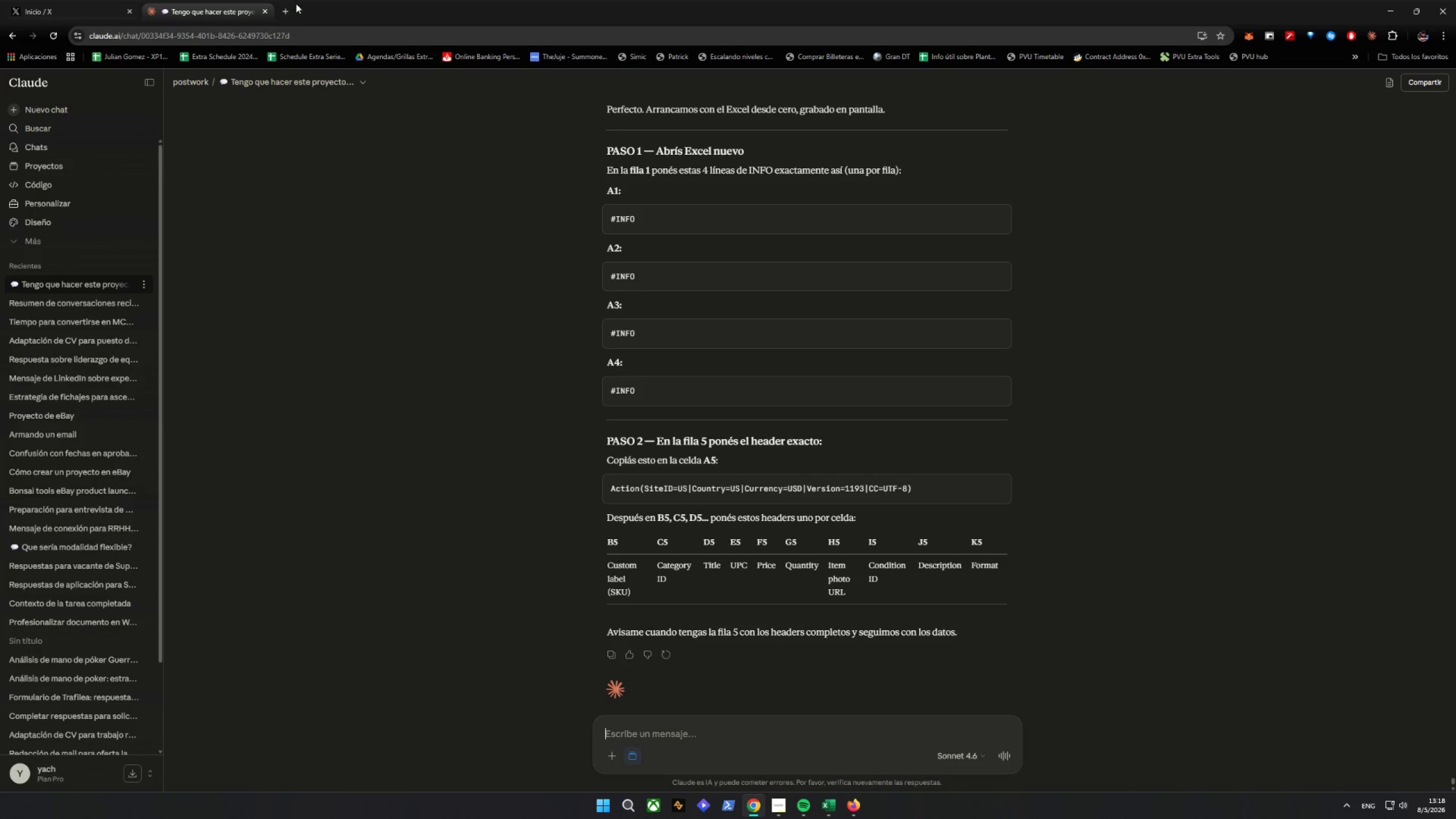 
left_click_drag(start_coordinate=[265, 9], to_coordinate=[261, 14])
 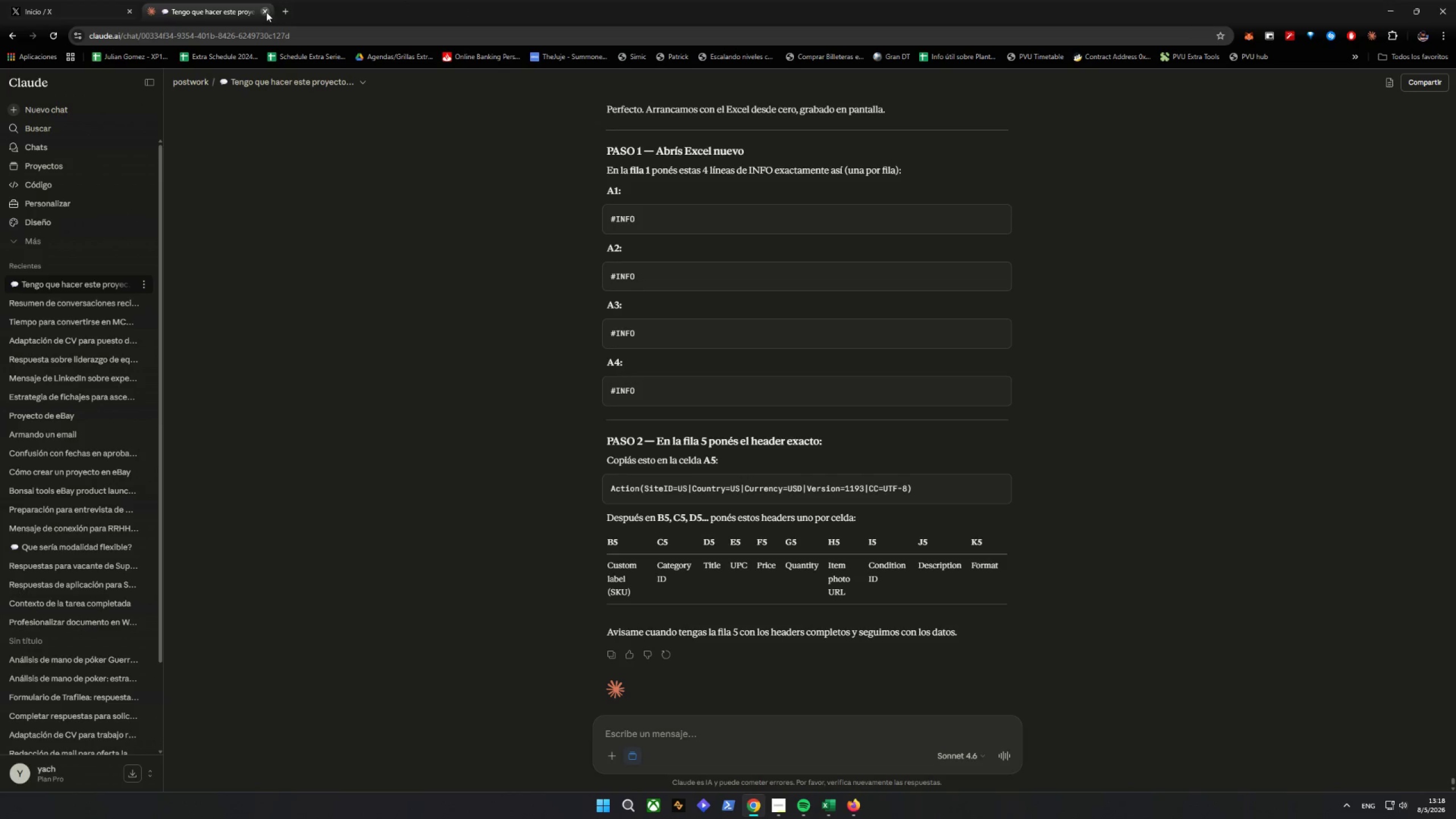 
double_click([266, 12])
 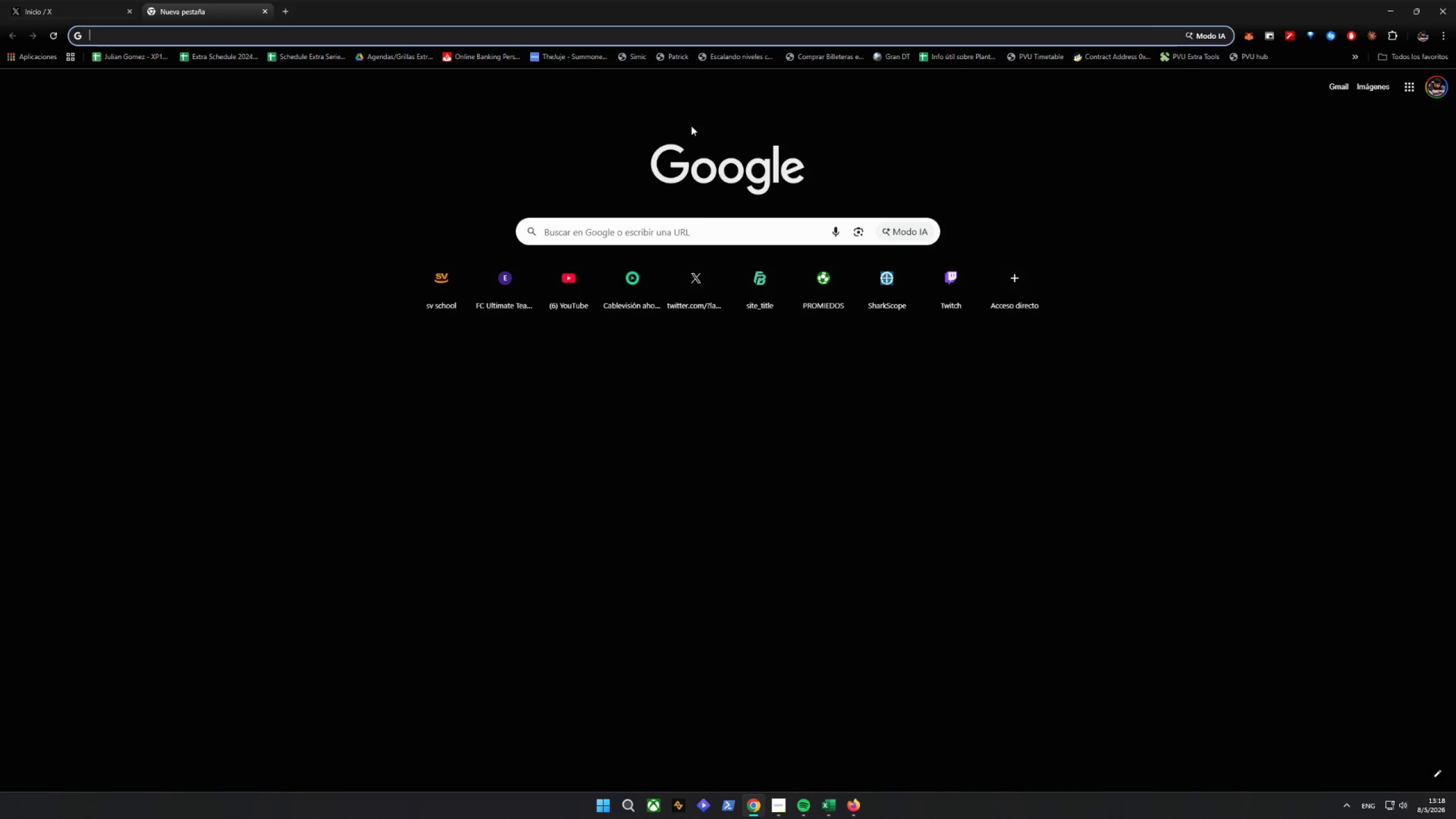 
left_click([129, 11])
 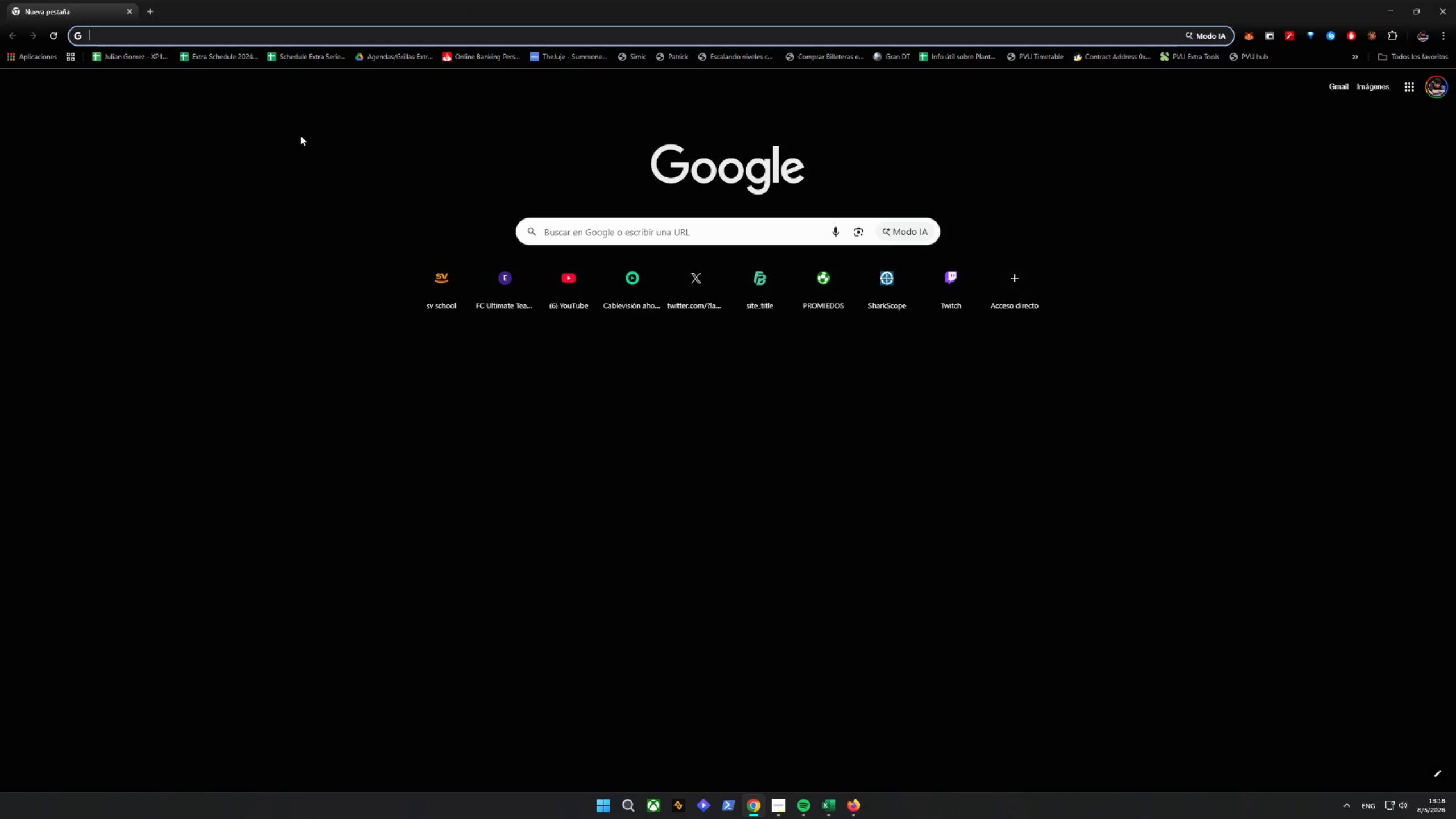 
key(W)
 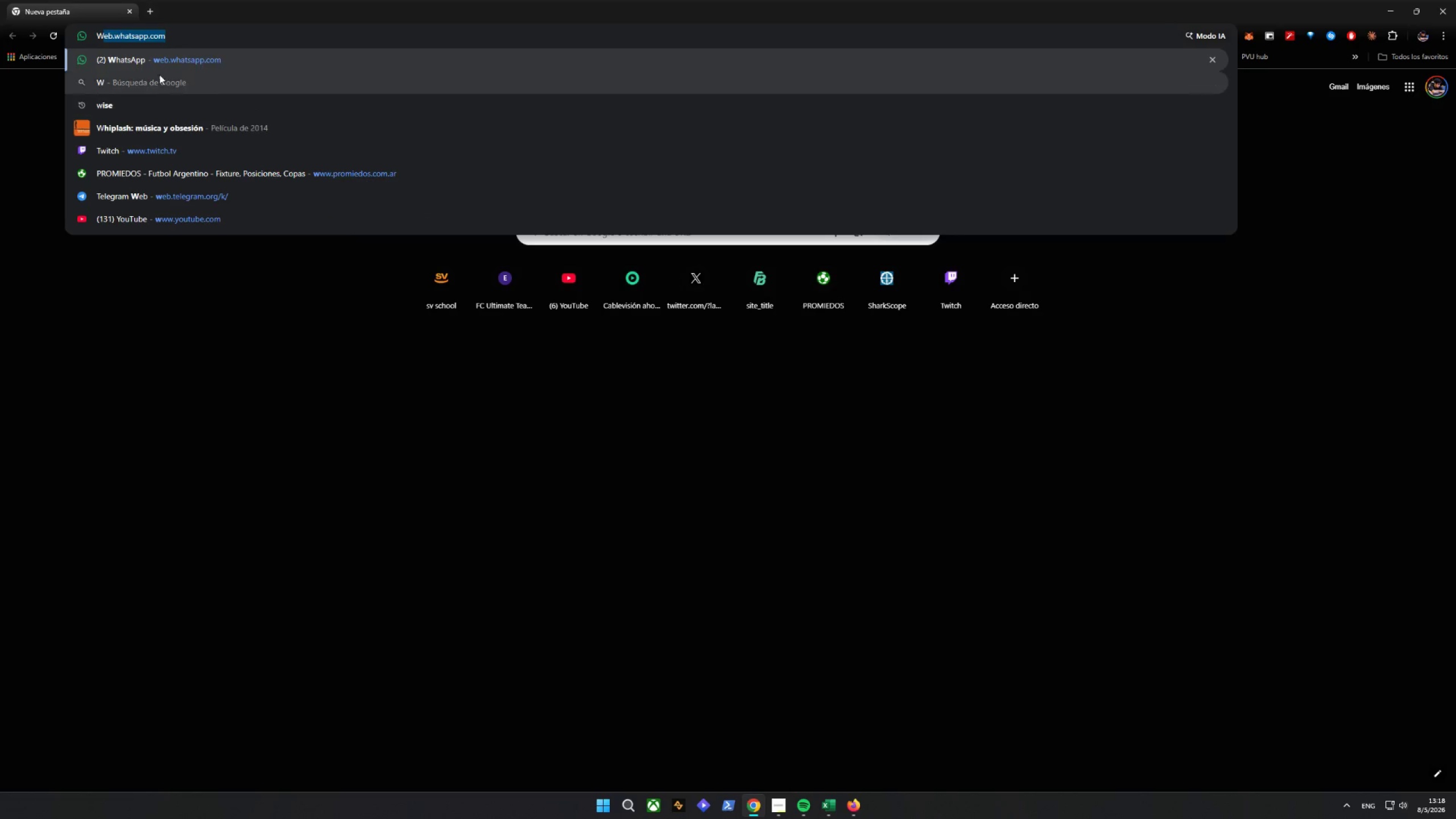 
left_click([152, 53])
 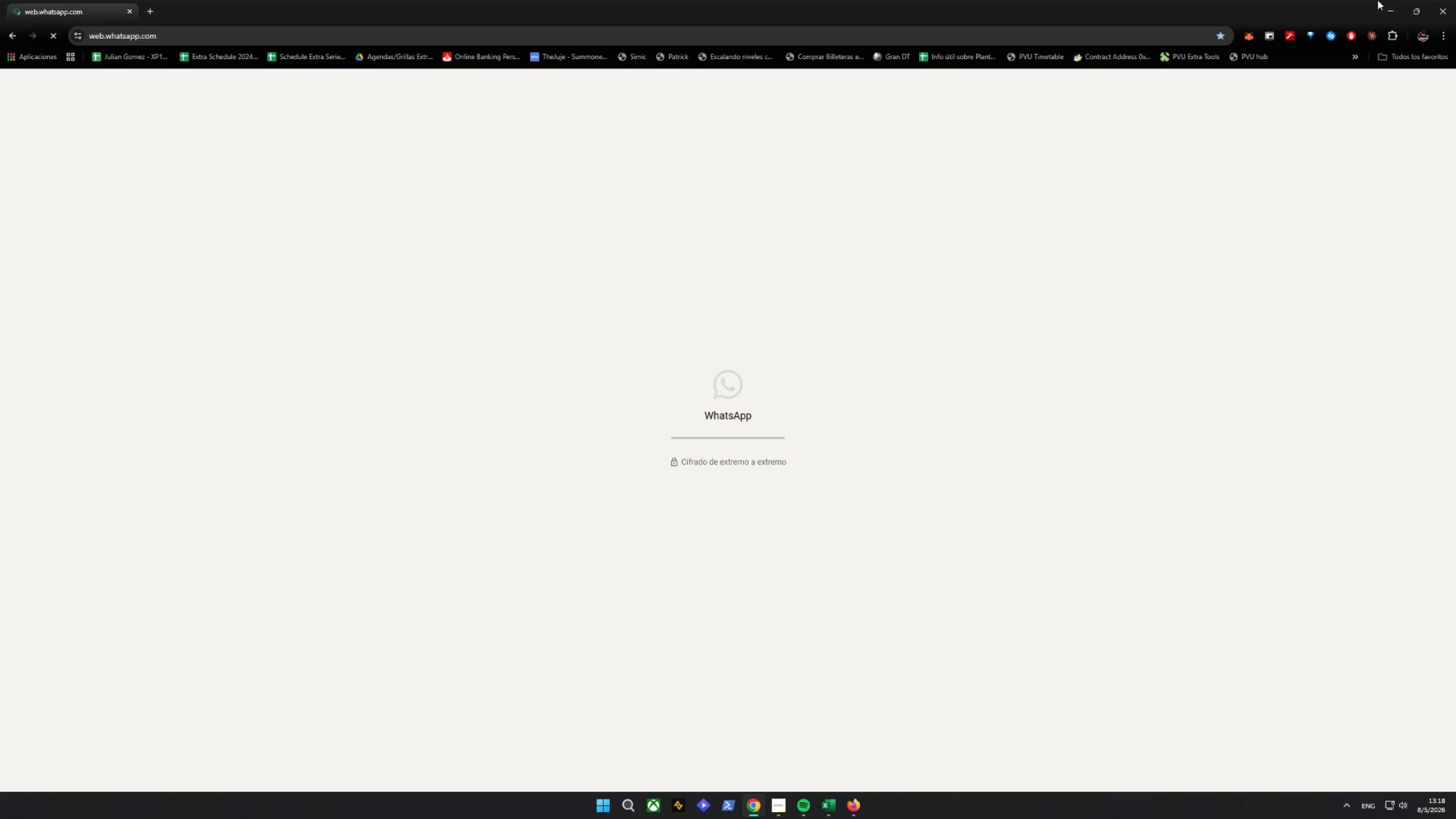 
left_click([1388, 0])
 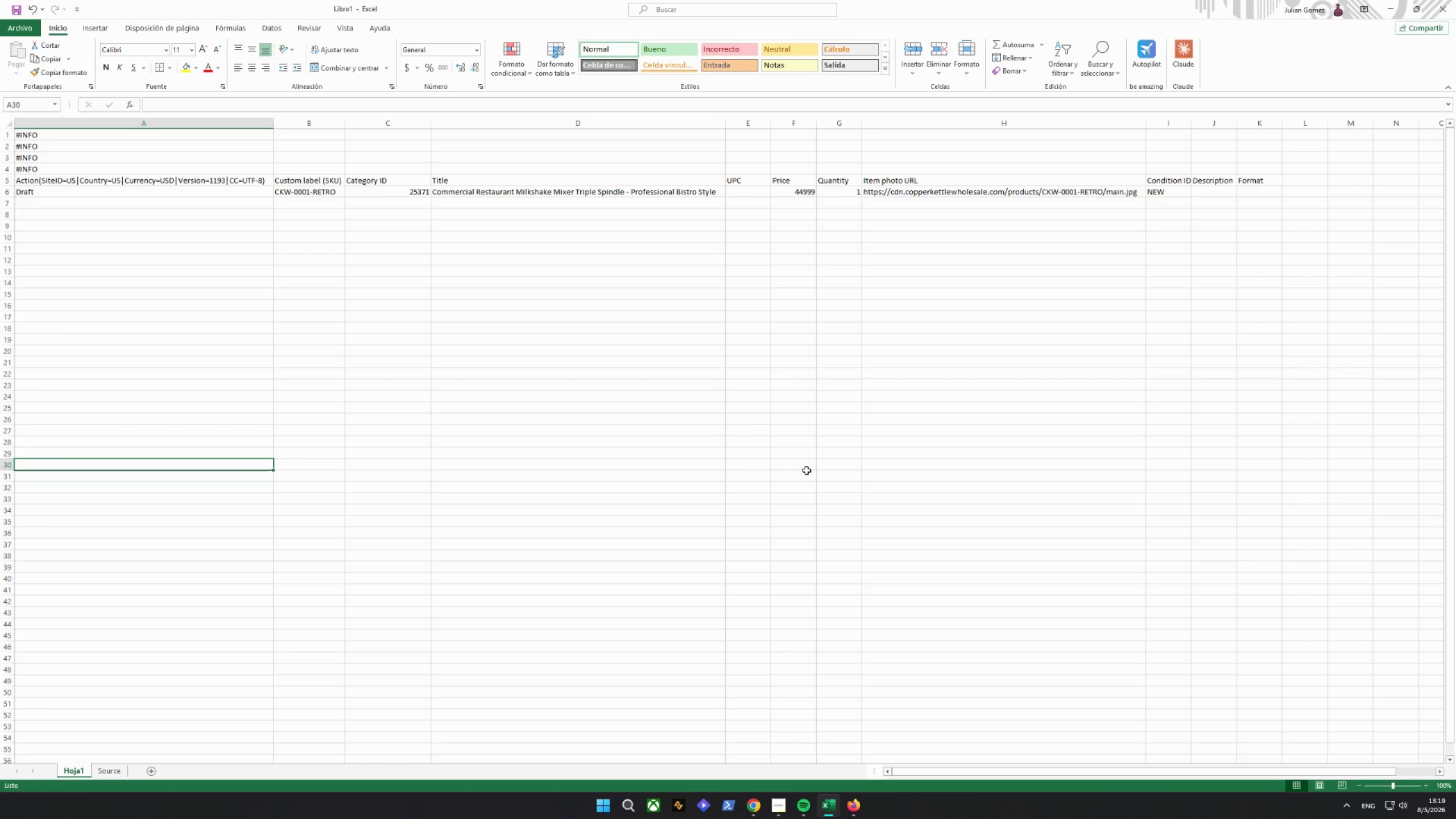 
wait(50.23)
 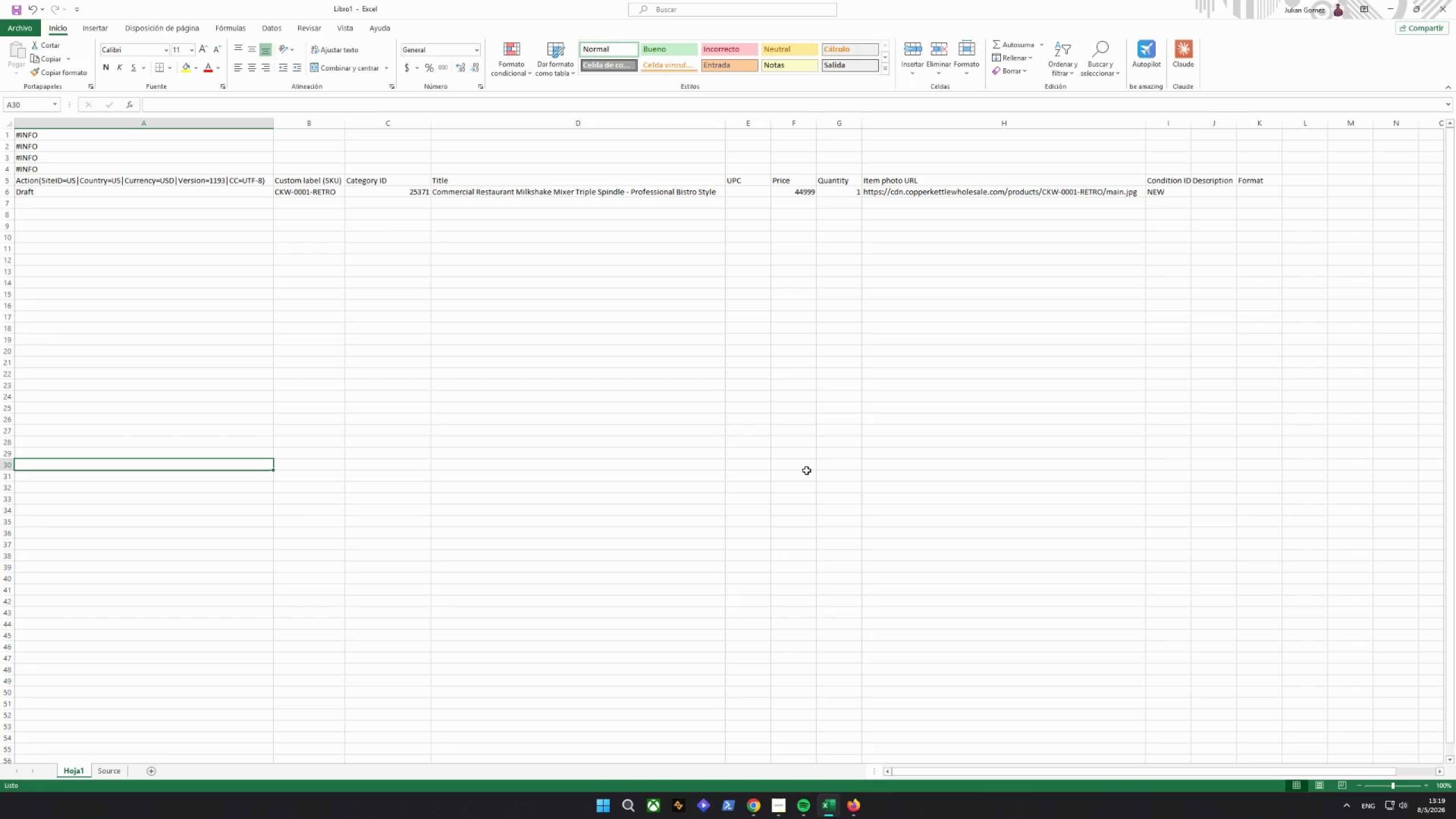 
double_click([1217, 195])
 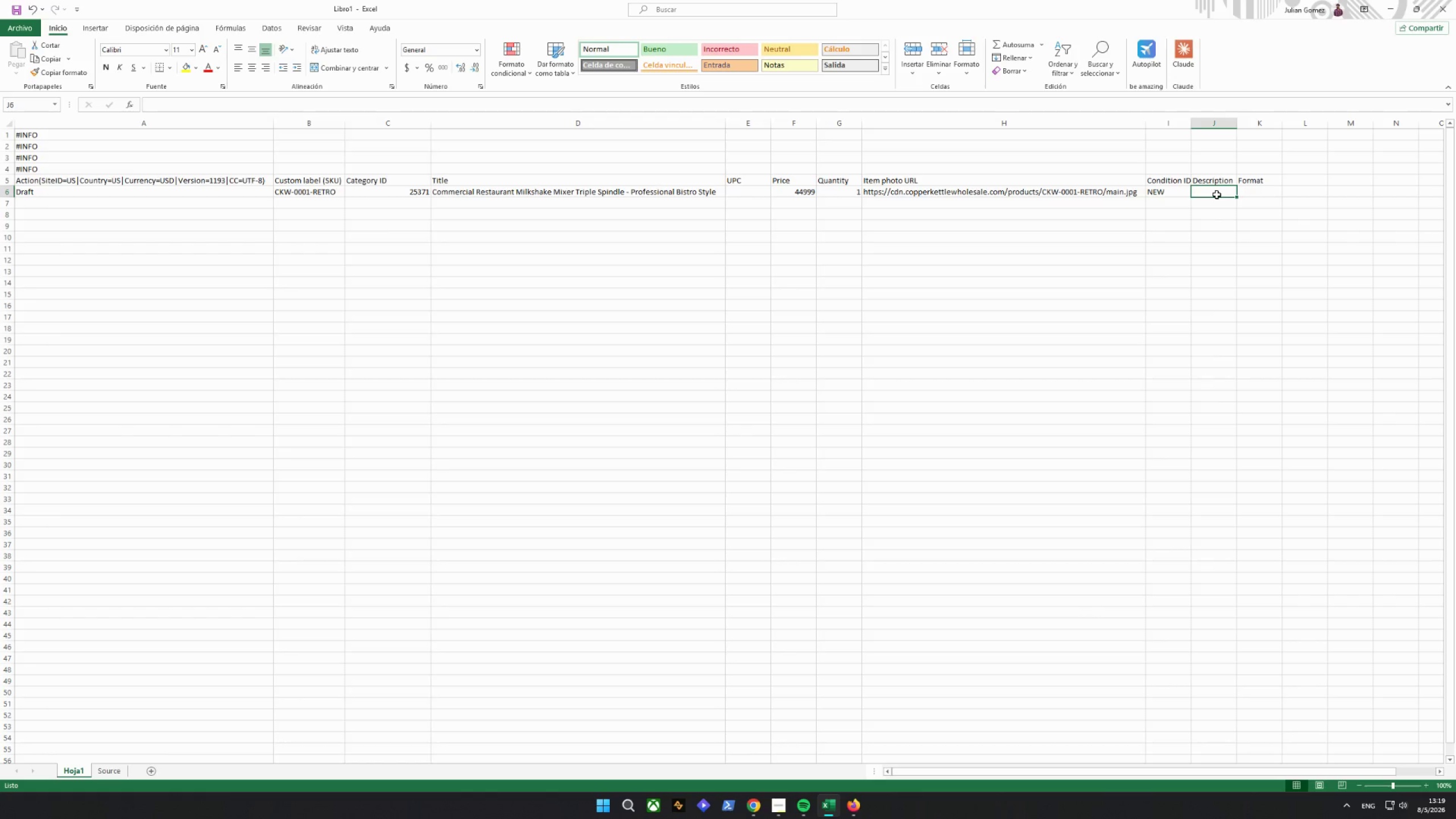 
key(Equal)
 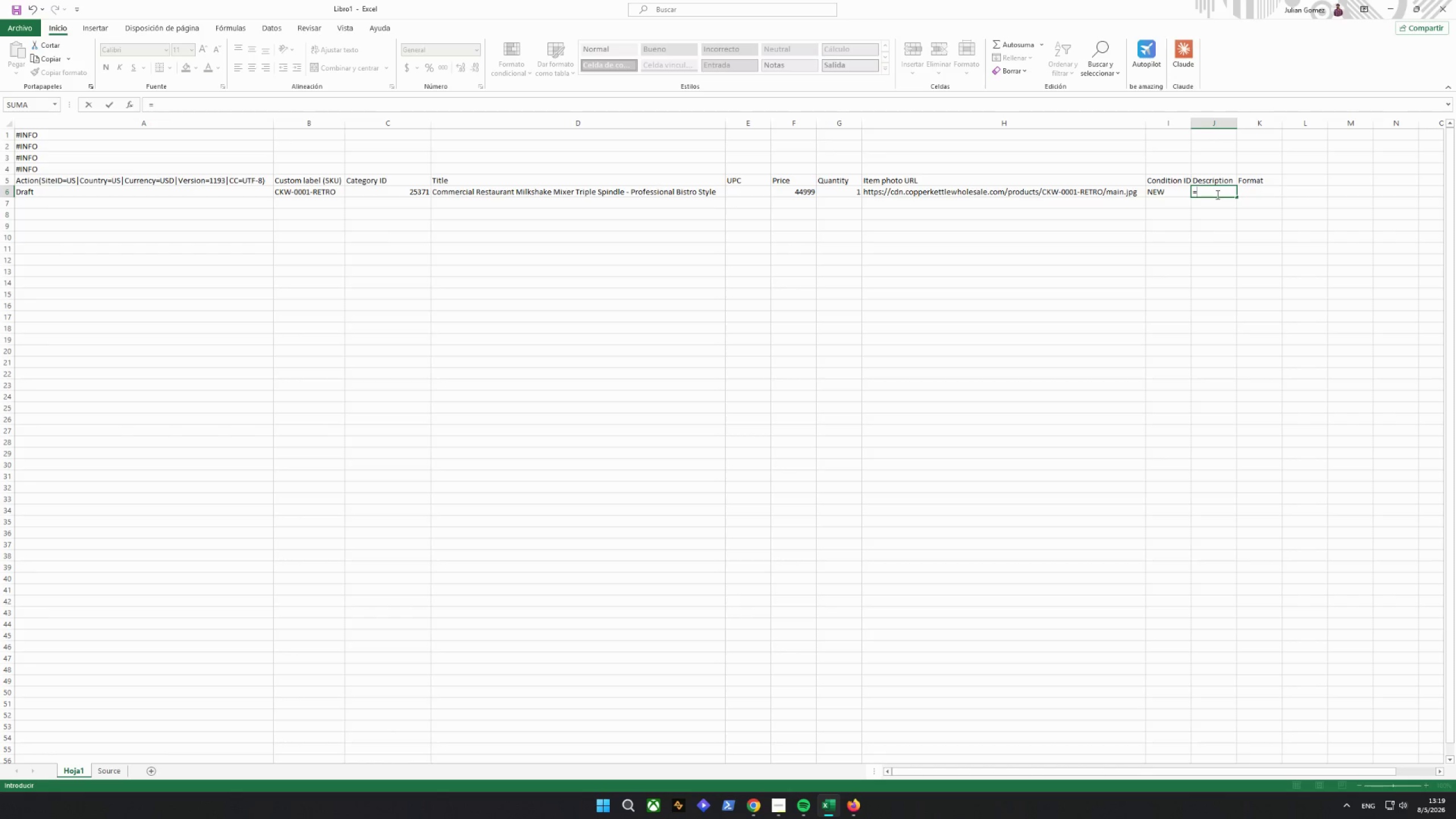 
key(Shift+ShiftRight)
 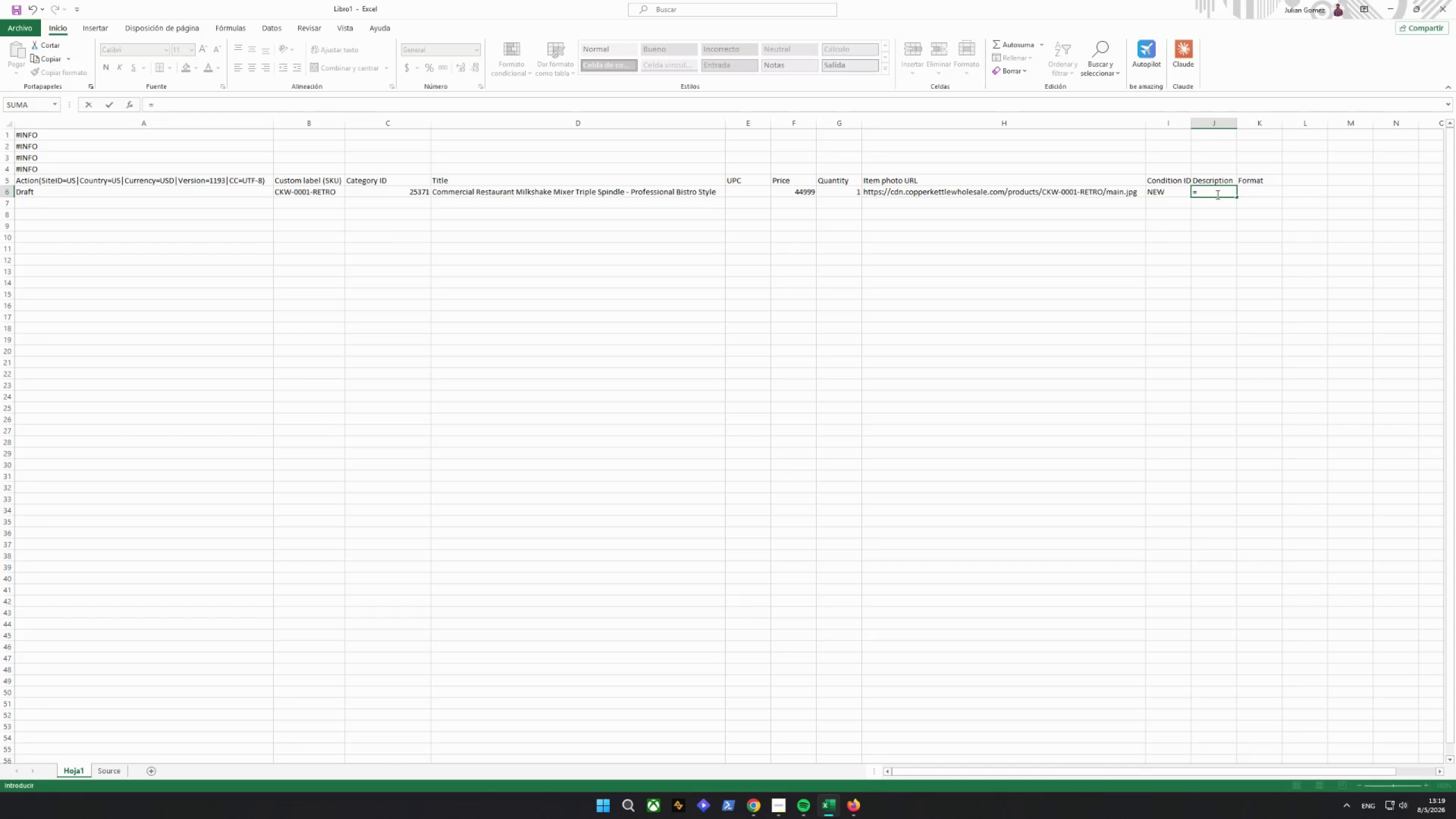 
key(Shift+Quote)
 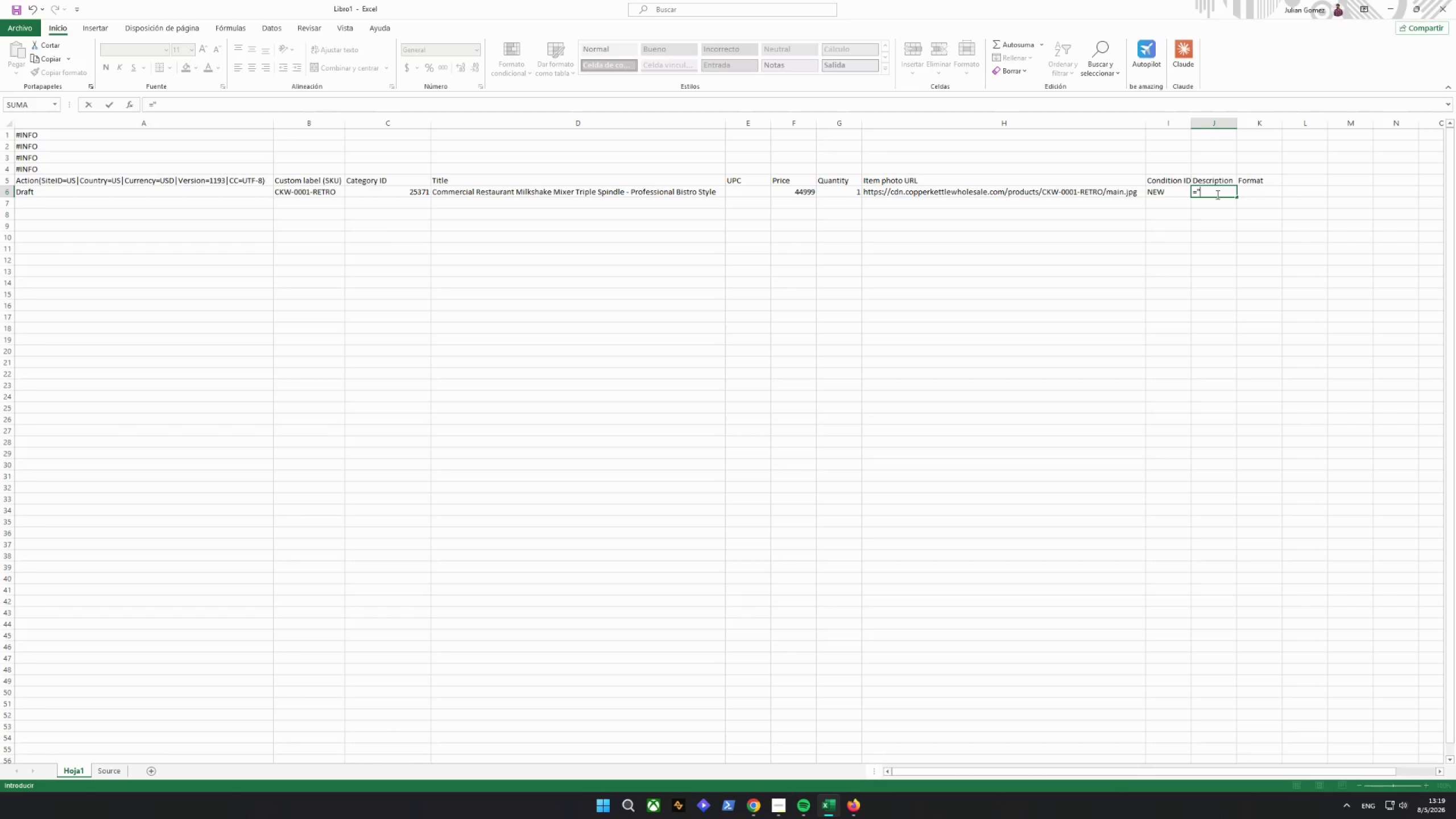 
key(Comma)
 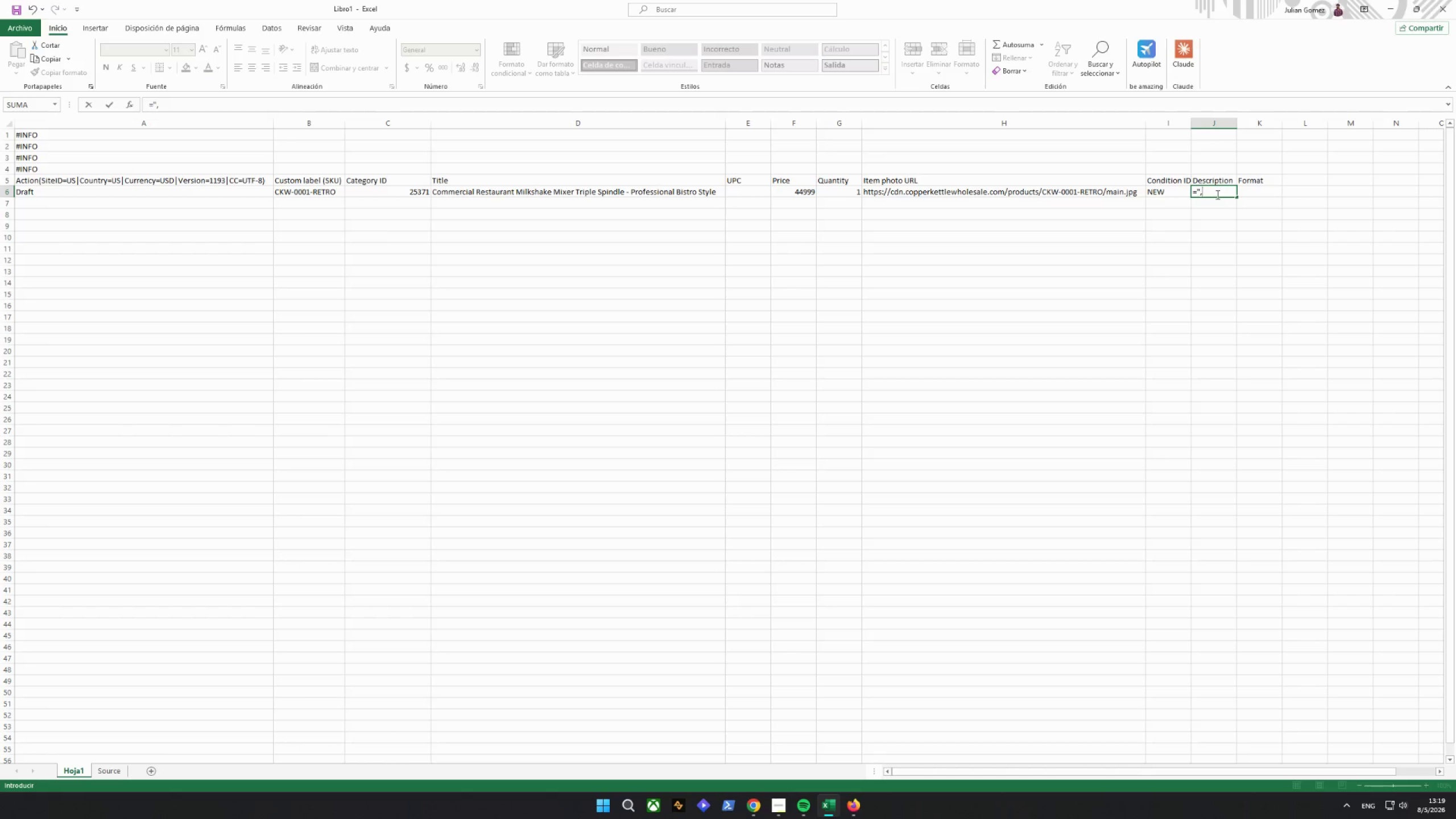 
key(B)
 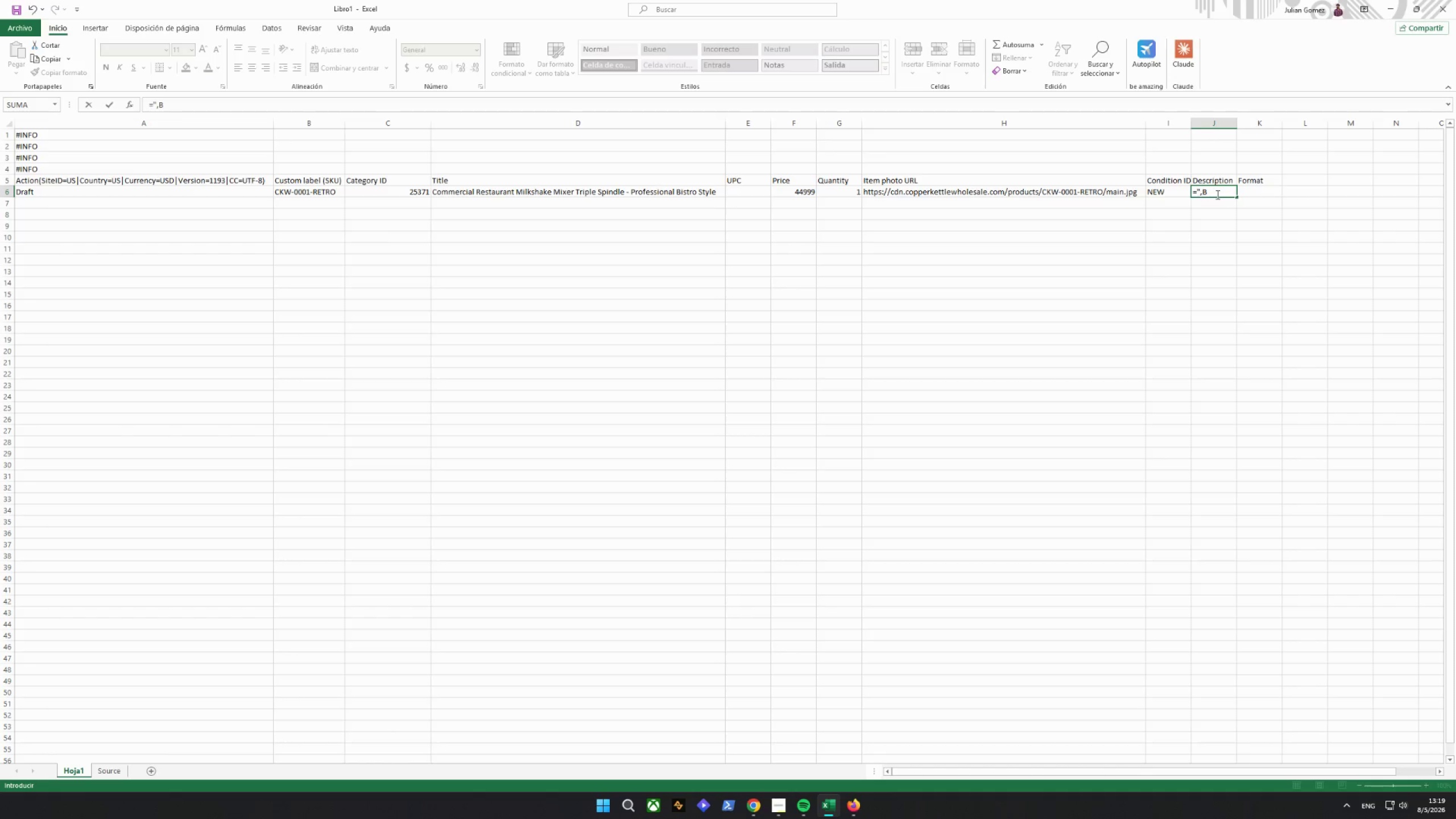 
key(Period)
 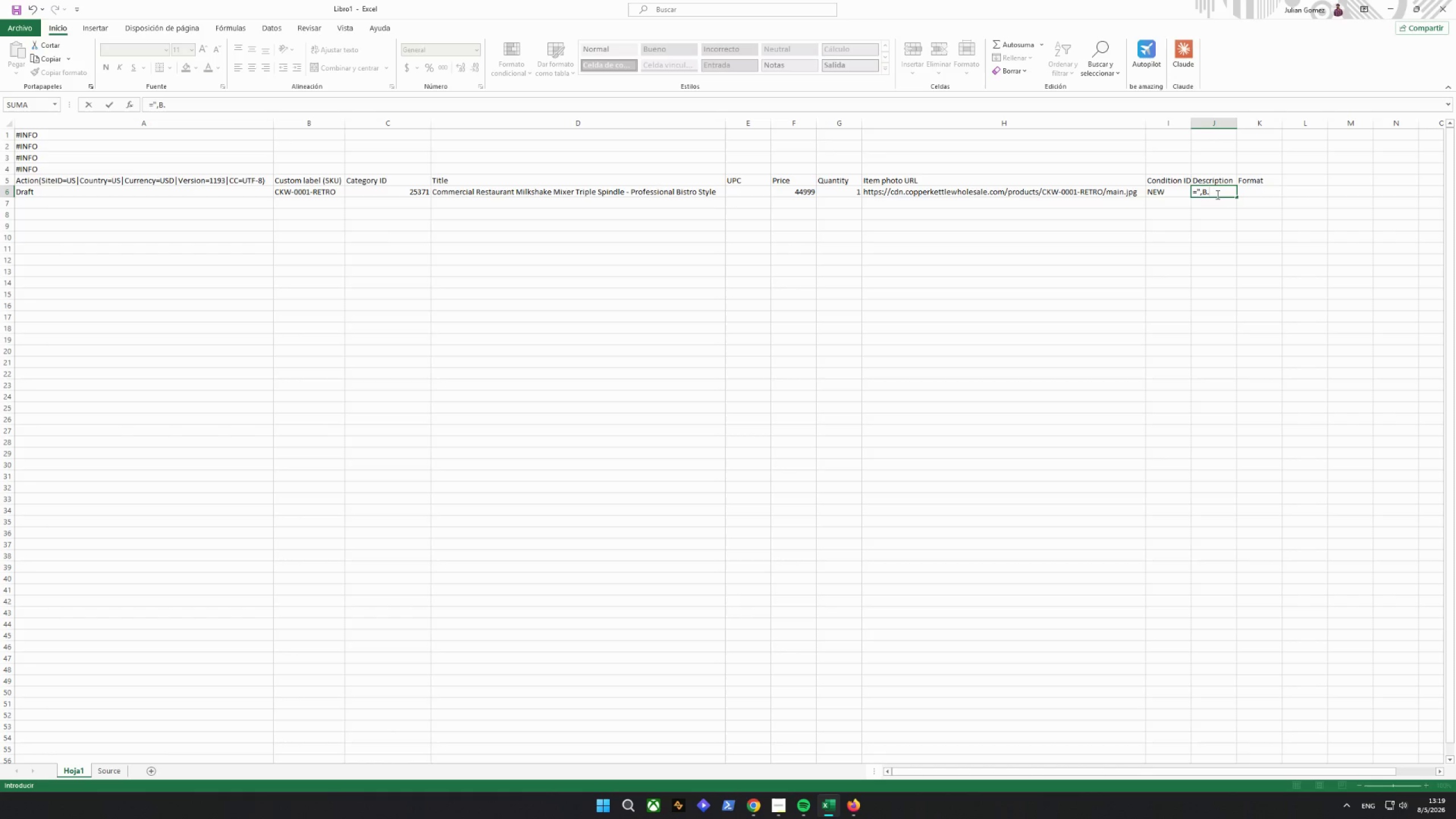 
key(Shift+ShiftRight)
 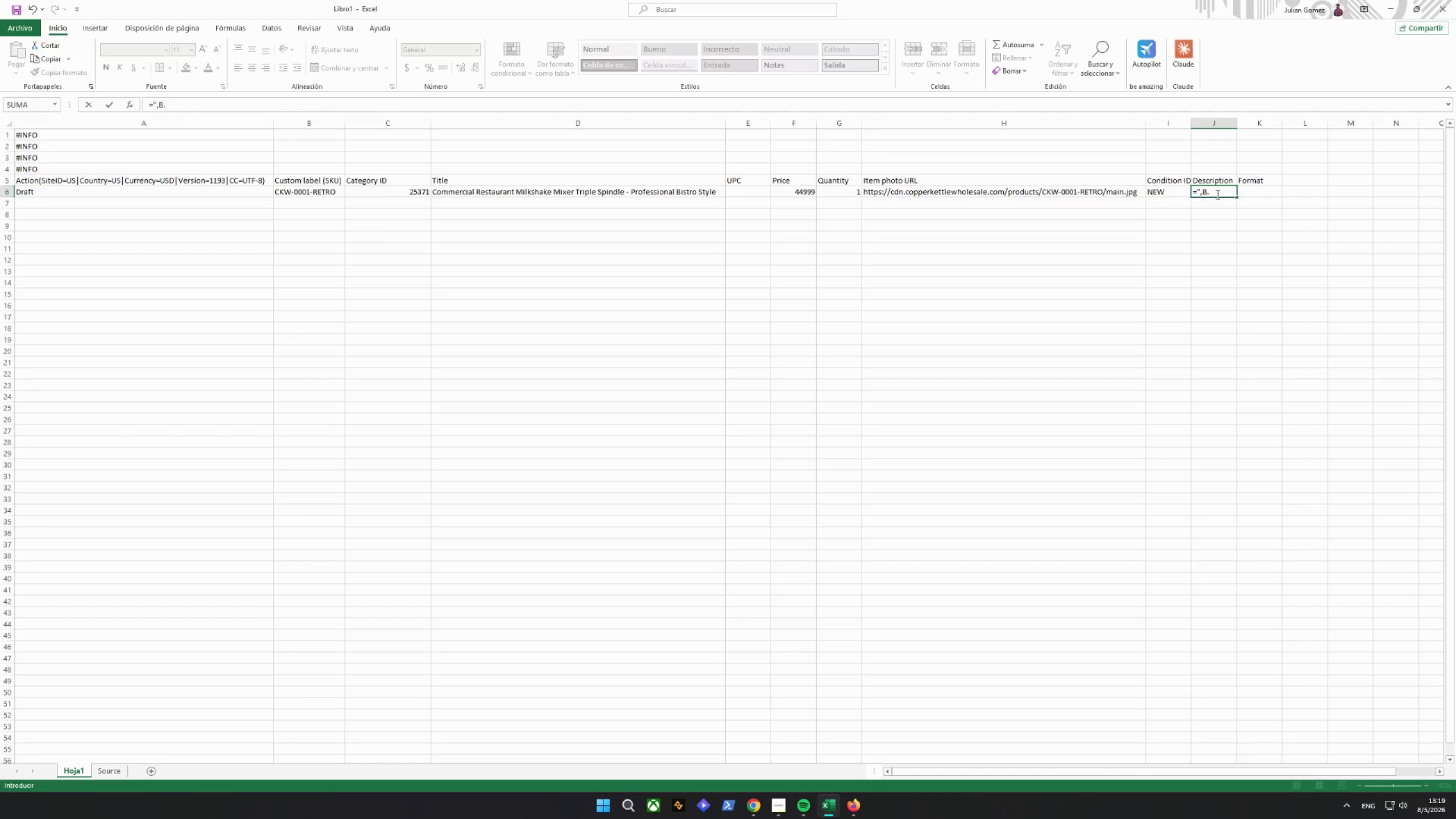 
key(Shift+Quote)
 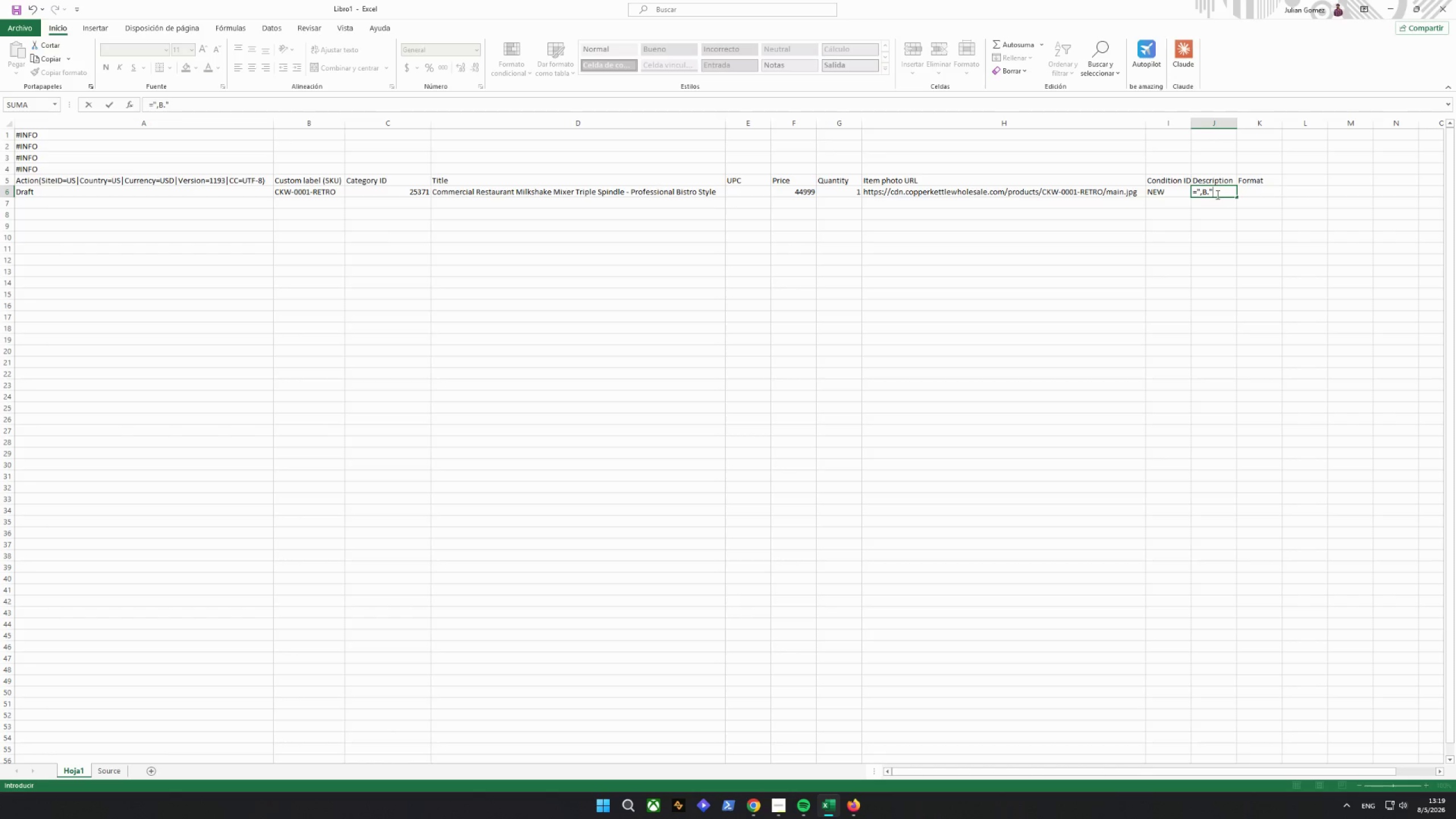 
key(Shift+7)
 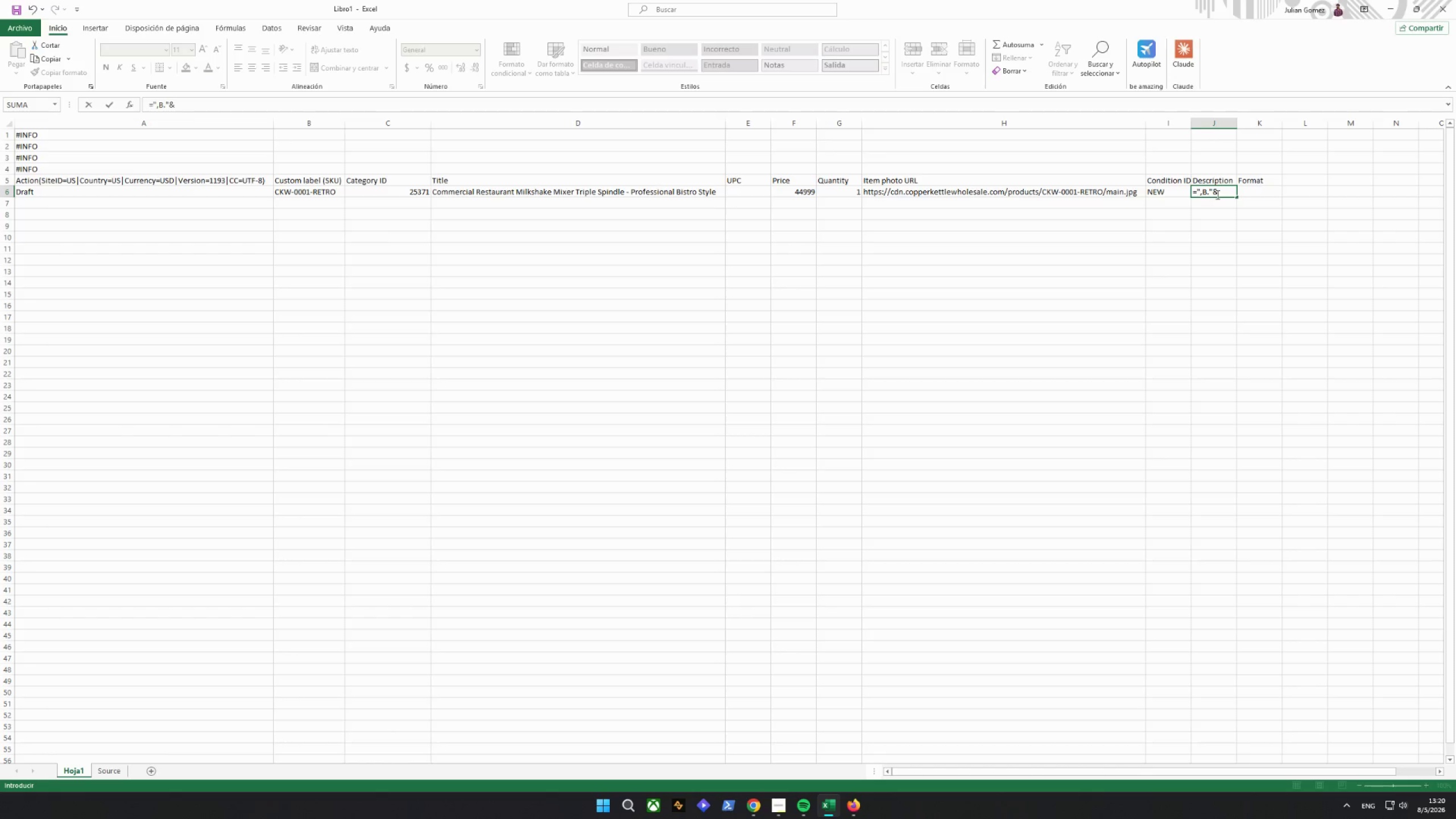 
key(Backspace)
 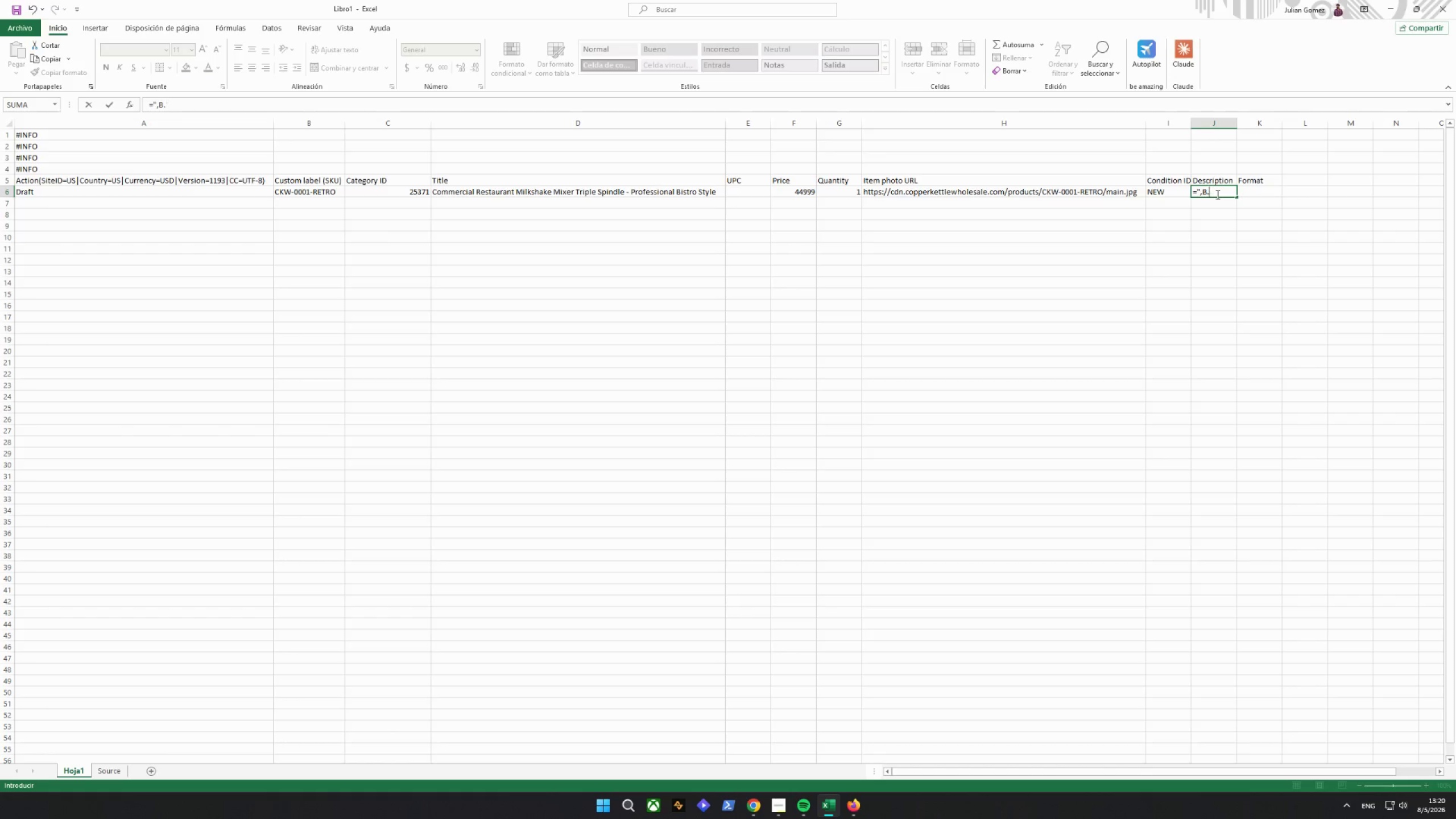 
key(Backspace)
 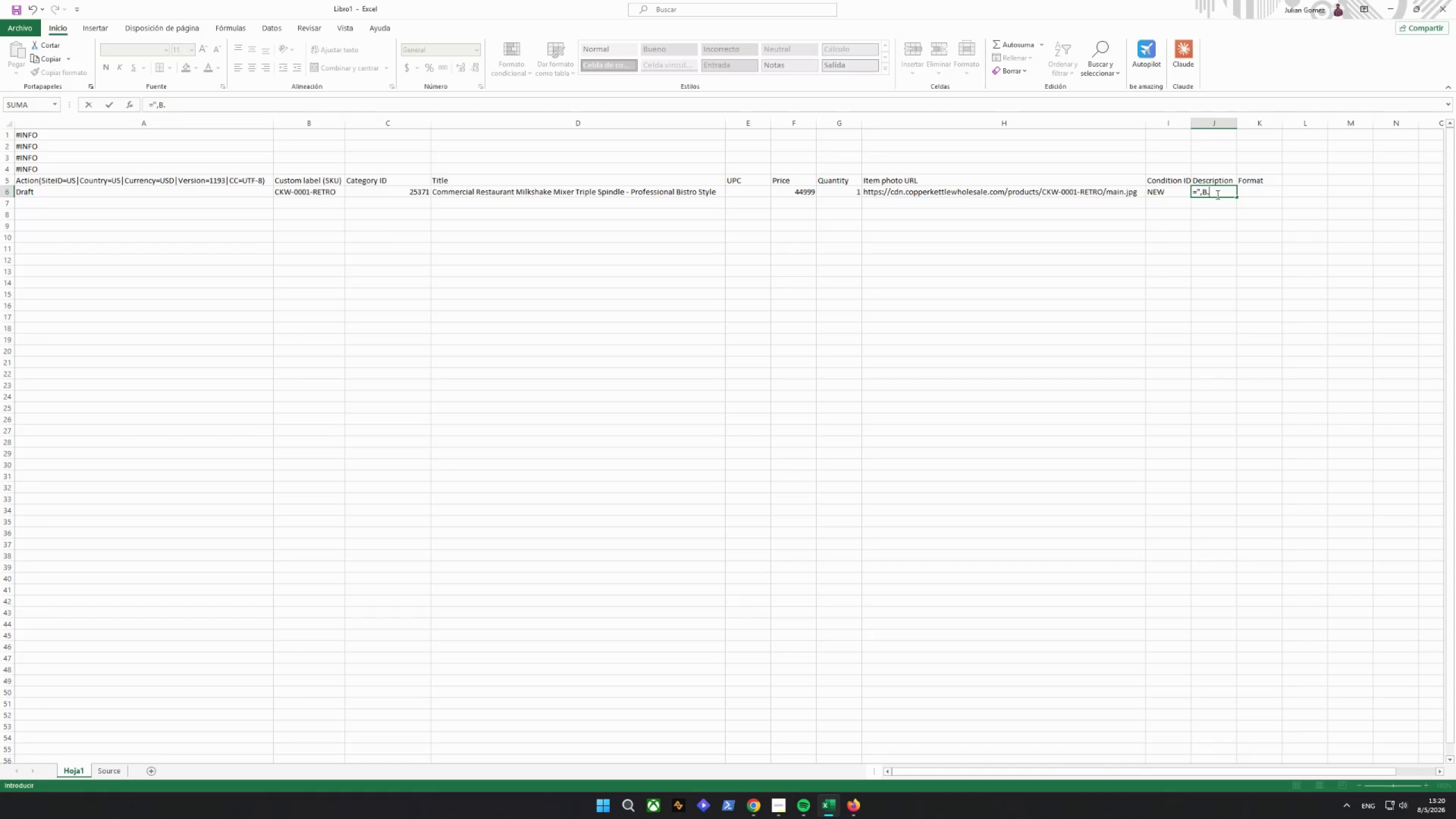 
key(Backspace)
 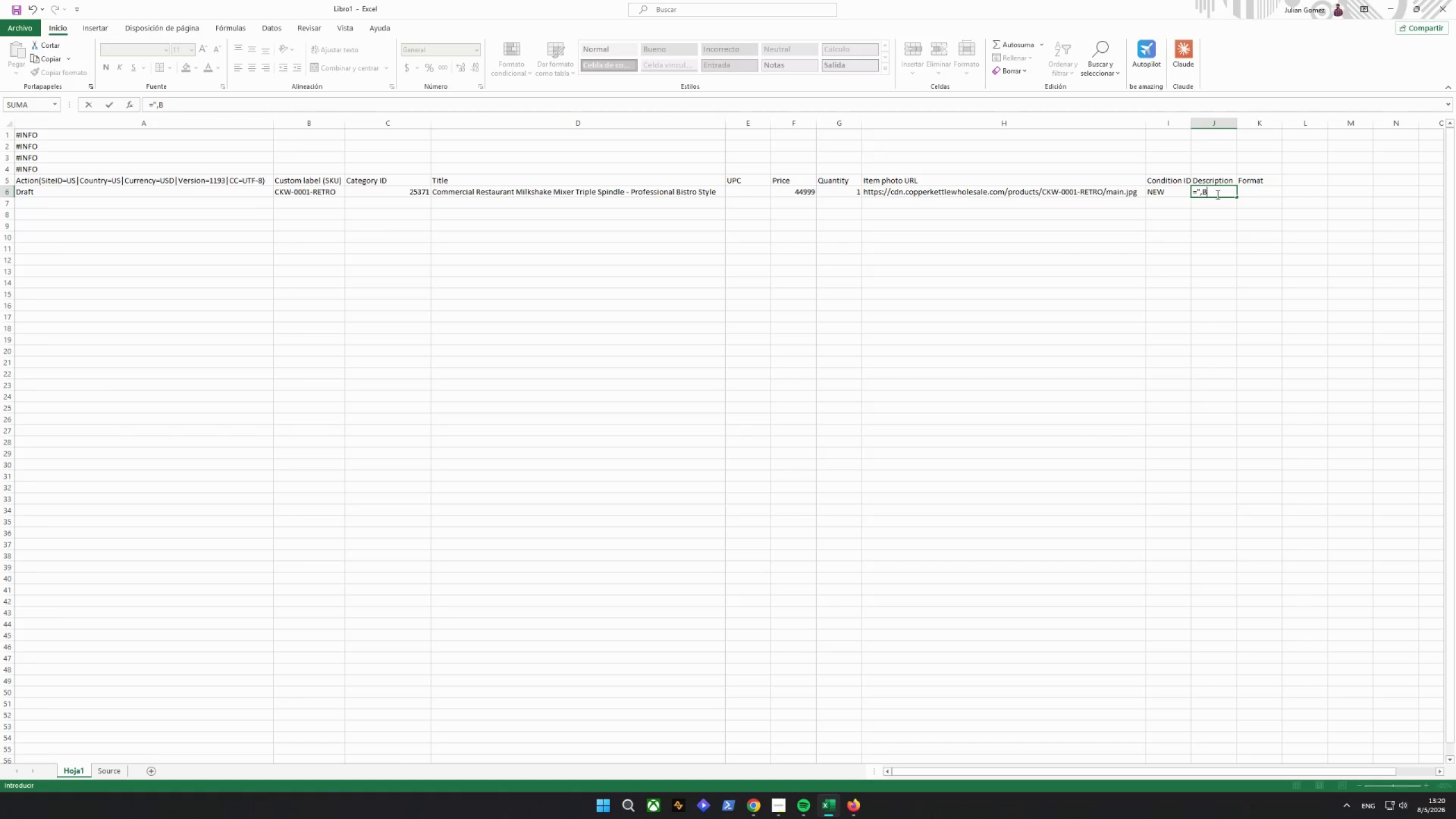 
key(Backspace)
 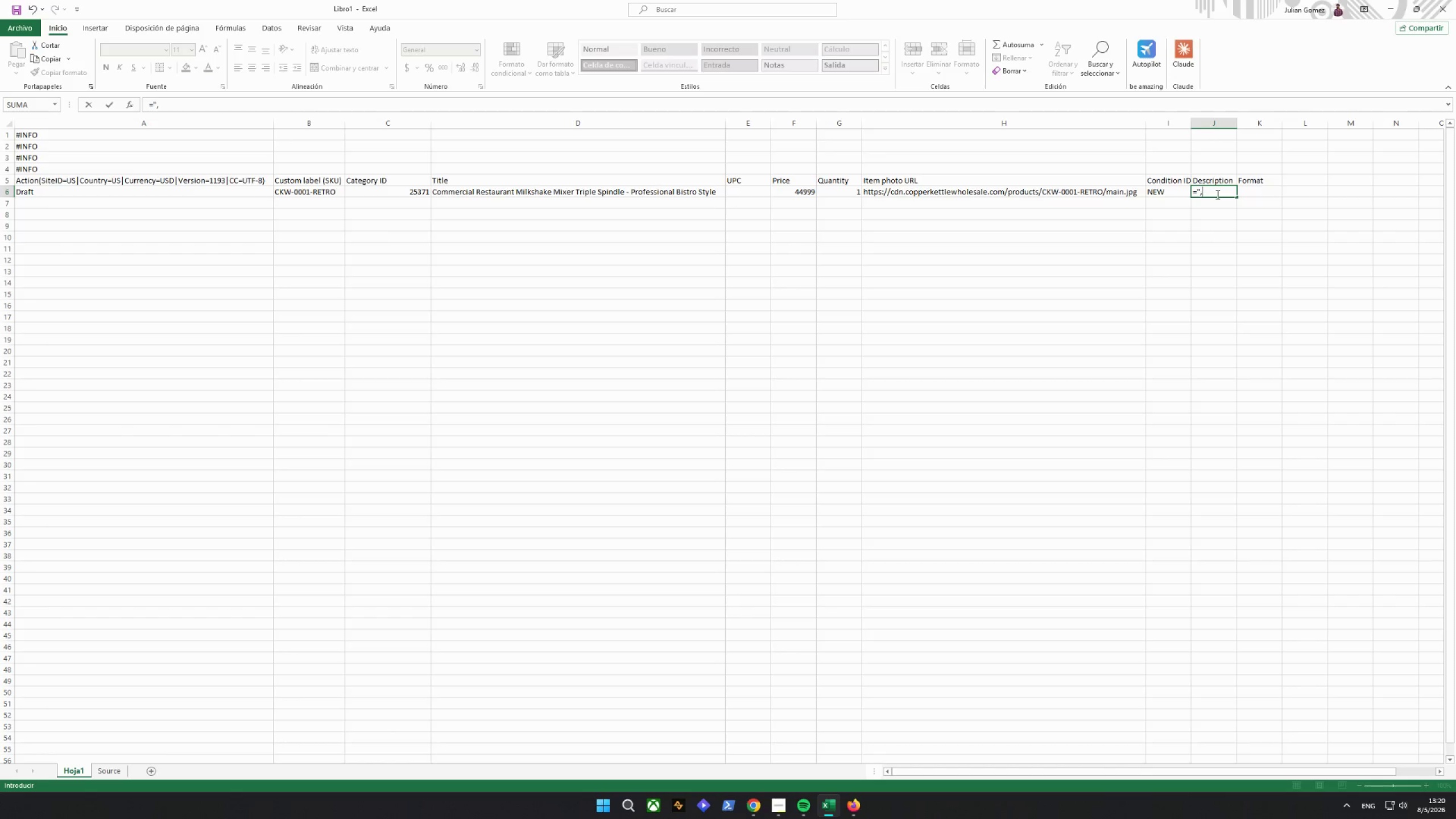 
key(Backspace)
 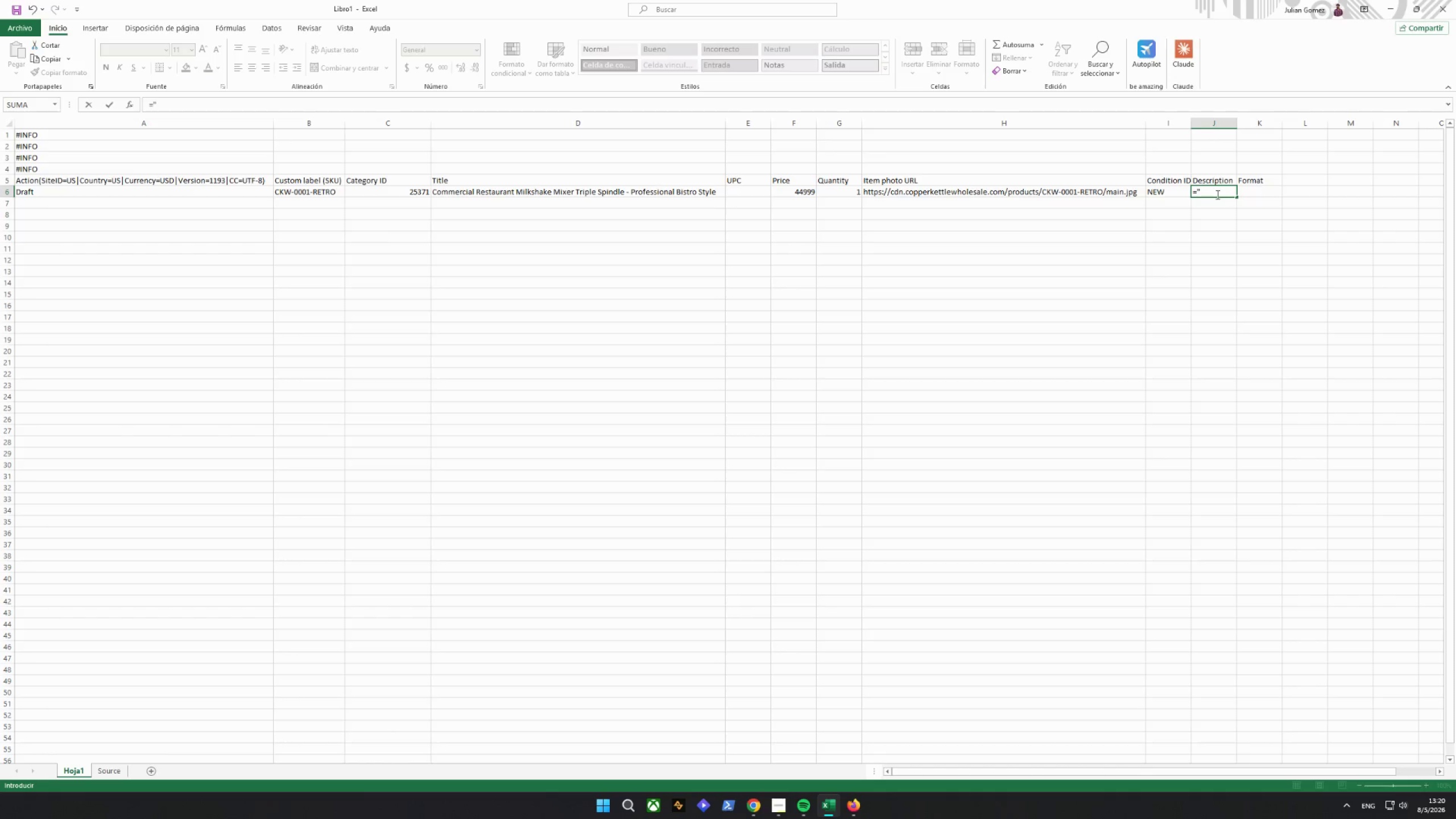 
key(CapsLock)
 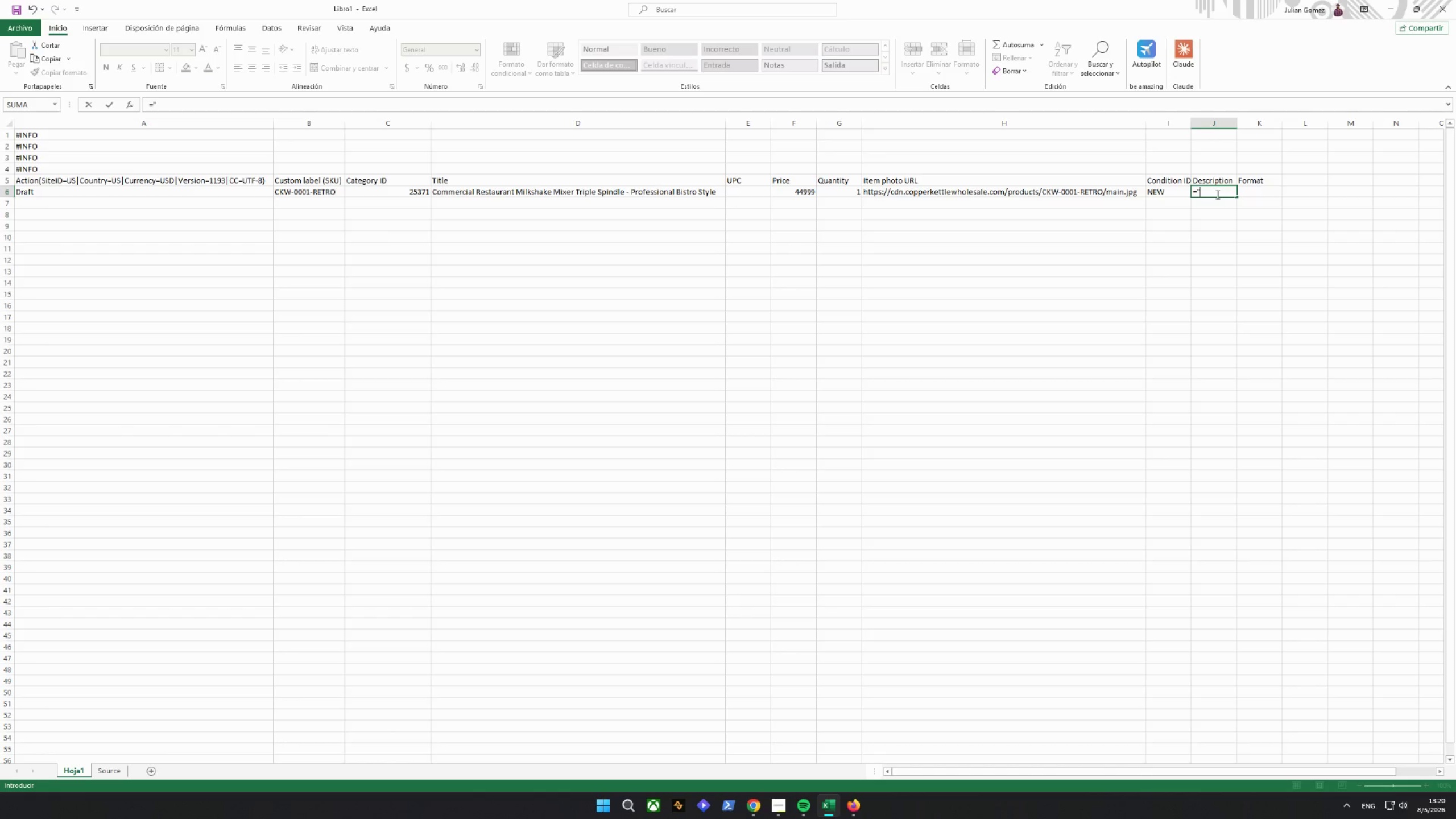 
key(B)
 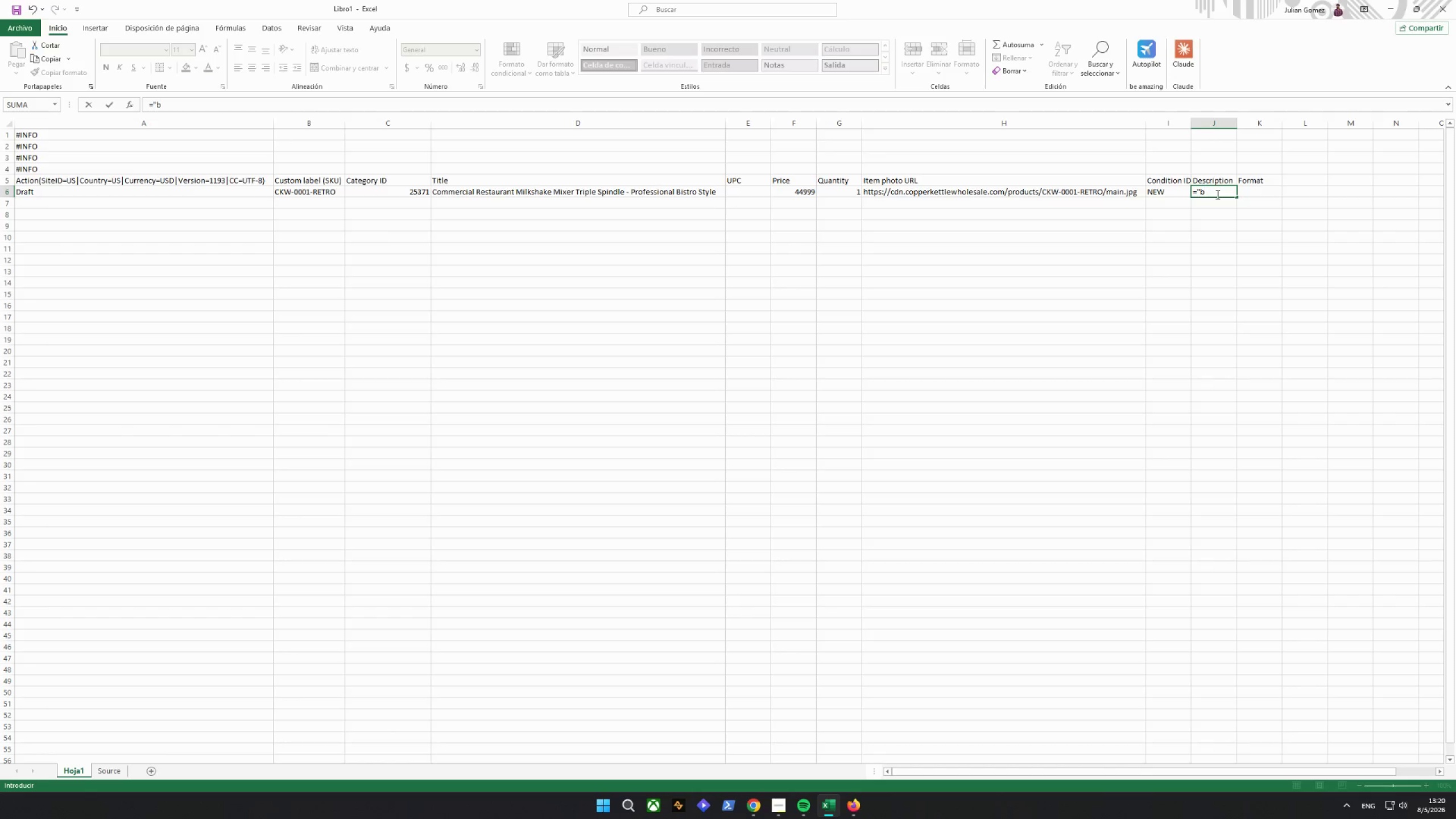 
key(Backspace)
 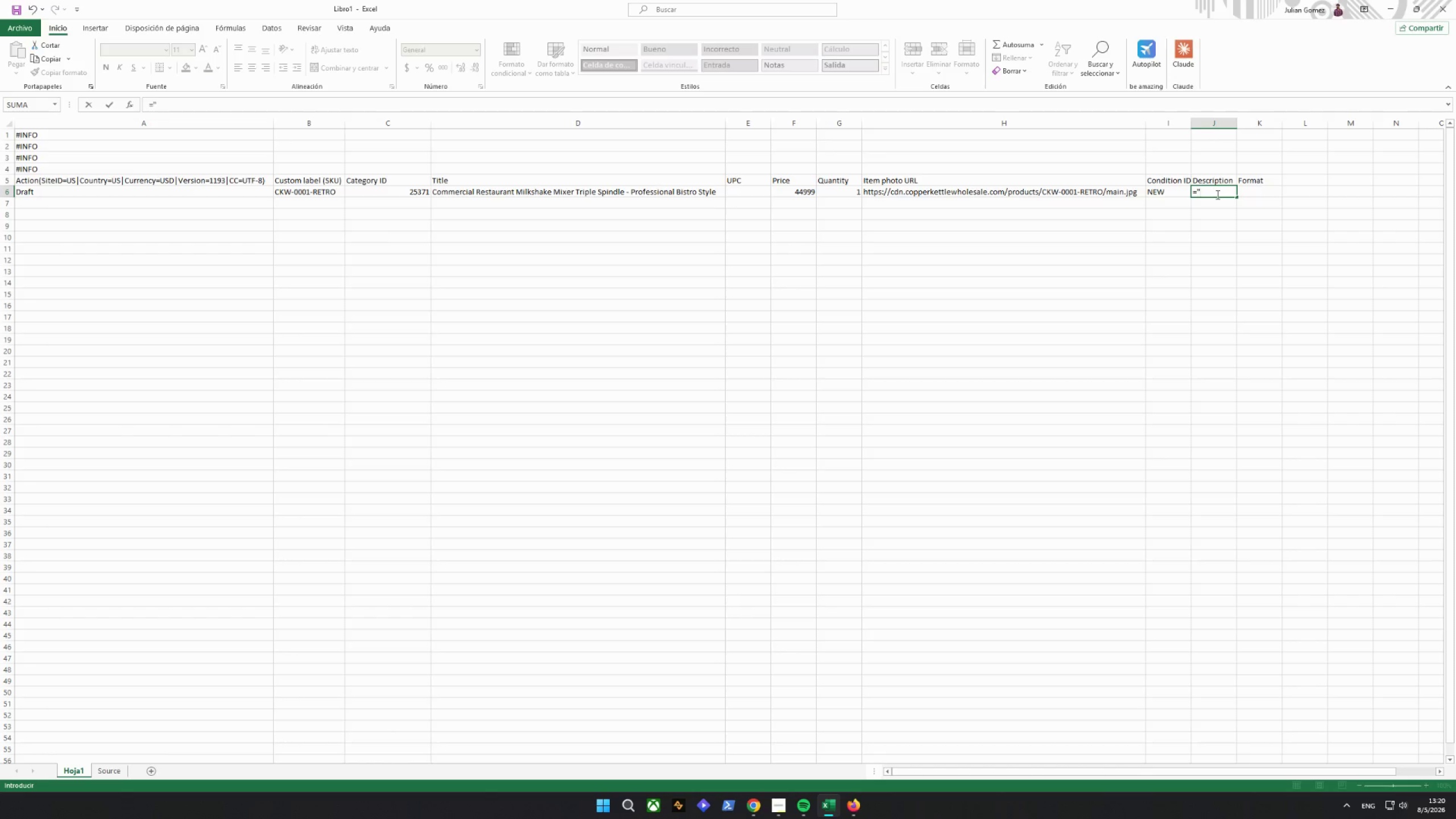 
key(Comma)
 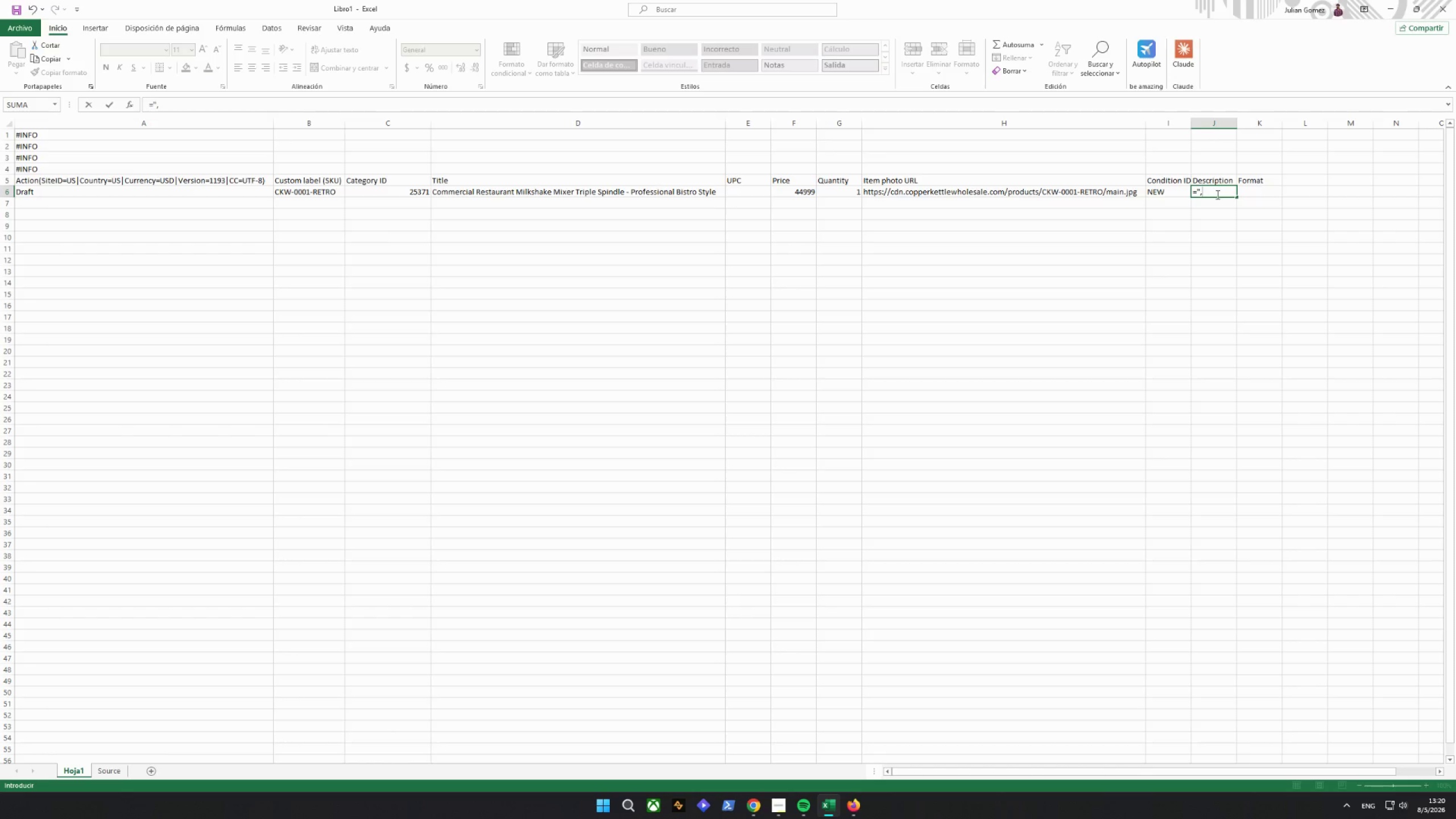 
key(Backspace)
 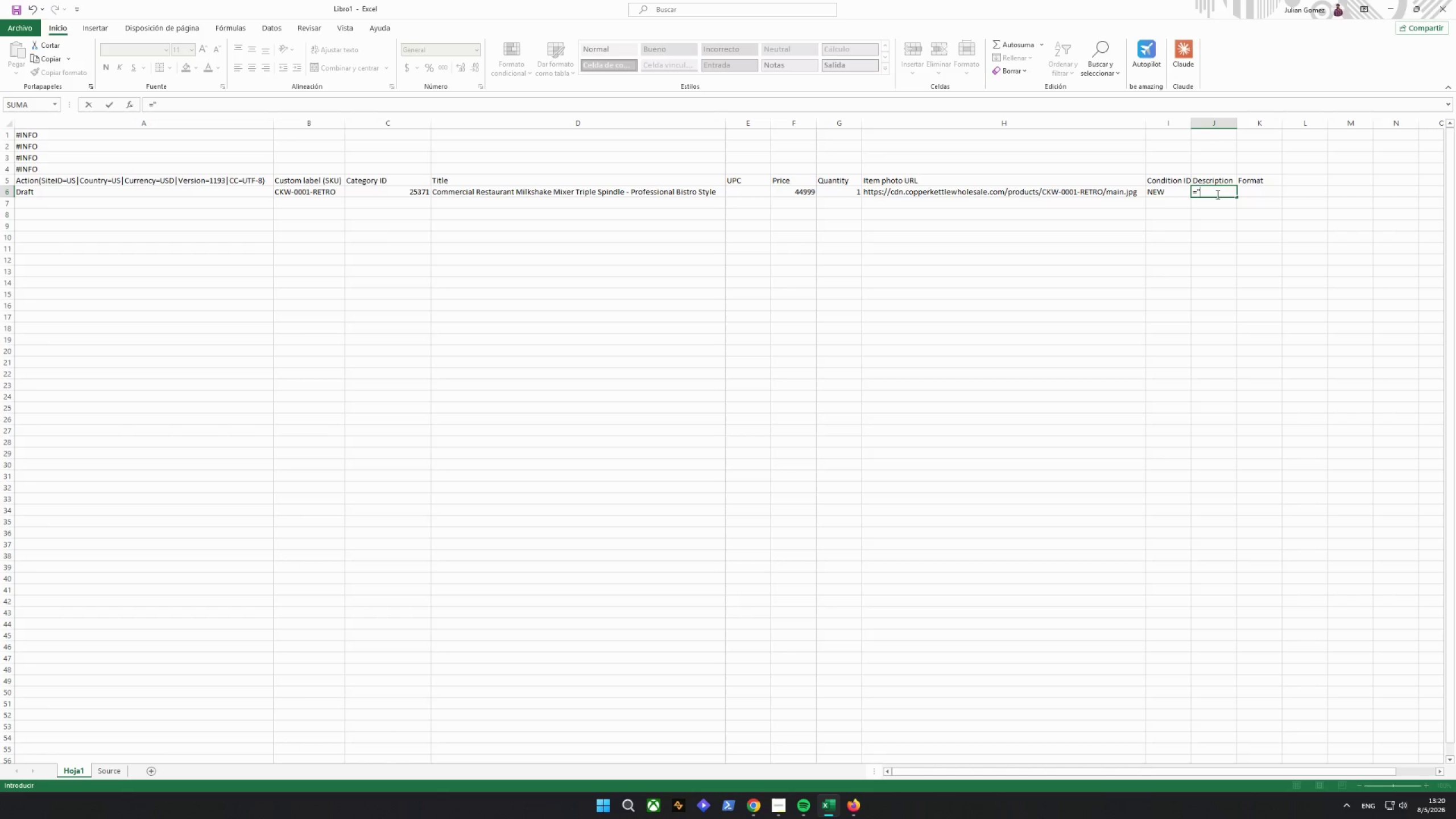 
key(Shift+Comma)
 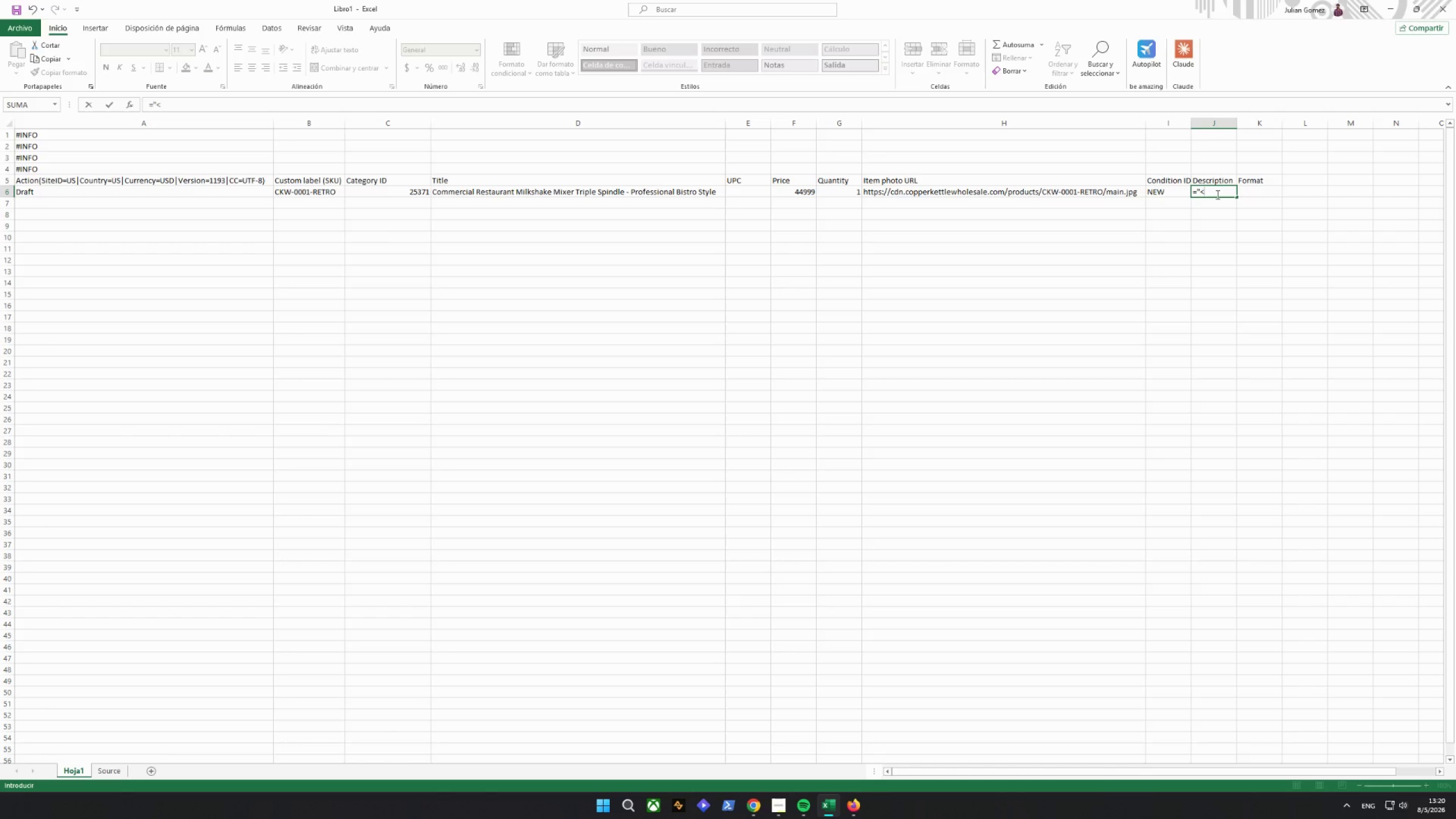 
key(B)
 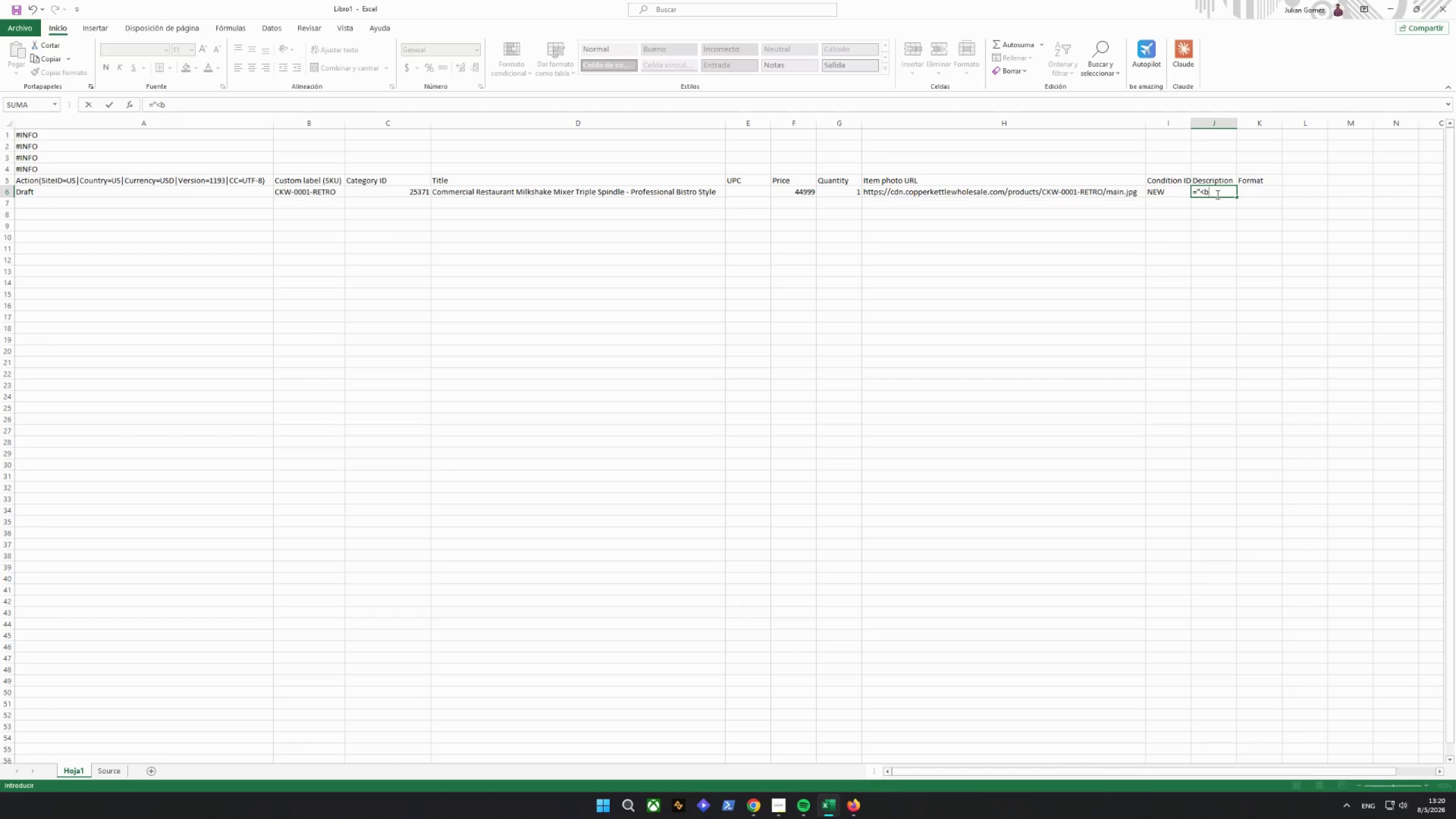 
key(Shift+Period)
 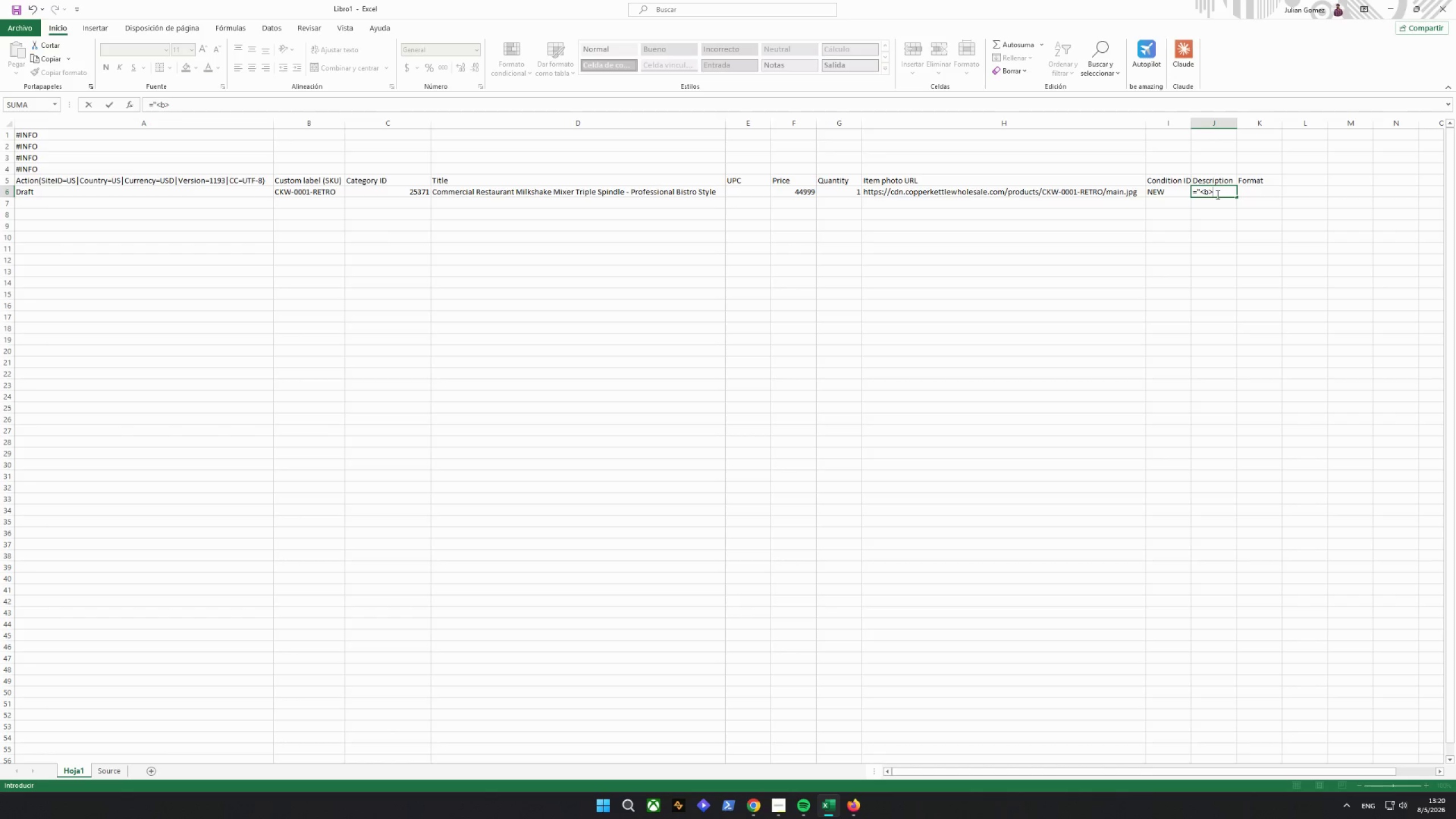 
key(VolumeDown)
 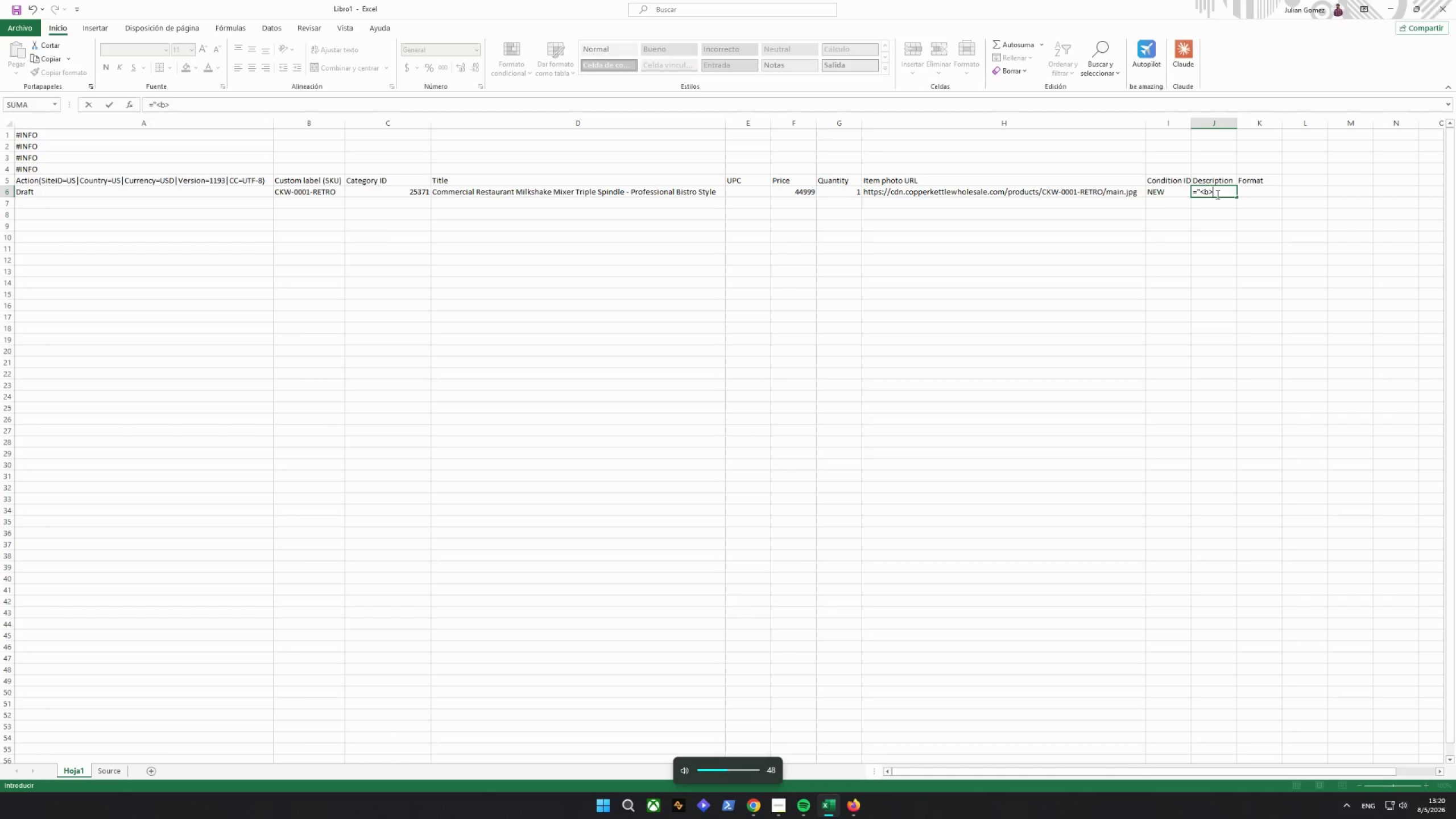 
hold_key(key=ShiftRight, duration=0.31)
 